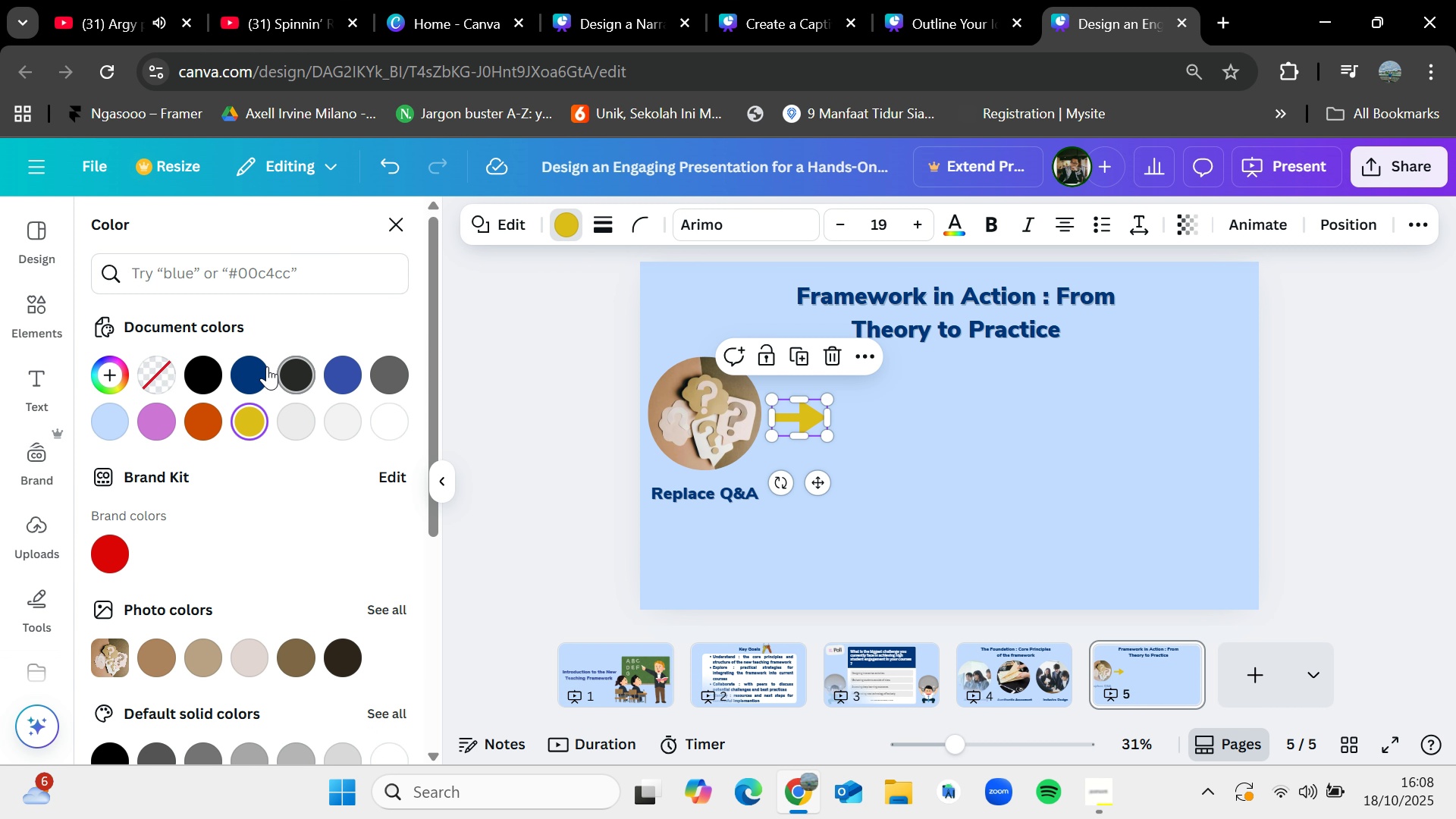 
left_click([243, 370])
 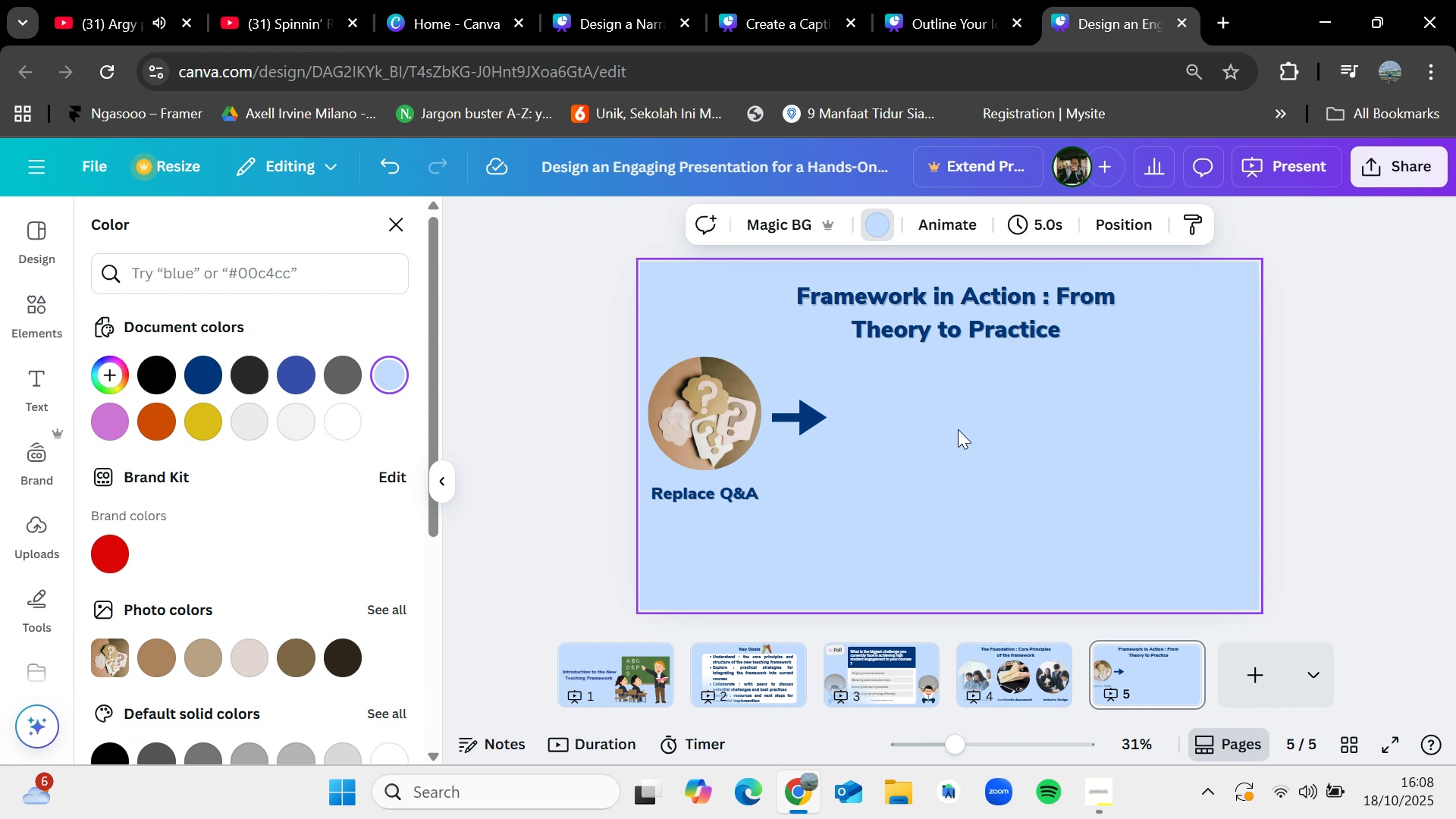 
double_click([958, 429])
 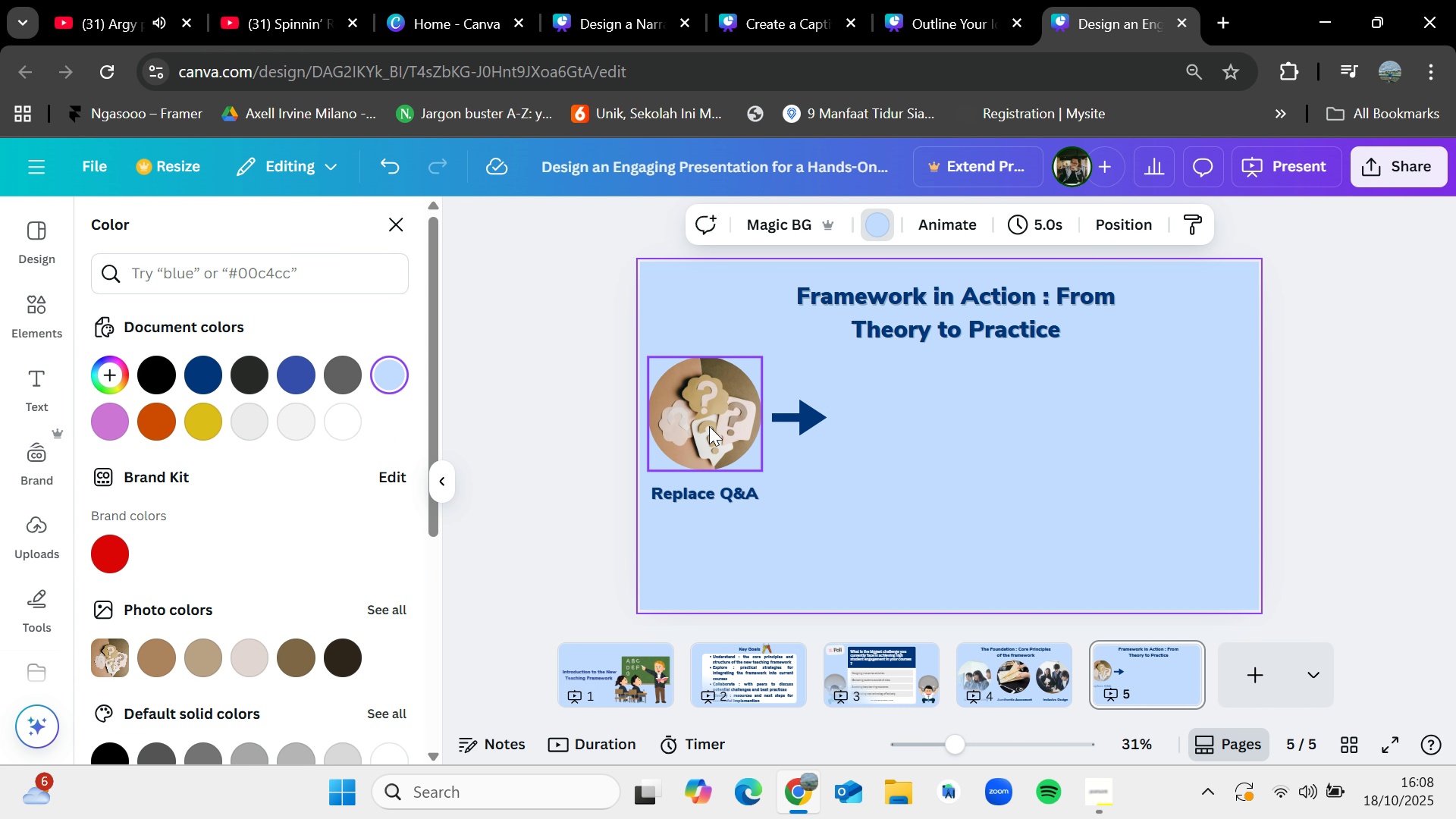 
left_click([709, 426])
 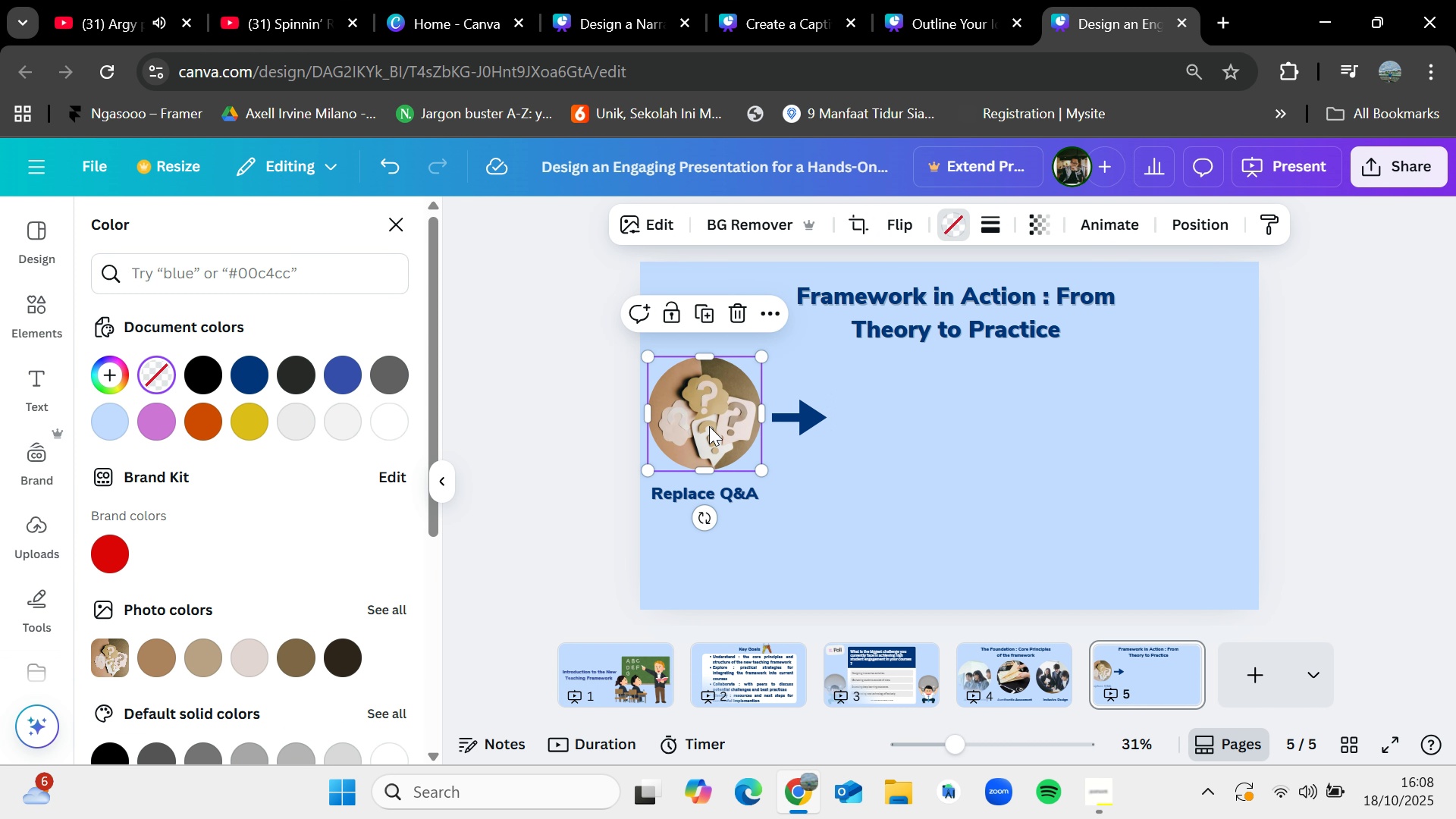 
key(Control+C)
 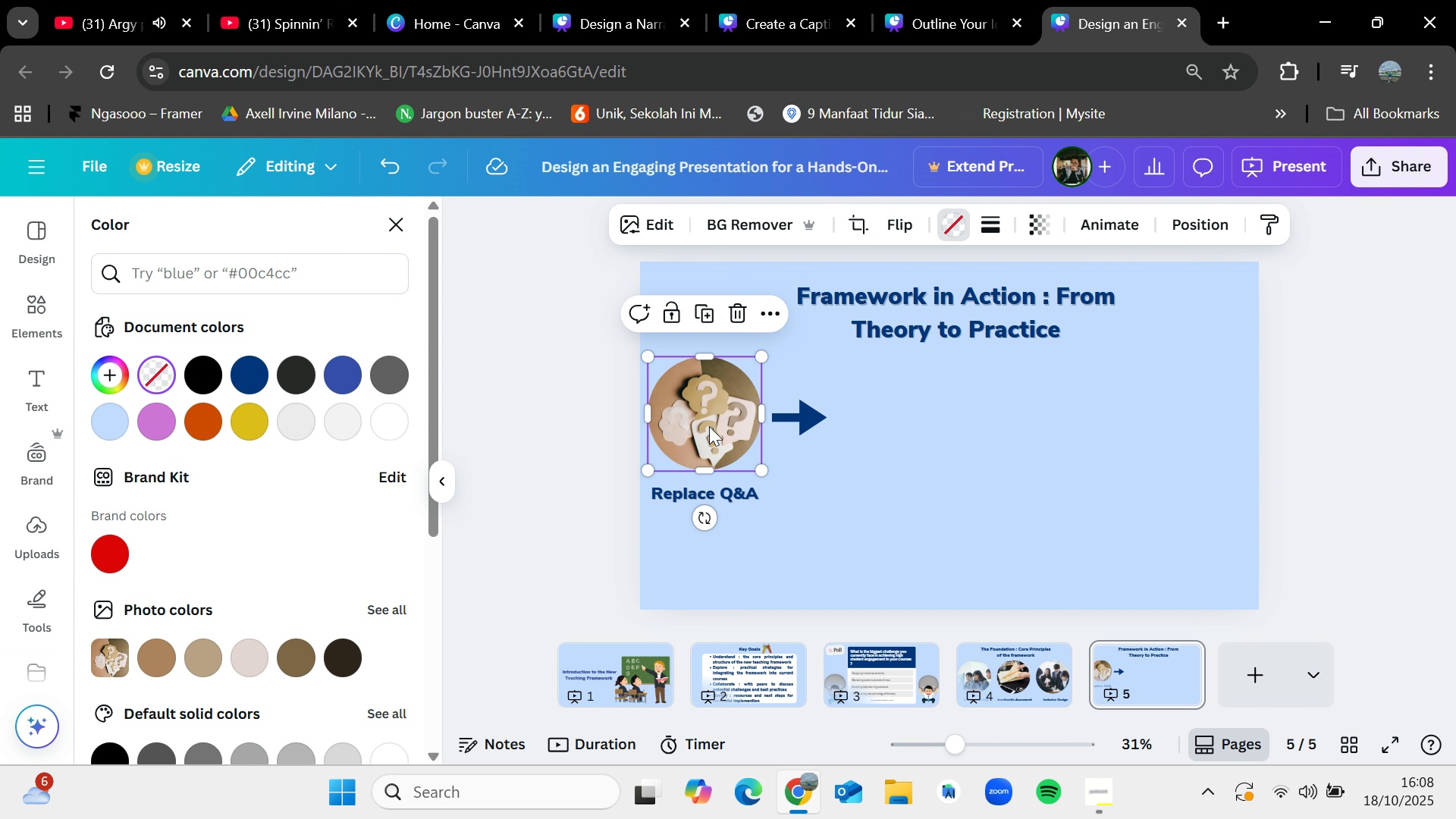 
key(Control+V)
 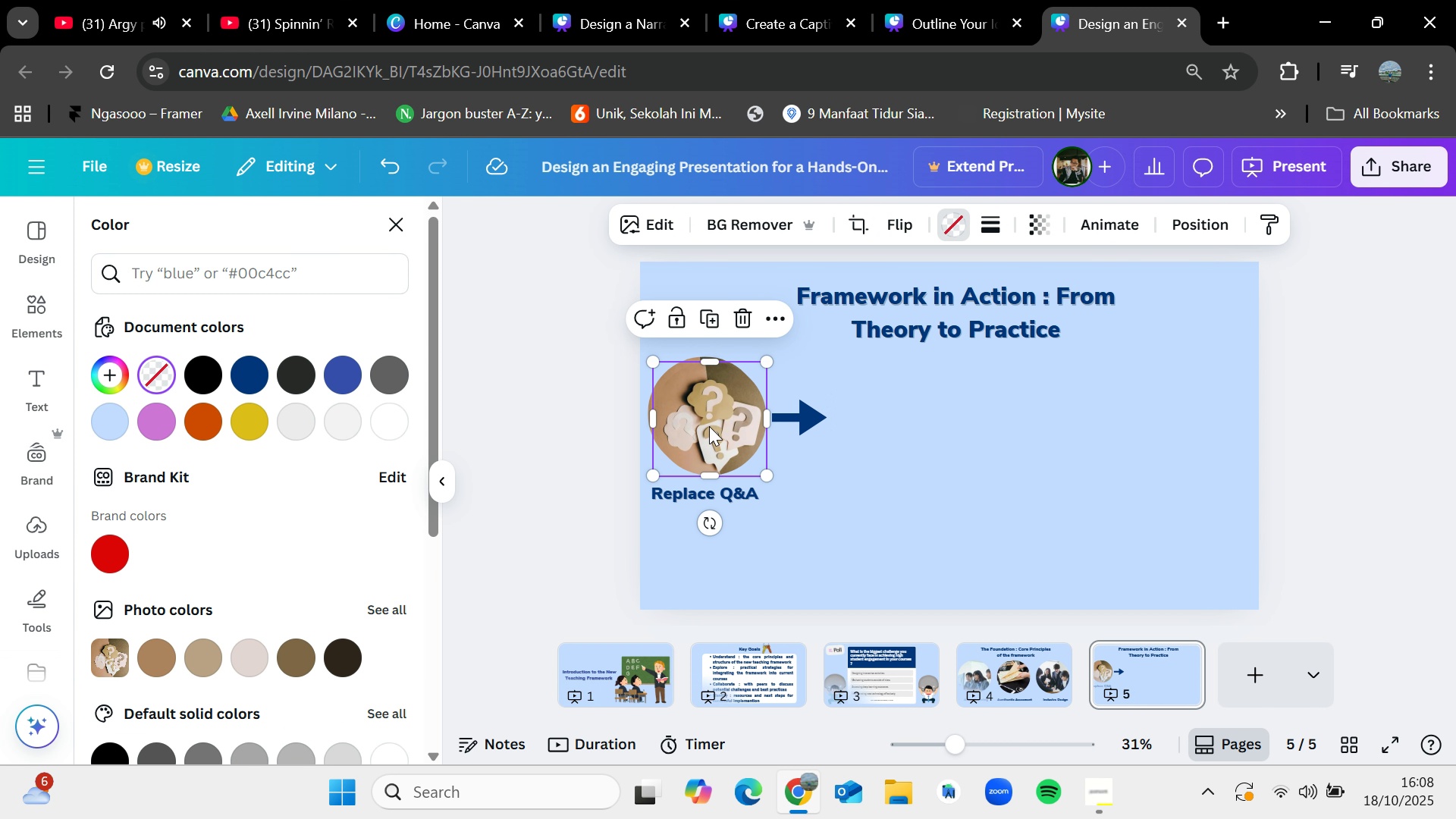 
left_click_drag(start_coordinate=[709, 426], to_coordinate=[890, 425])
 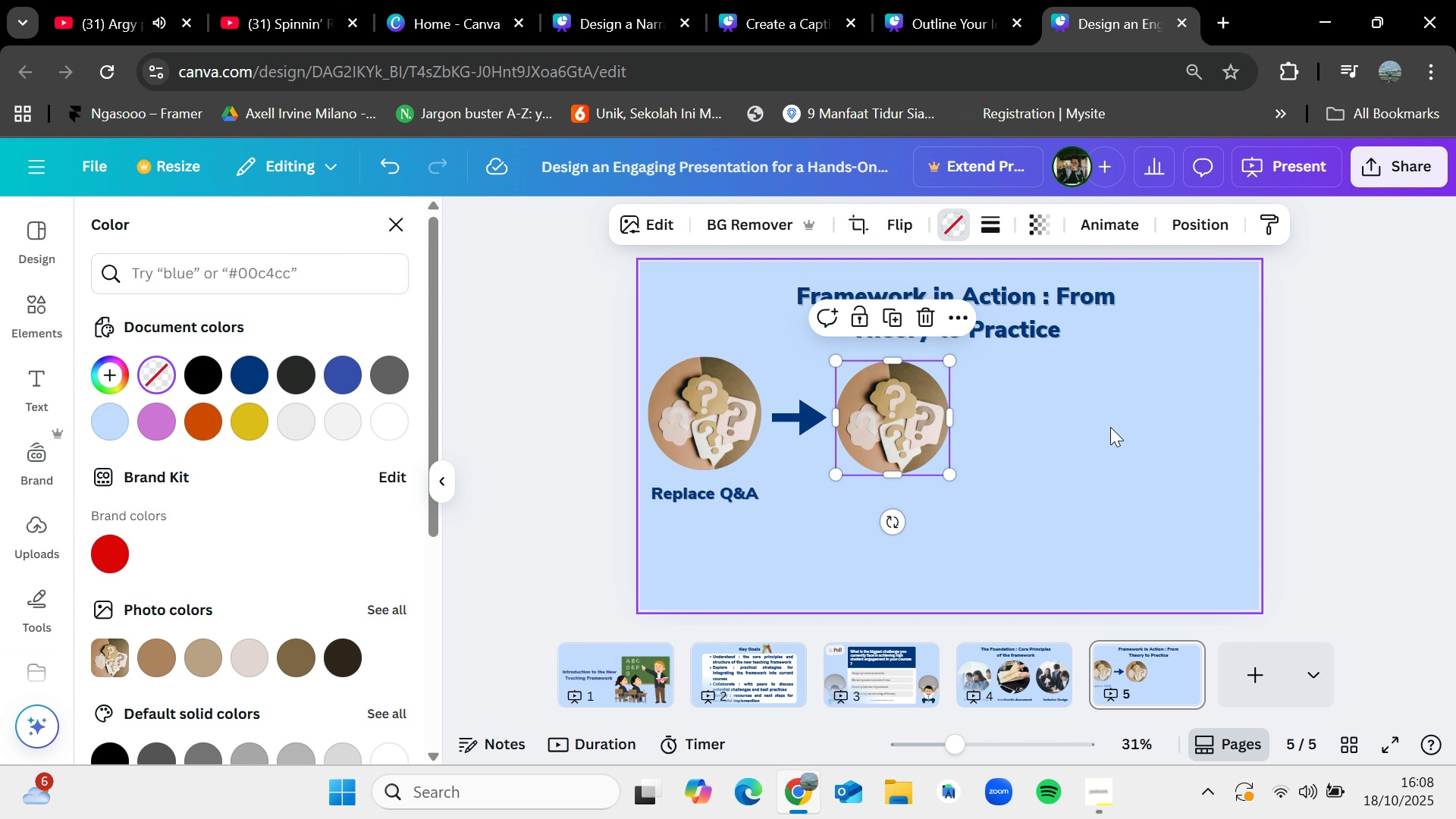 
left_click([1110, 427])
 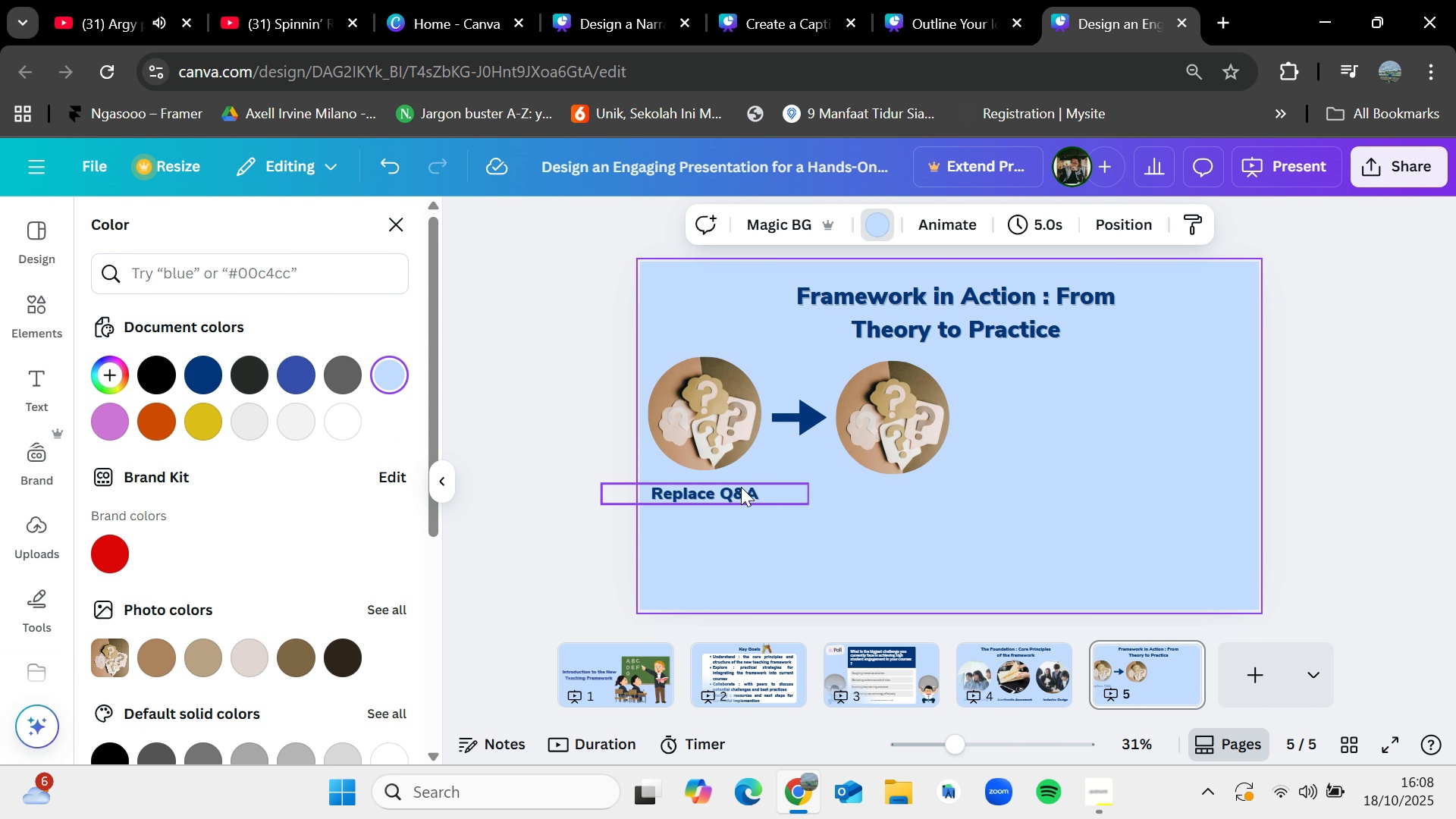 
left_click([741, 487])
 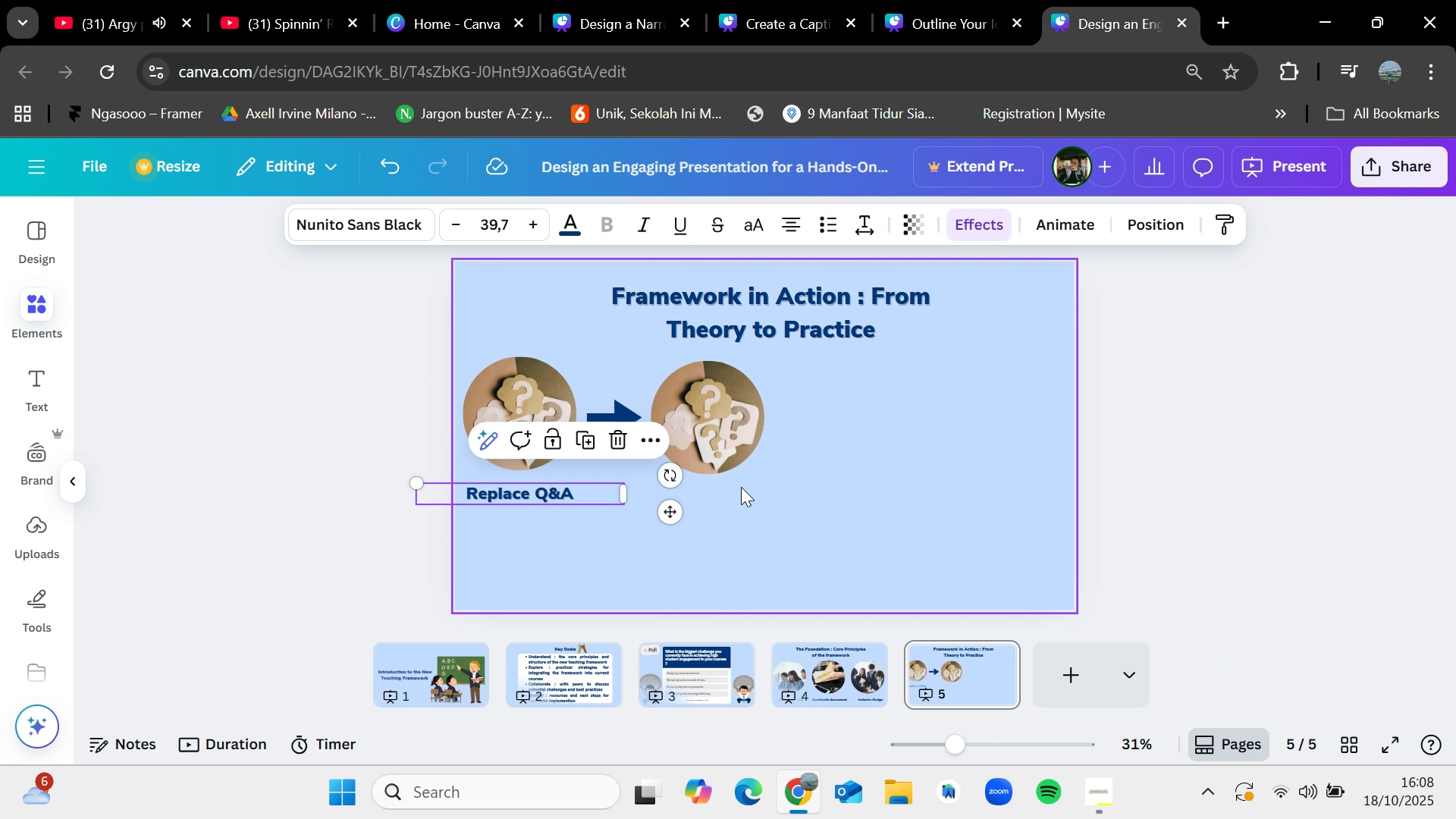 
key(Control+C)
 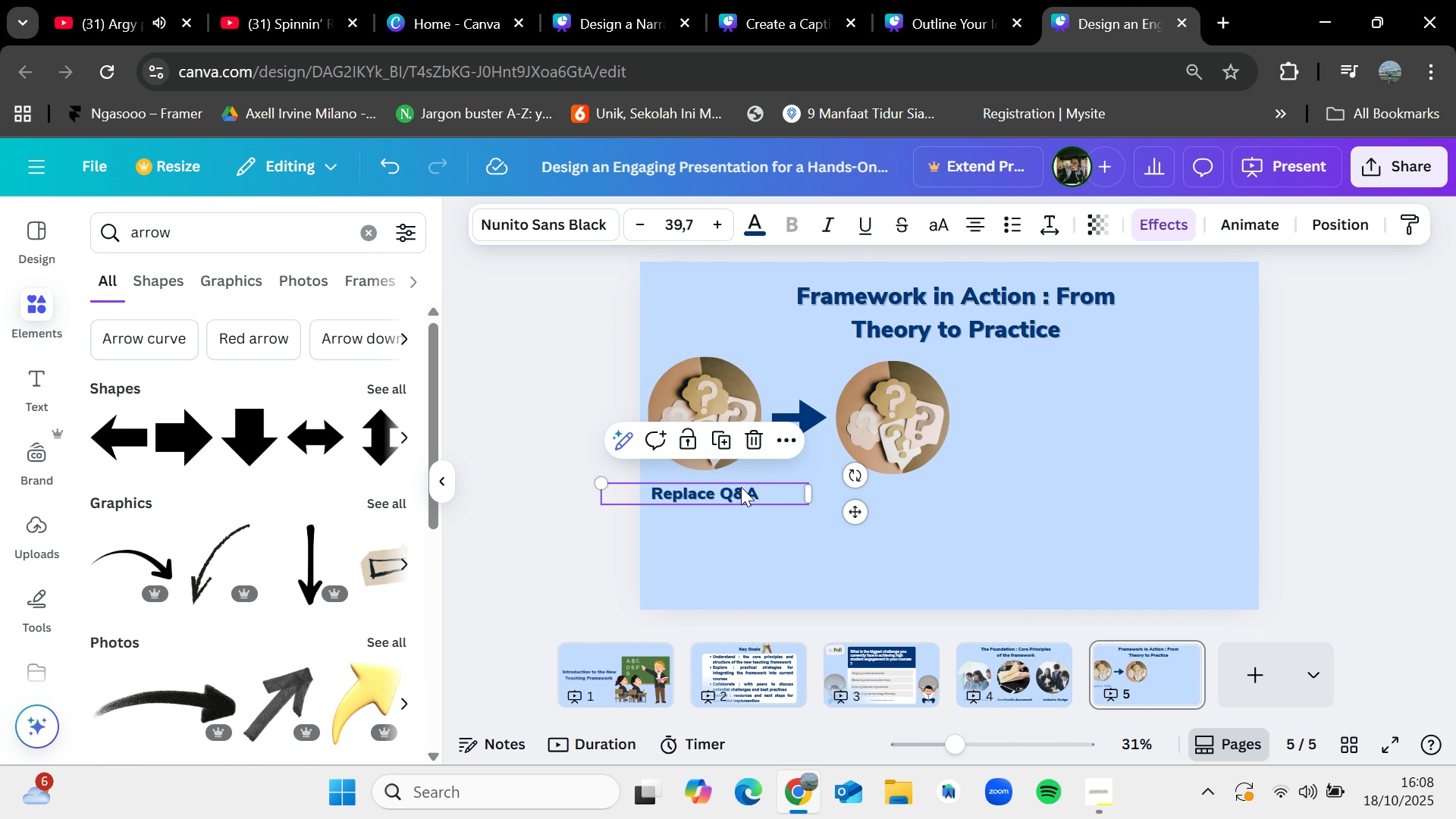 
key(Control+V)
 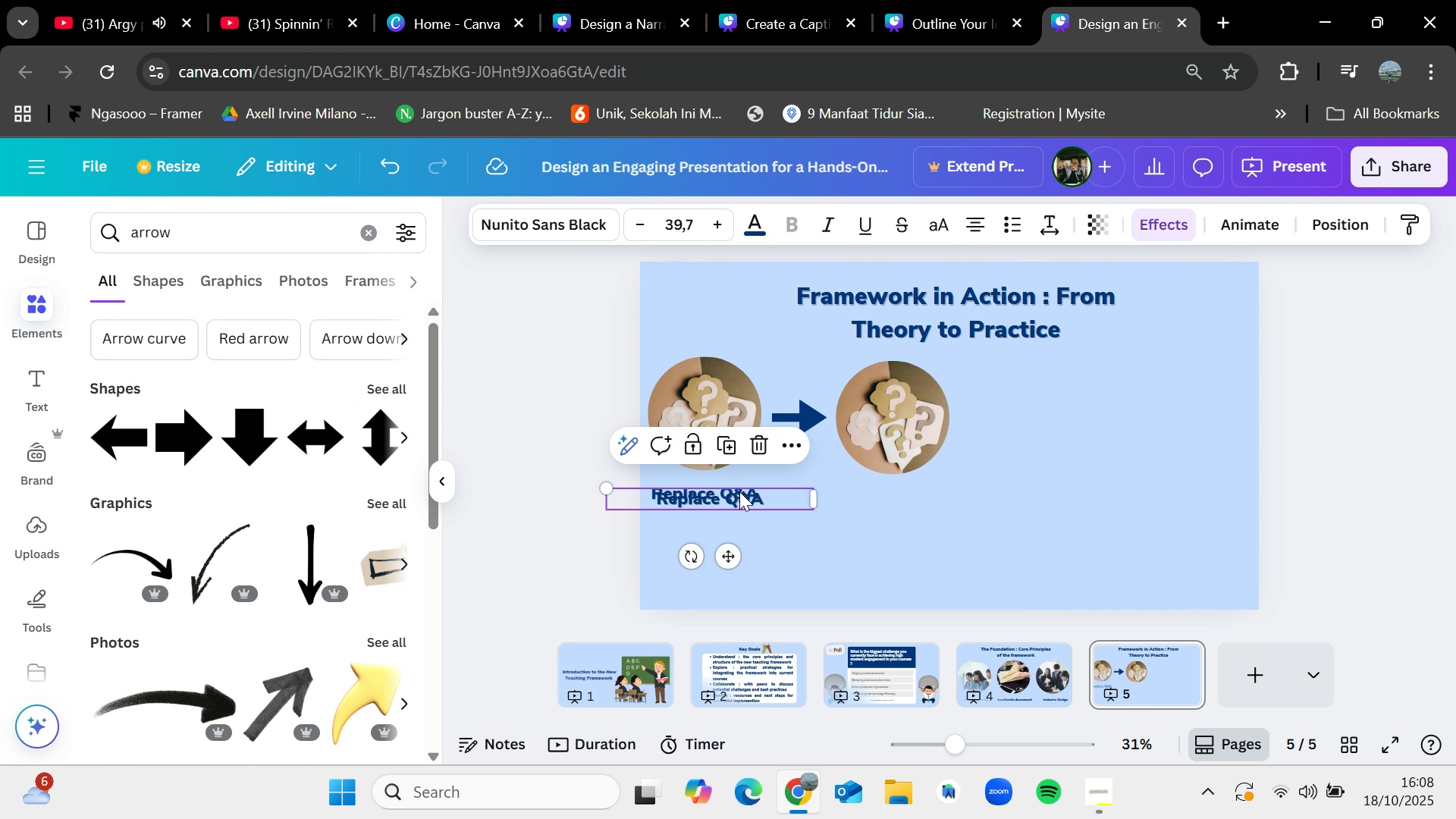 
left_click_drag(start_coordinate=[739, 491], to_coordinate=[930, 488])
 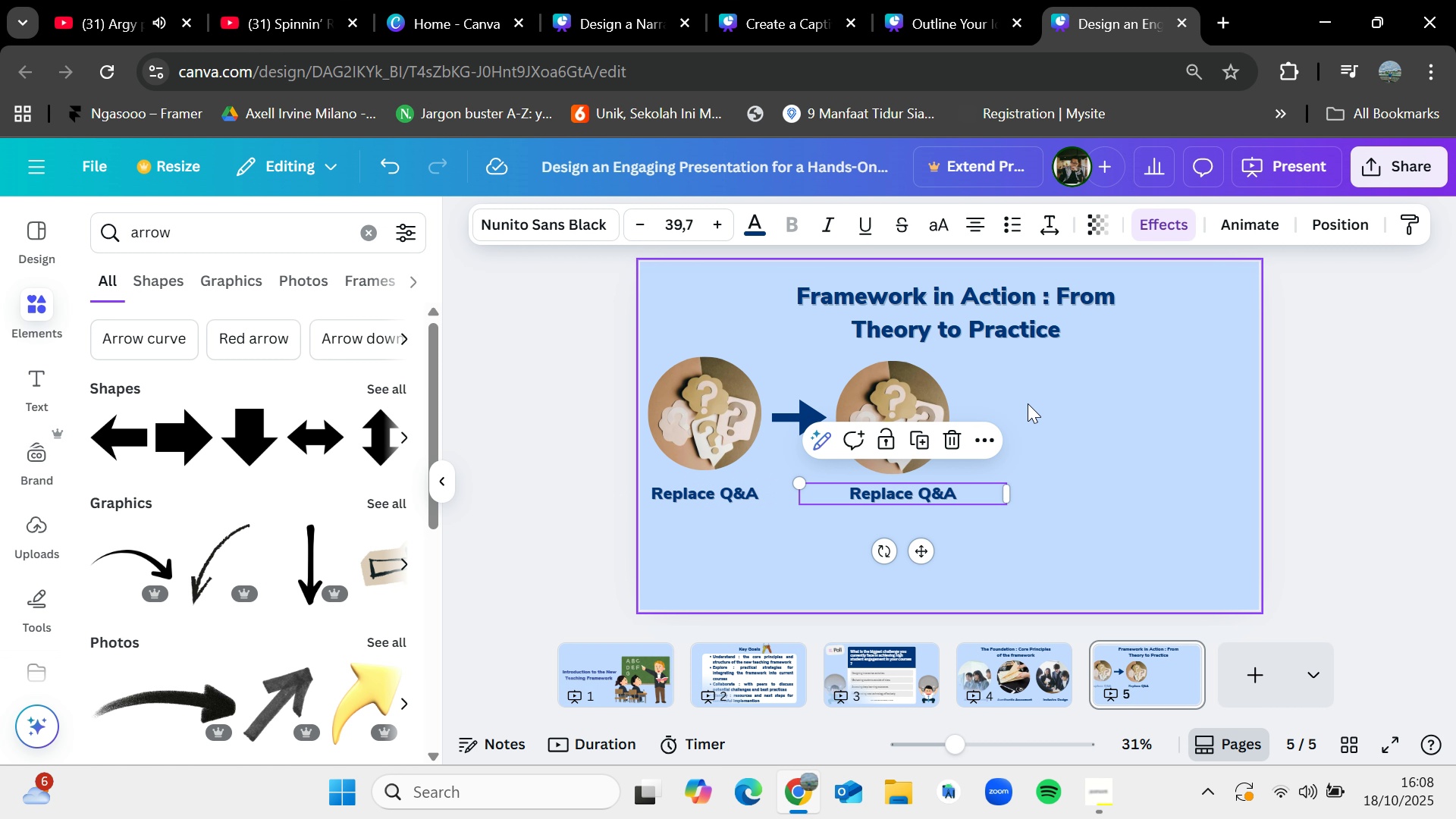 
left_click([1028, 403])
 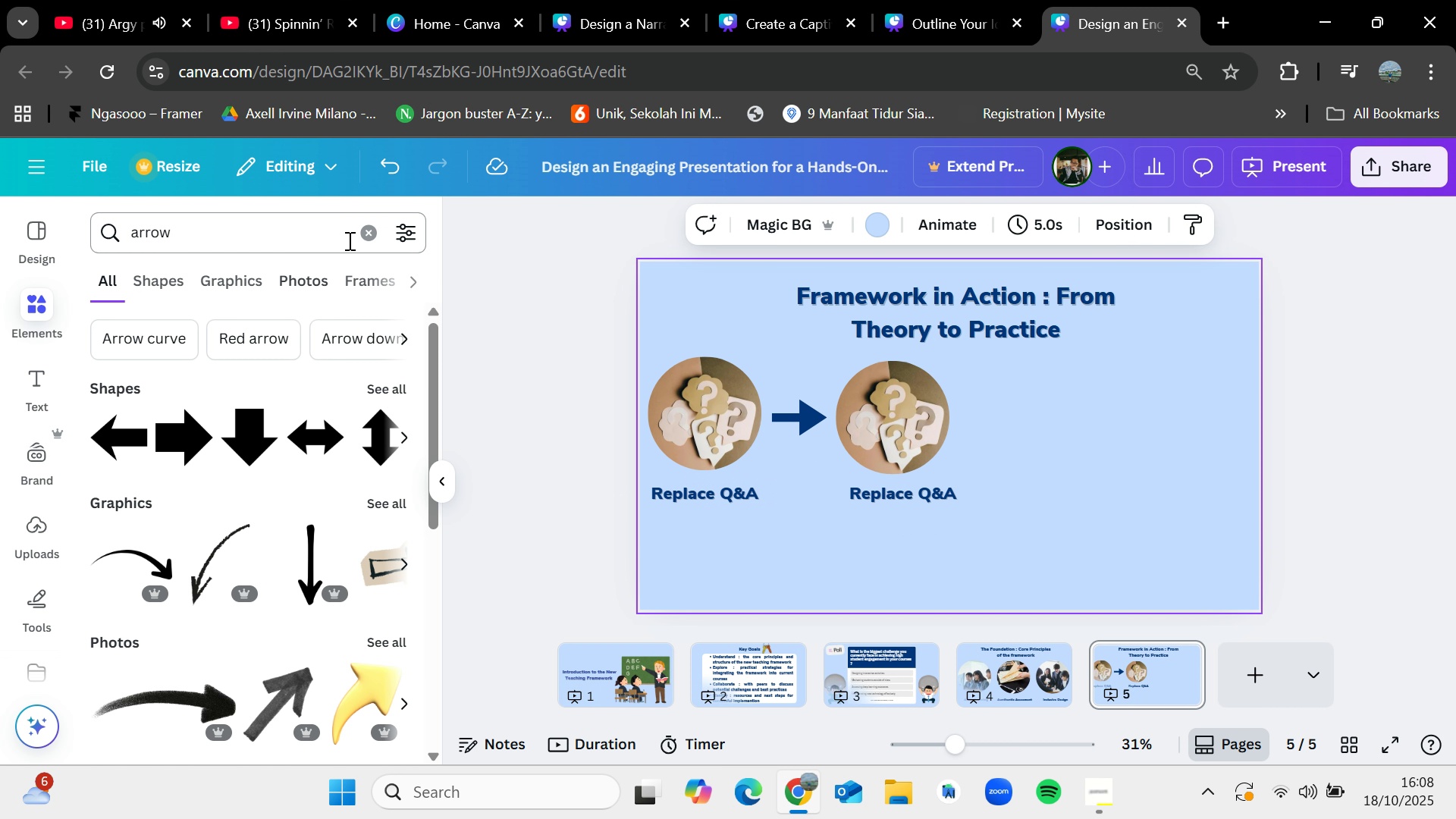 
left_click([360, 237])
 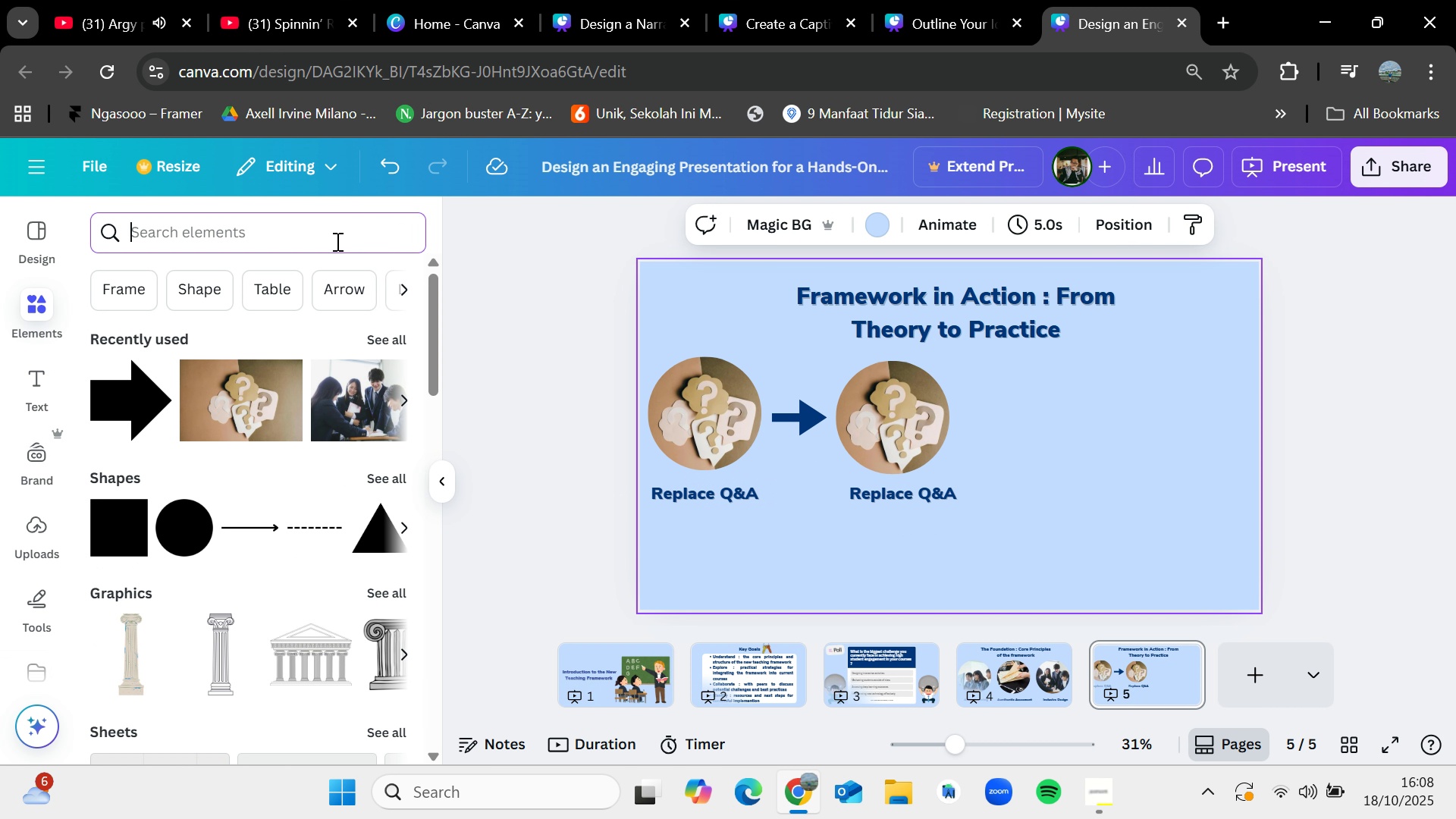 
type(discussion)
 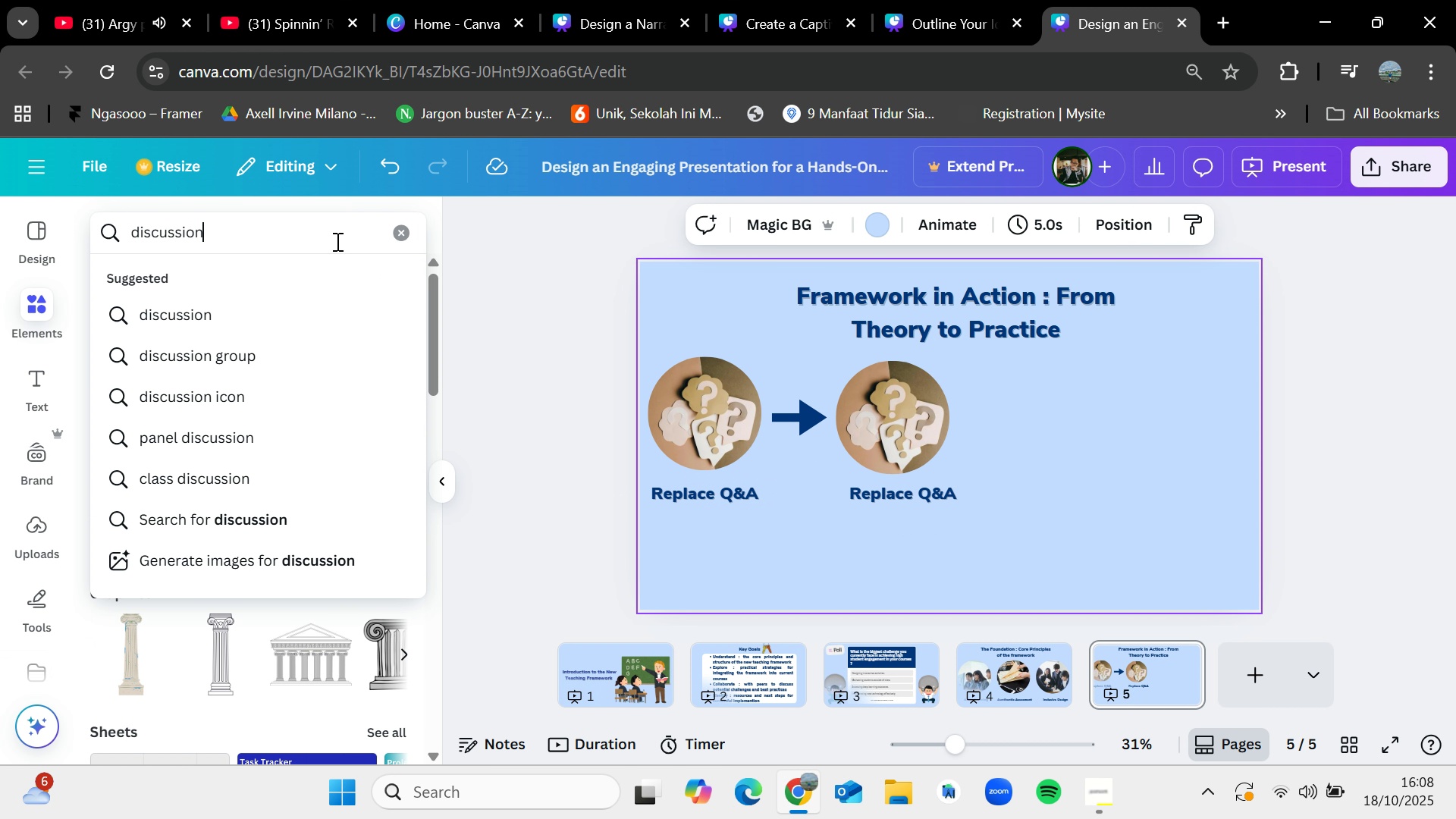 
key(Enter)
 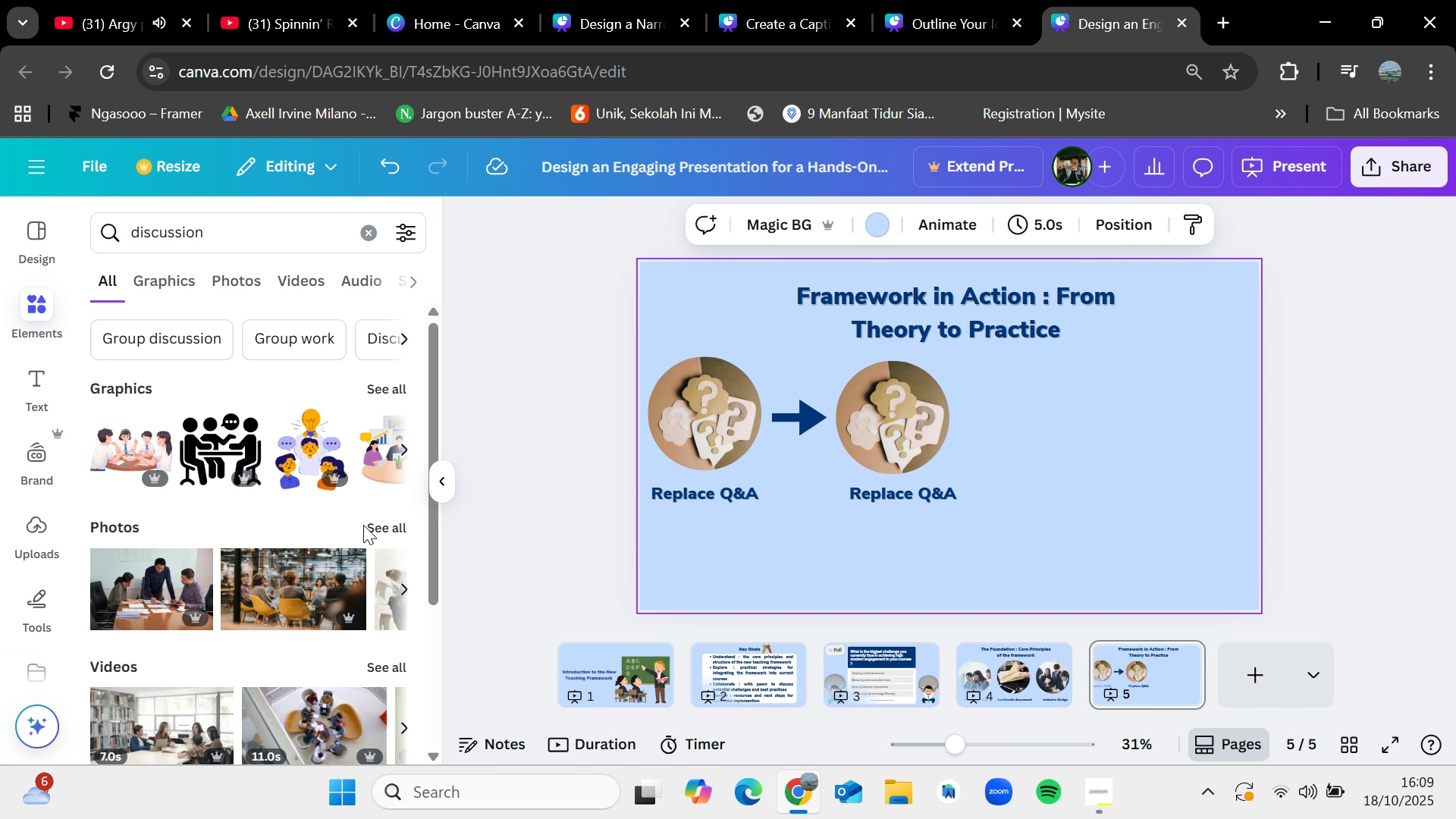 
left_click([375, 523])
 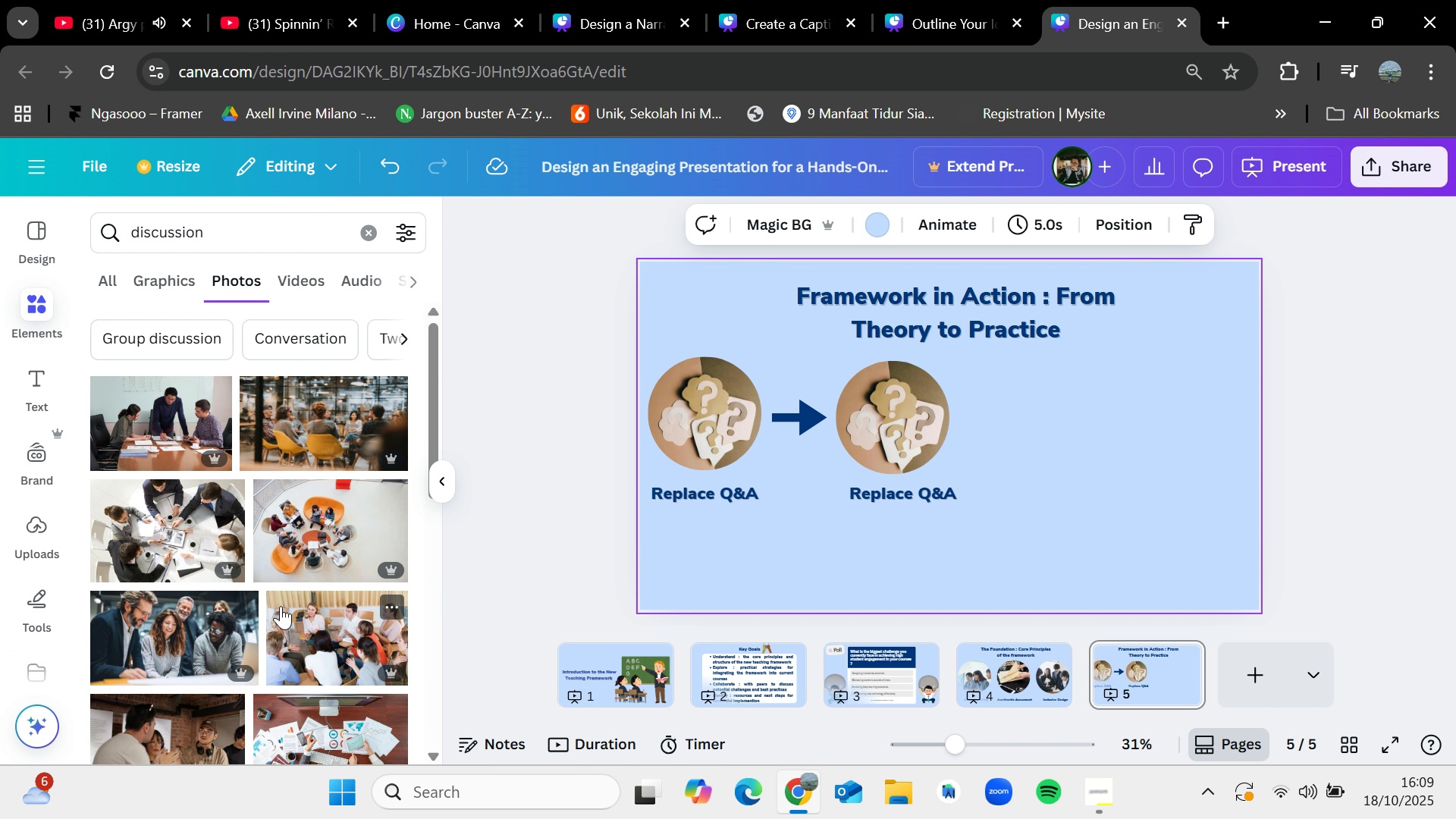 
scroll: coordinate [279, 608], scroll_direction: down, amount: 2.0
 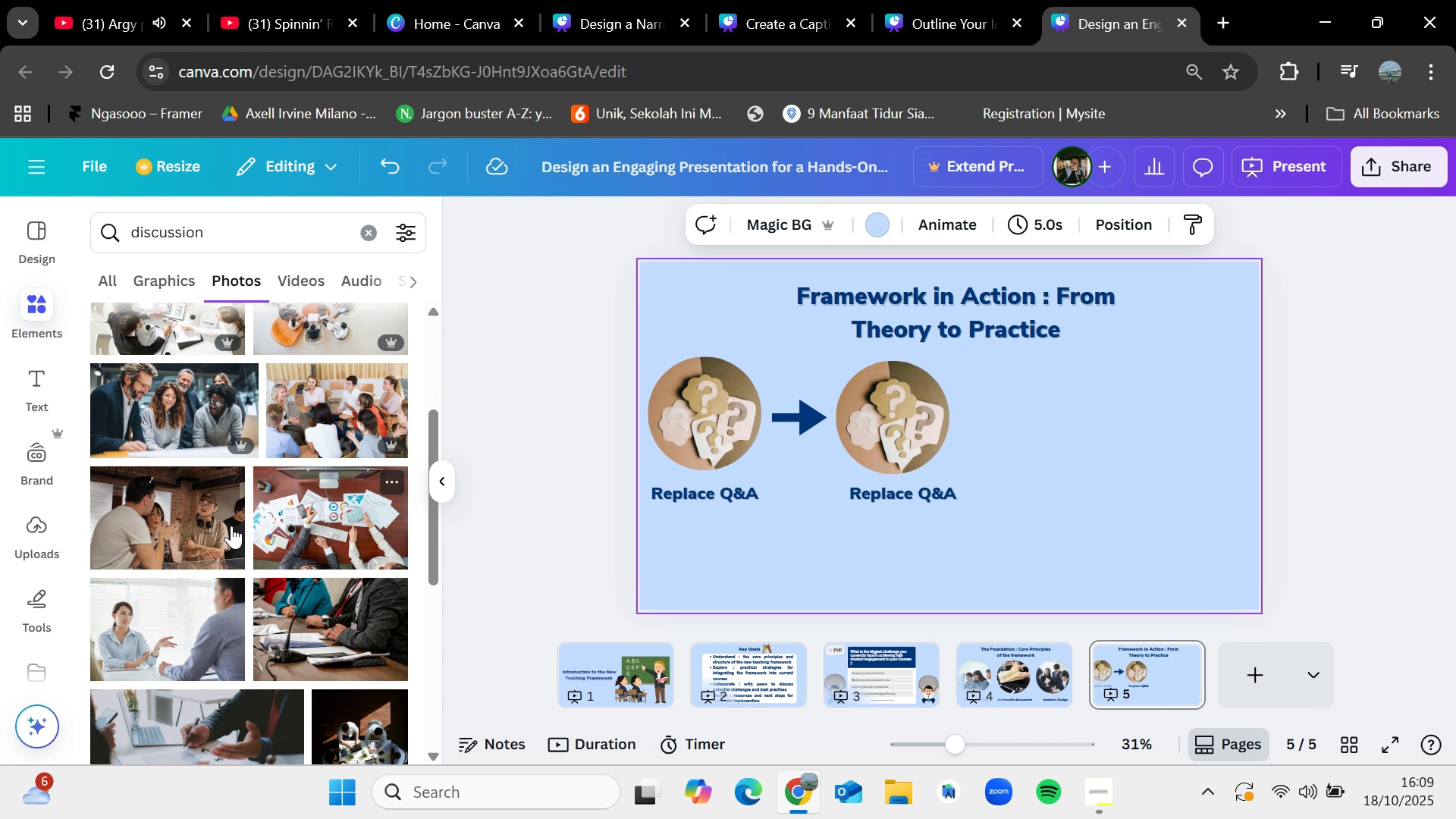 
left_click_drag(start_coordinate=[172, 521], to_coordinate=[874, 416])
 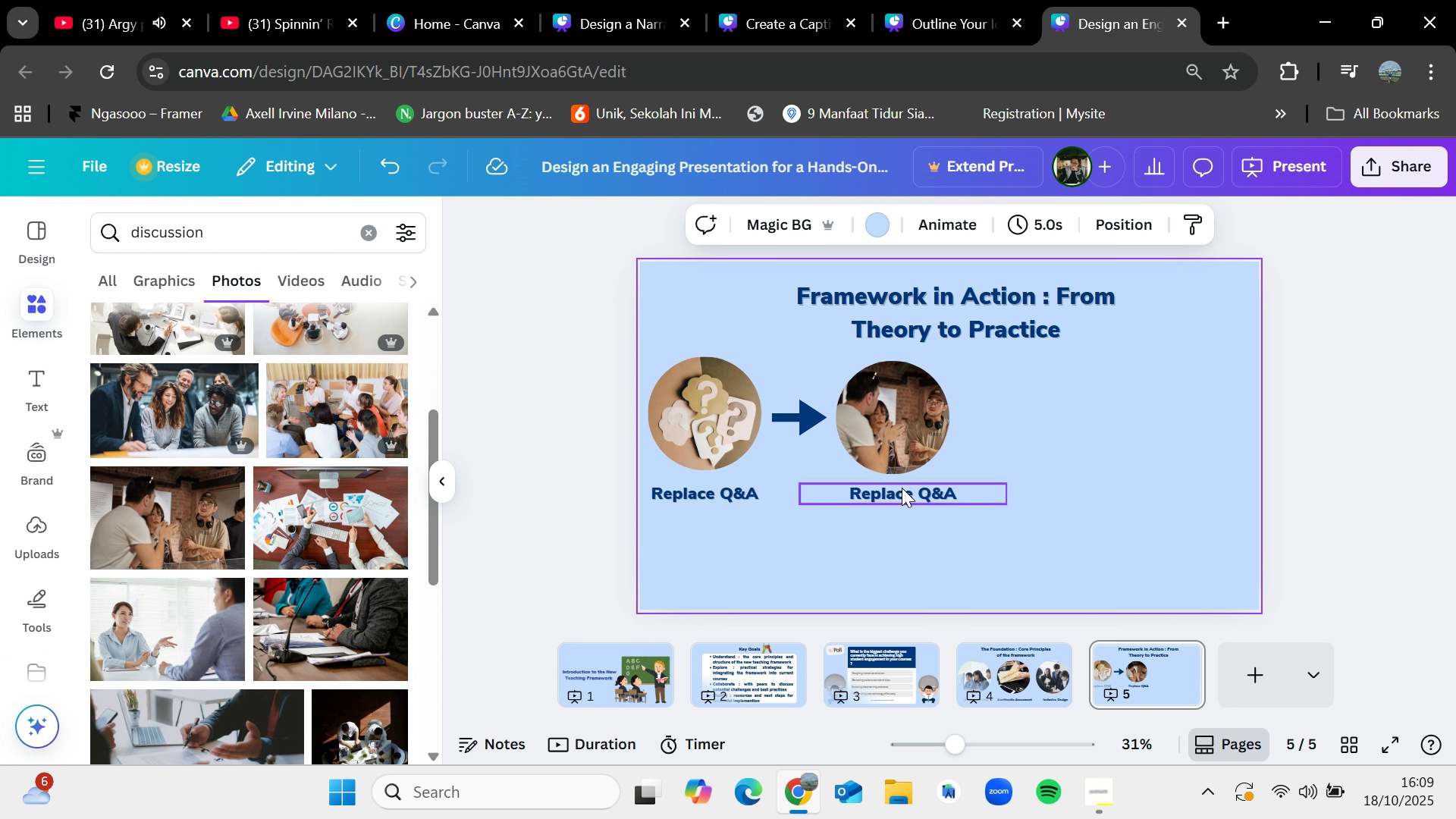 
double_click([902, 488])
 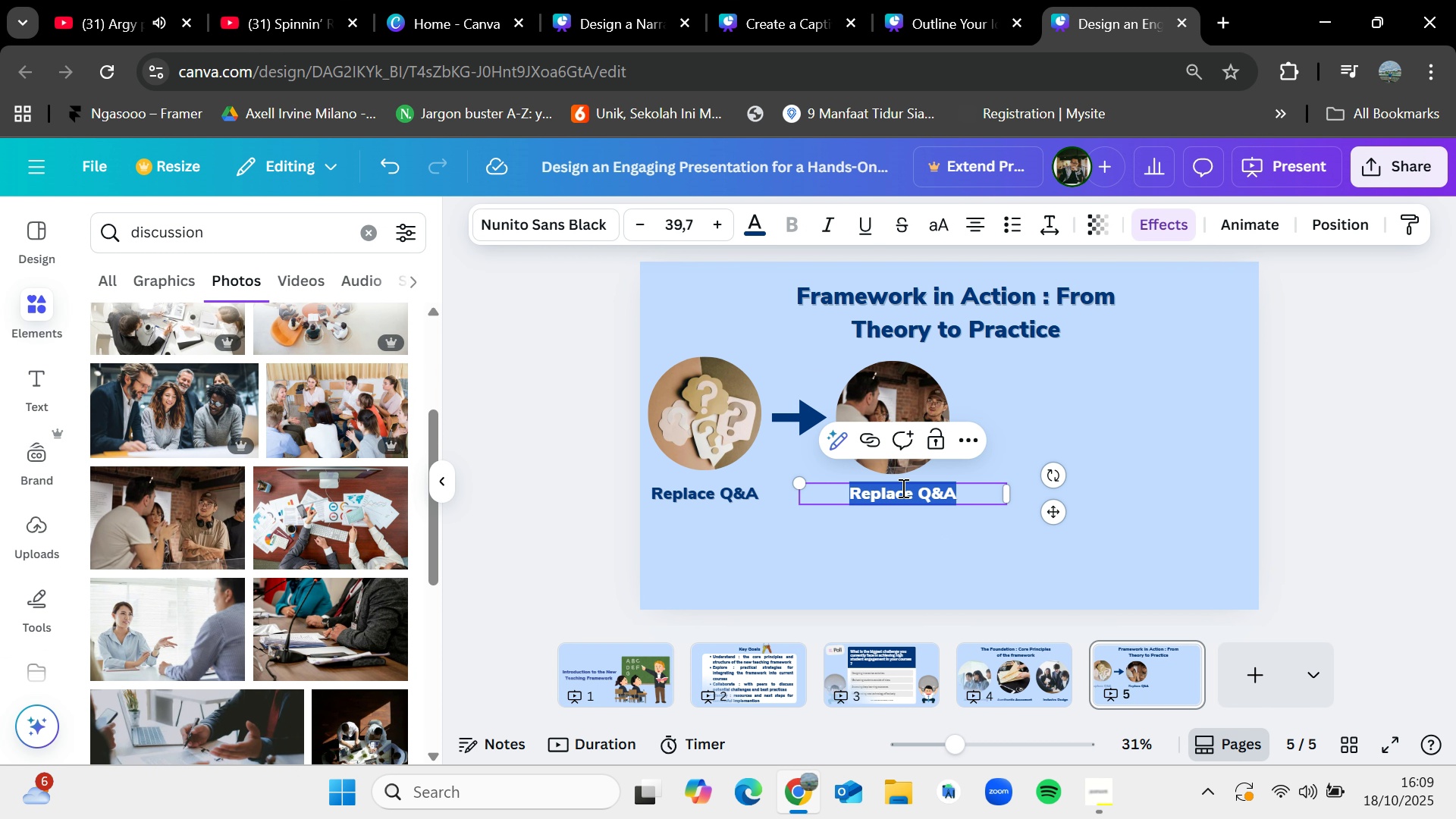 
wait(5.48)
 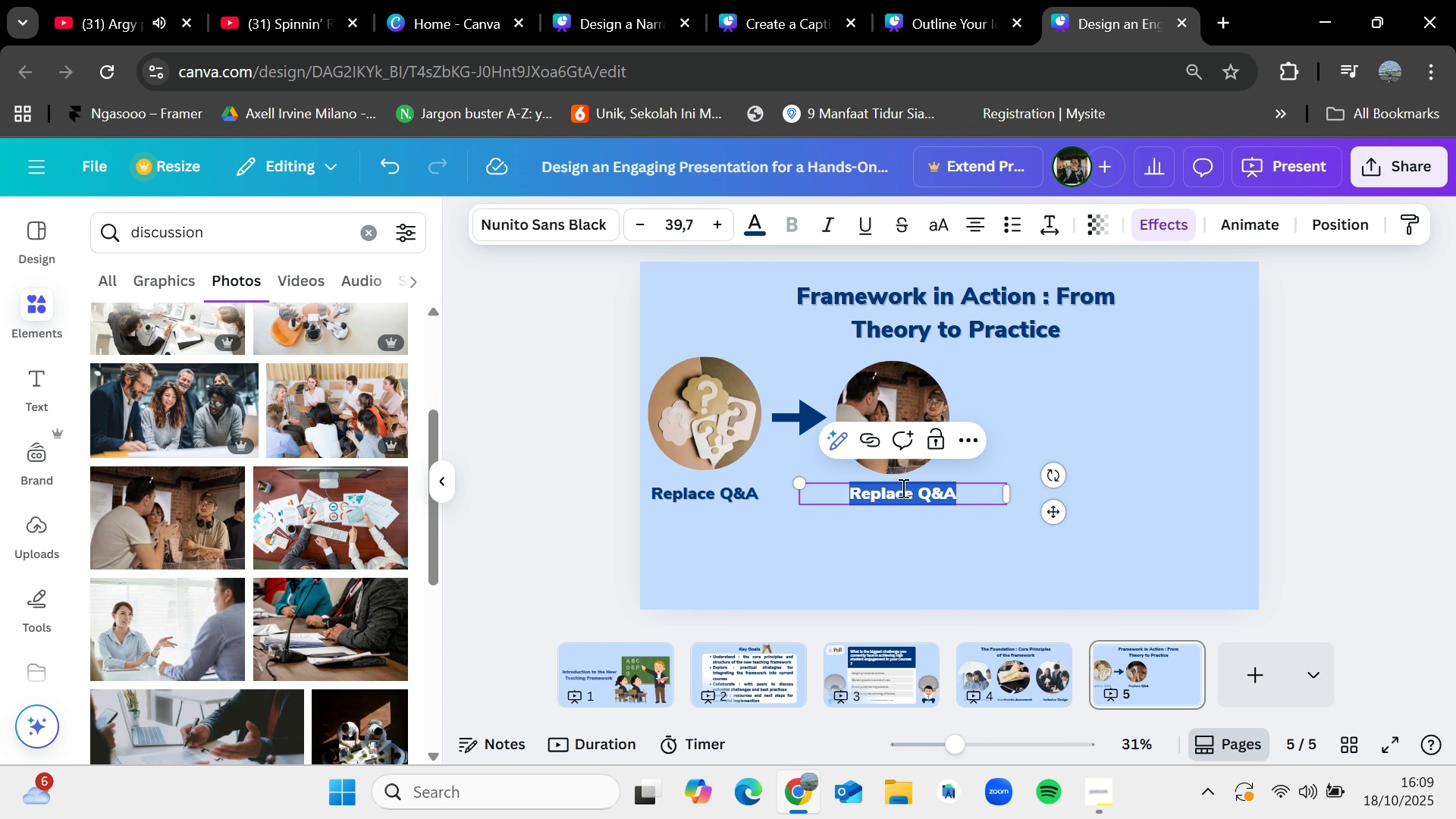 
key(Backspace)
type(Micro-d)
key(Backspace)
type(Discussii)
key(Backspace)
type(on)
 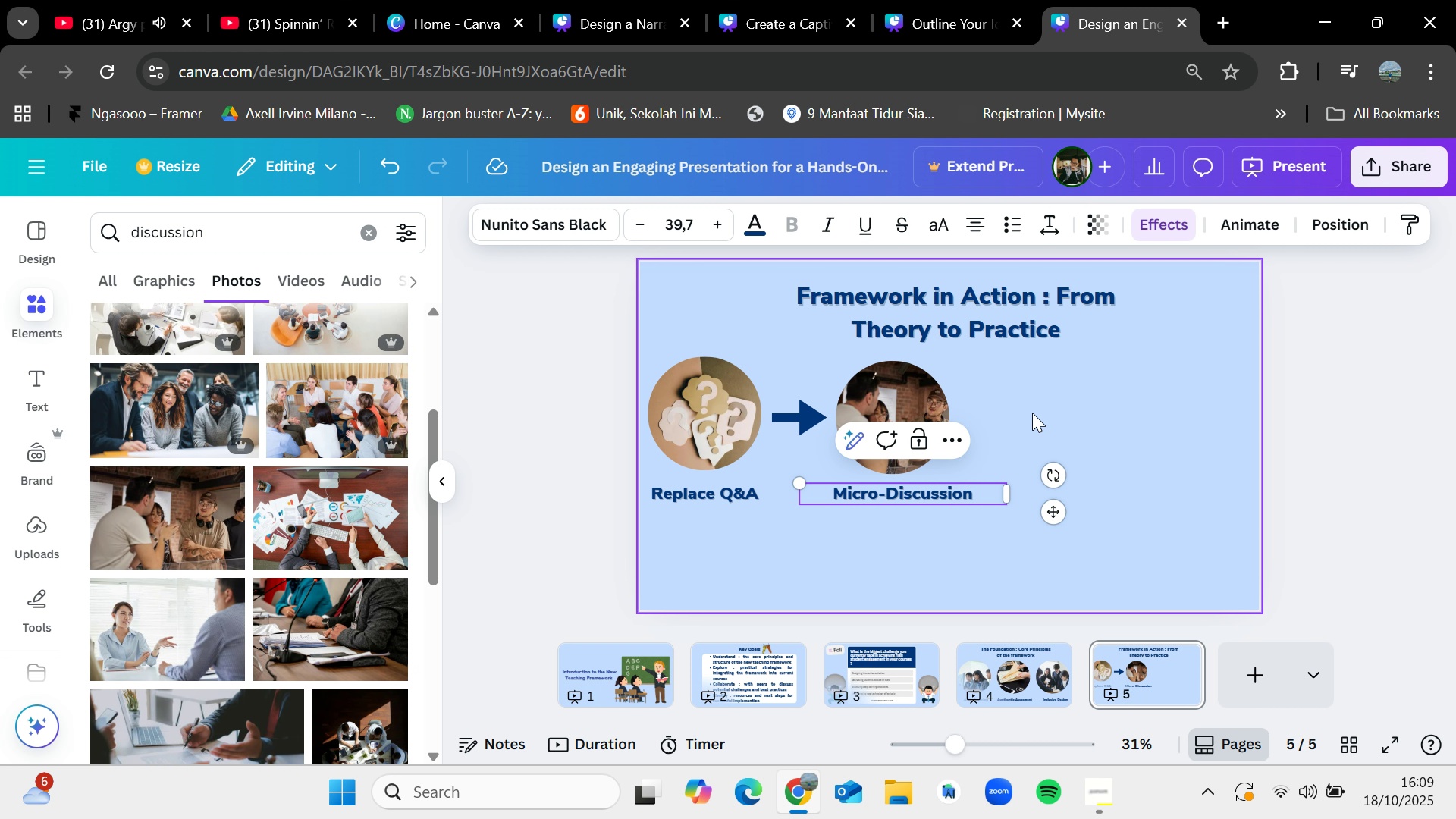 
left_click([1047, 402])
 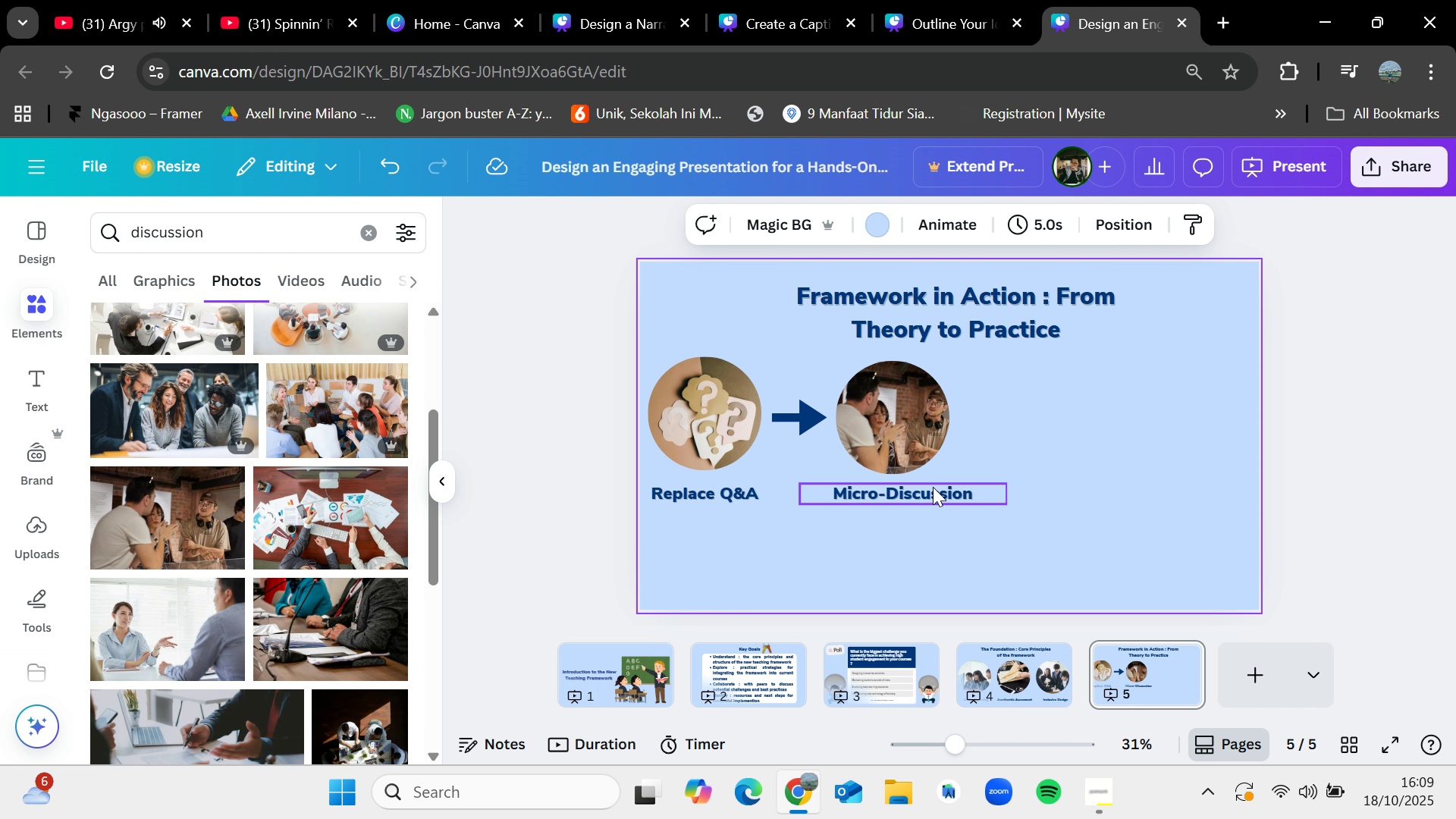 
left_click_drag(start_coordinate=[933, 491], to_coordinate=[927, 490])
 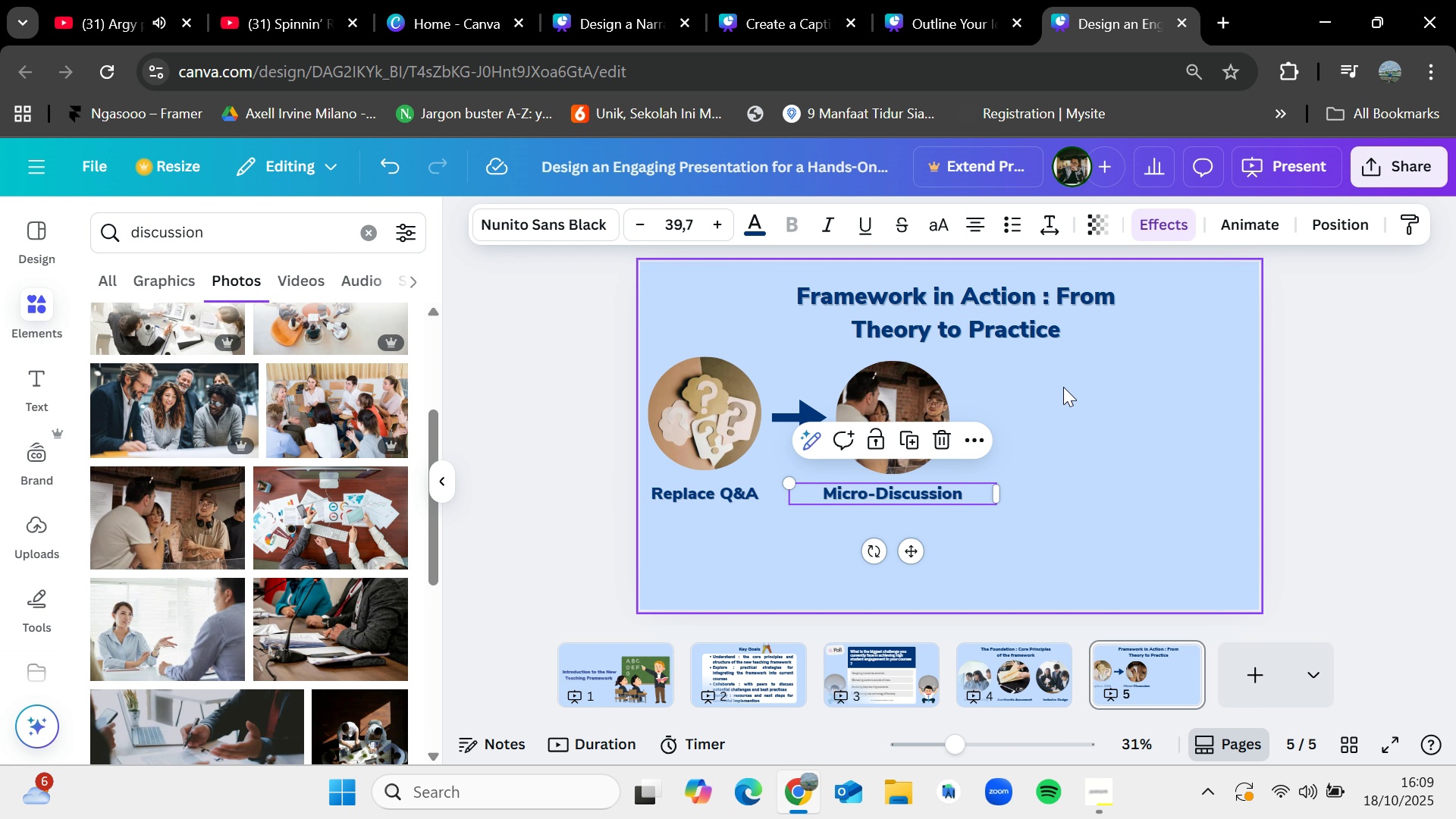 
left_click([1063, 387])
 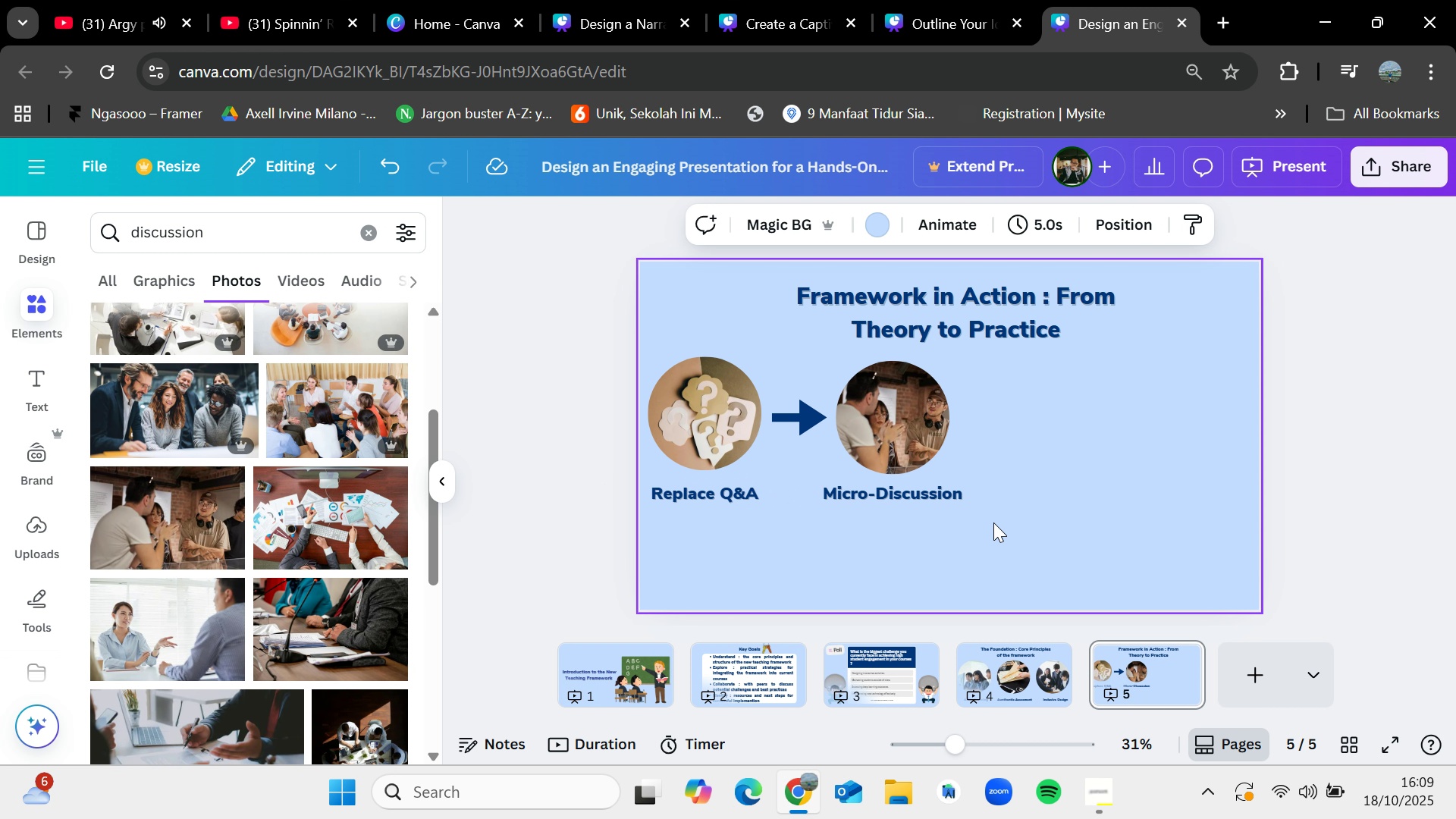 
left_click_drag(start_coordinate=[993, 522], to_coordinate=[663, 371])
 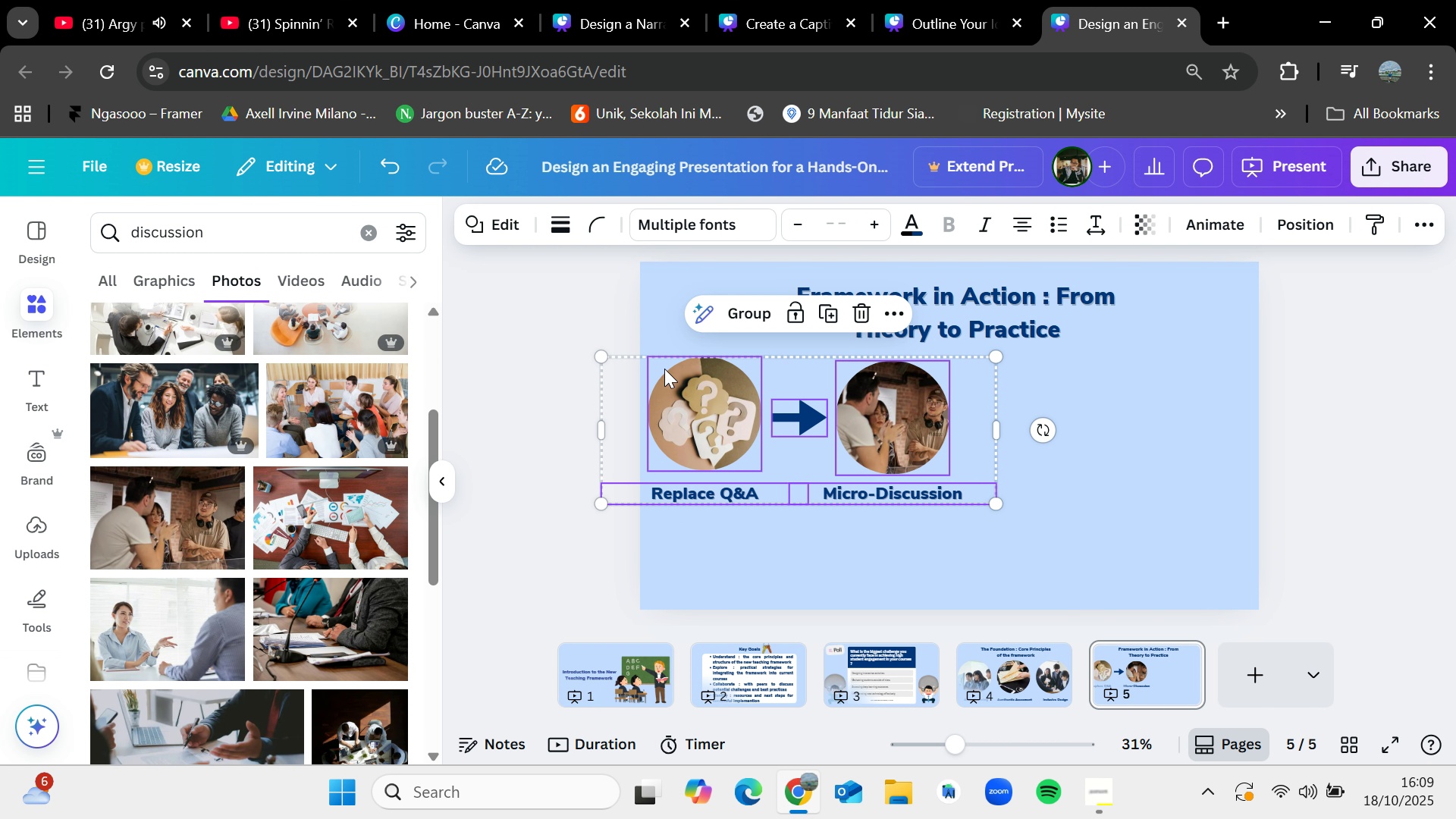 
key(Control+C)
 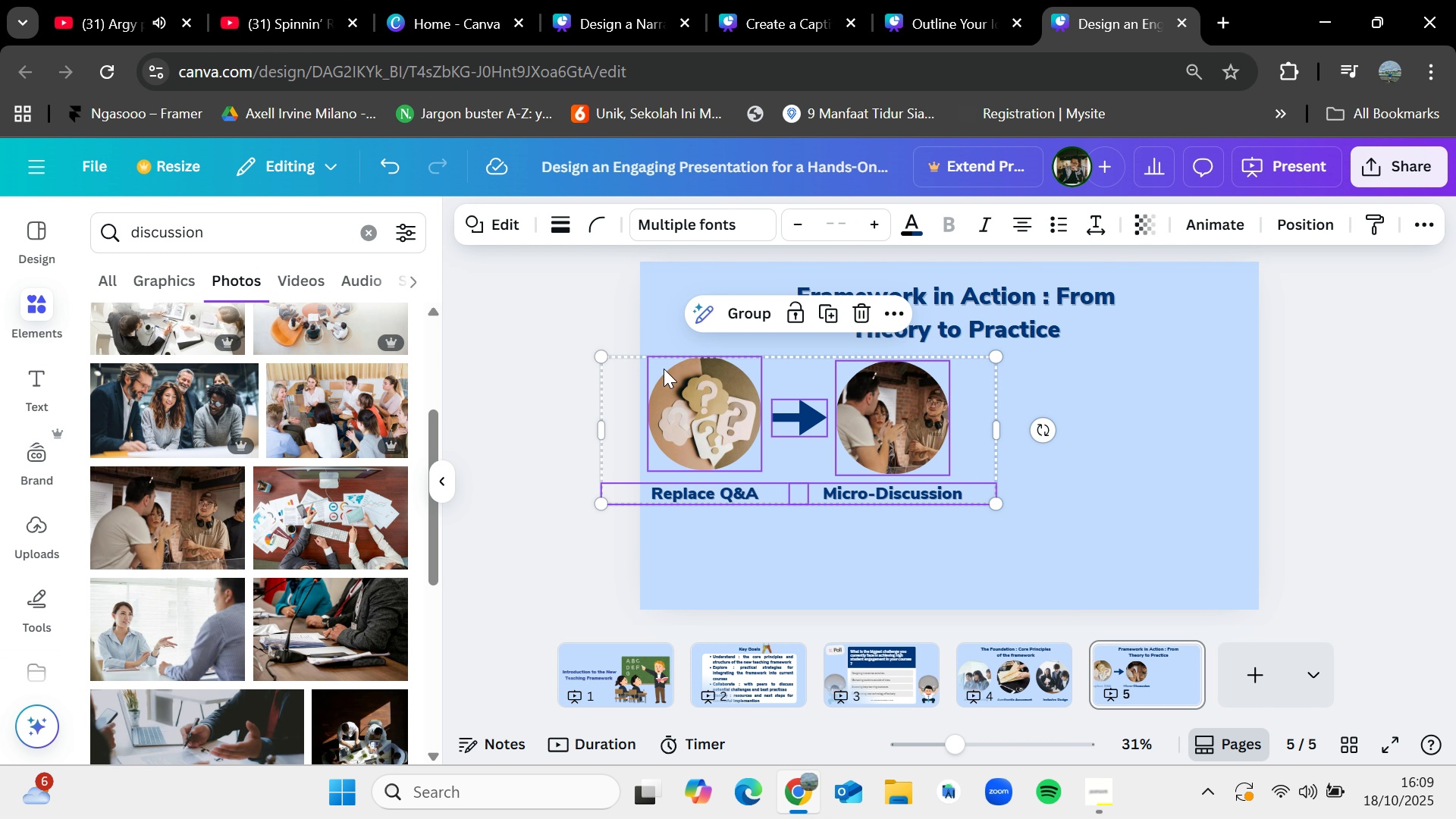 
key(Control+V)
 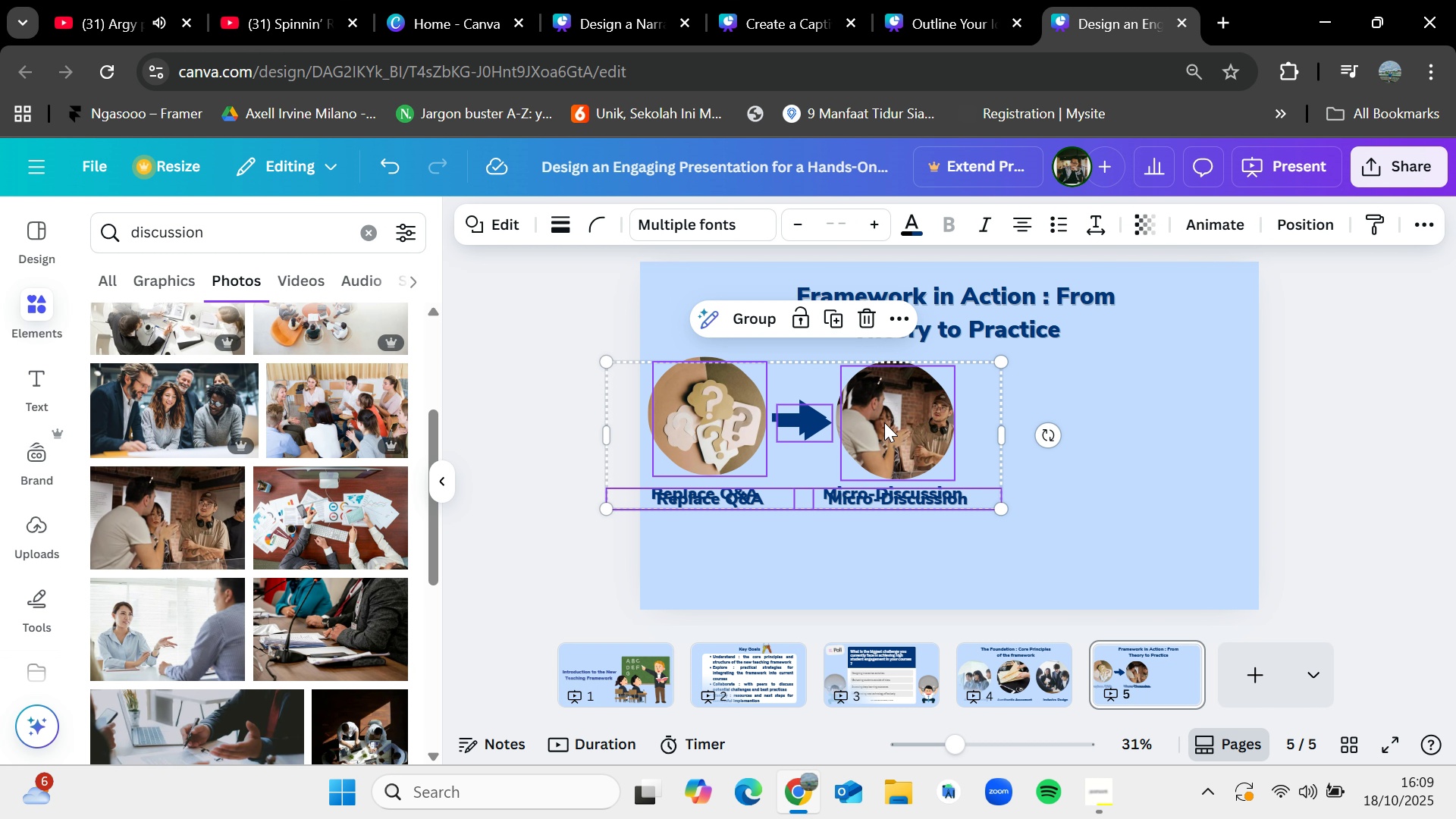 
left_click_drag(start_coordinate=[884, 422], to_coordinate=[1157, 499])
 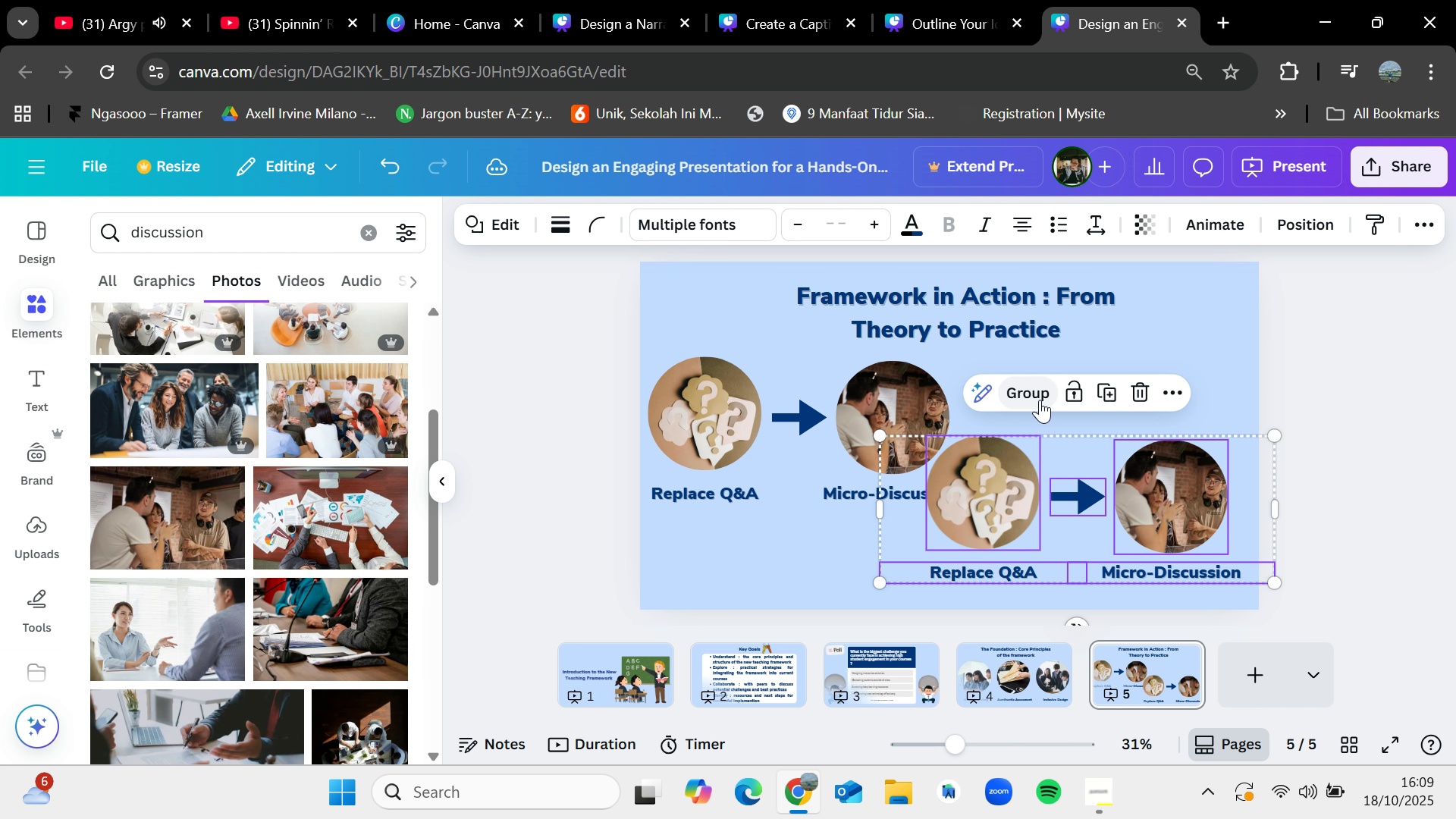 
left_click([1040, 399])
 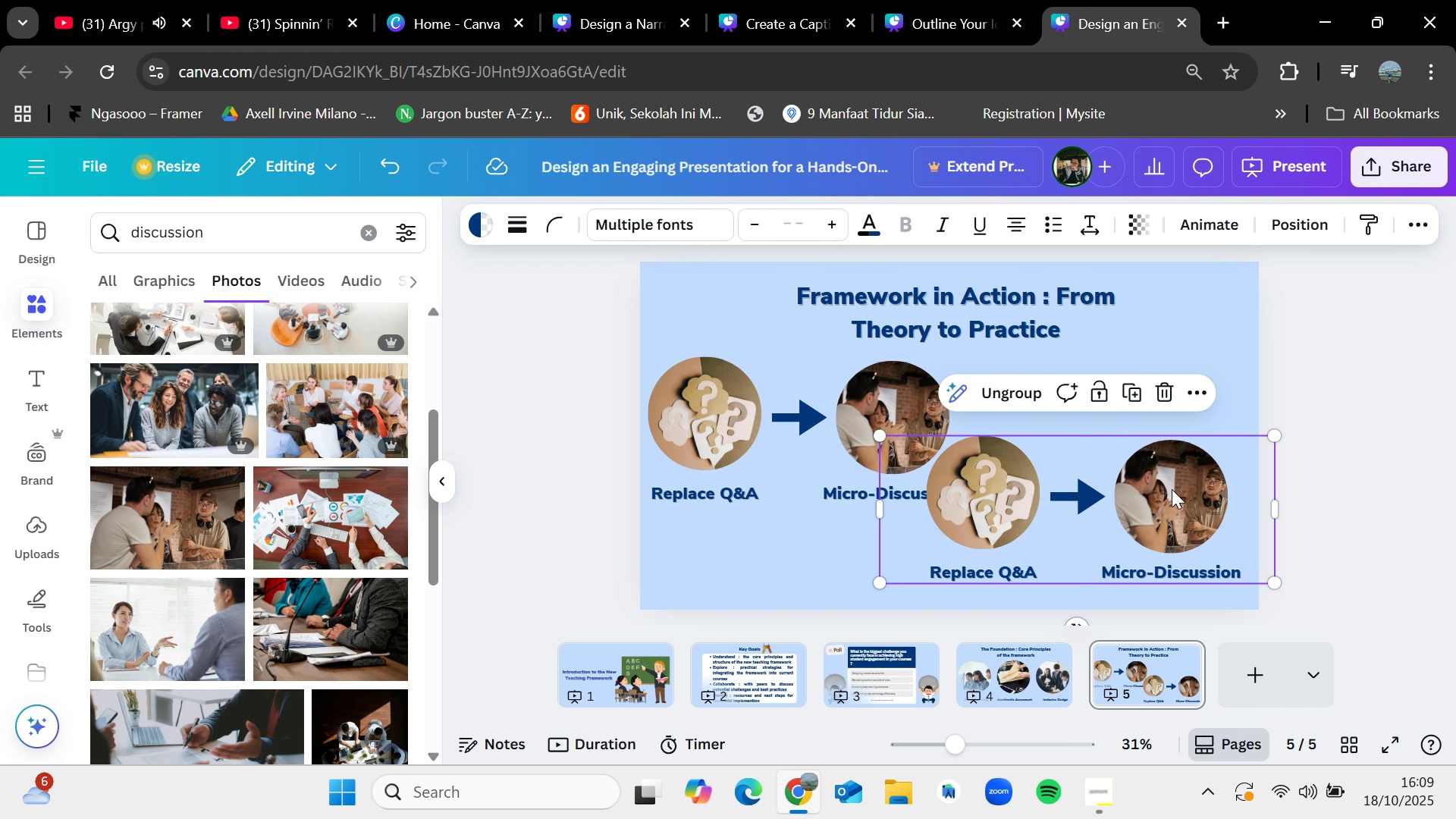 
left_click_drag(start_coordinate=[1172, 489], to_coordinate=[1282, 538])
 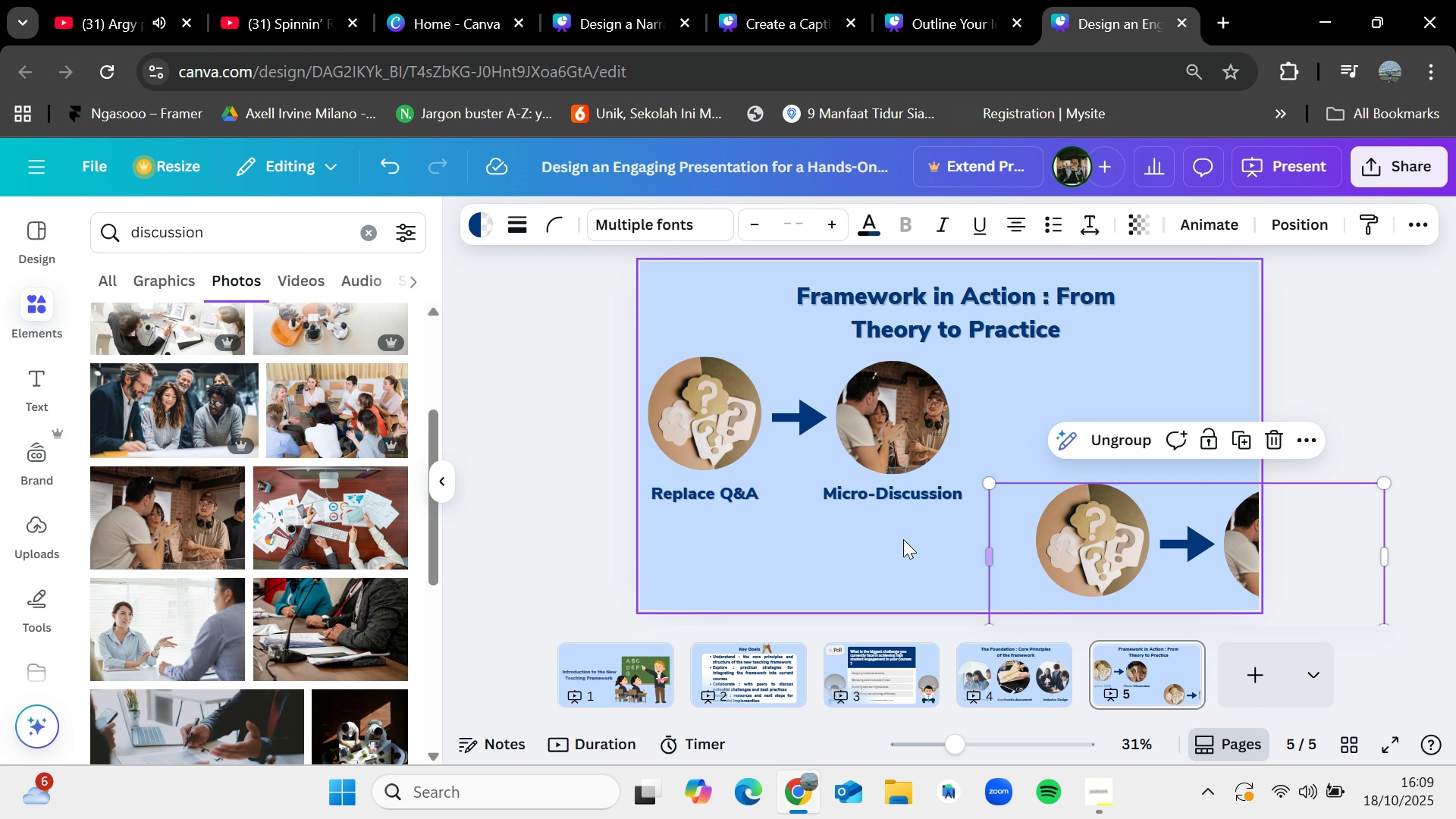 
left_click([902, 540])
 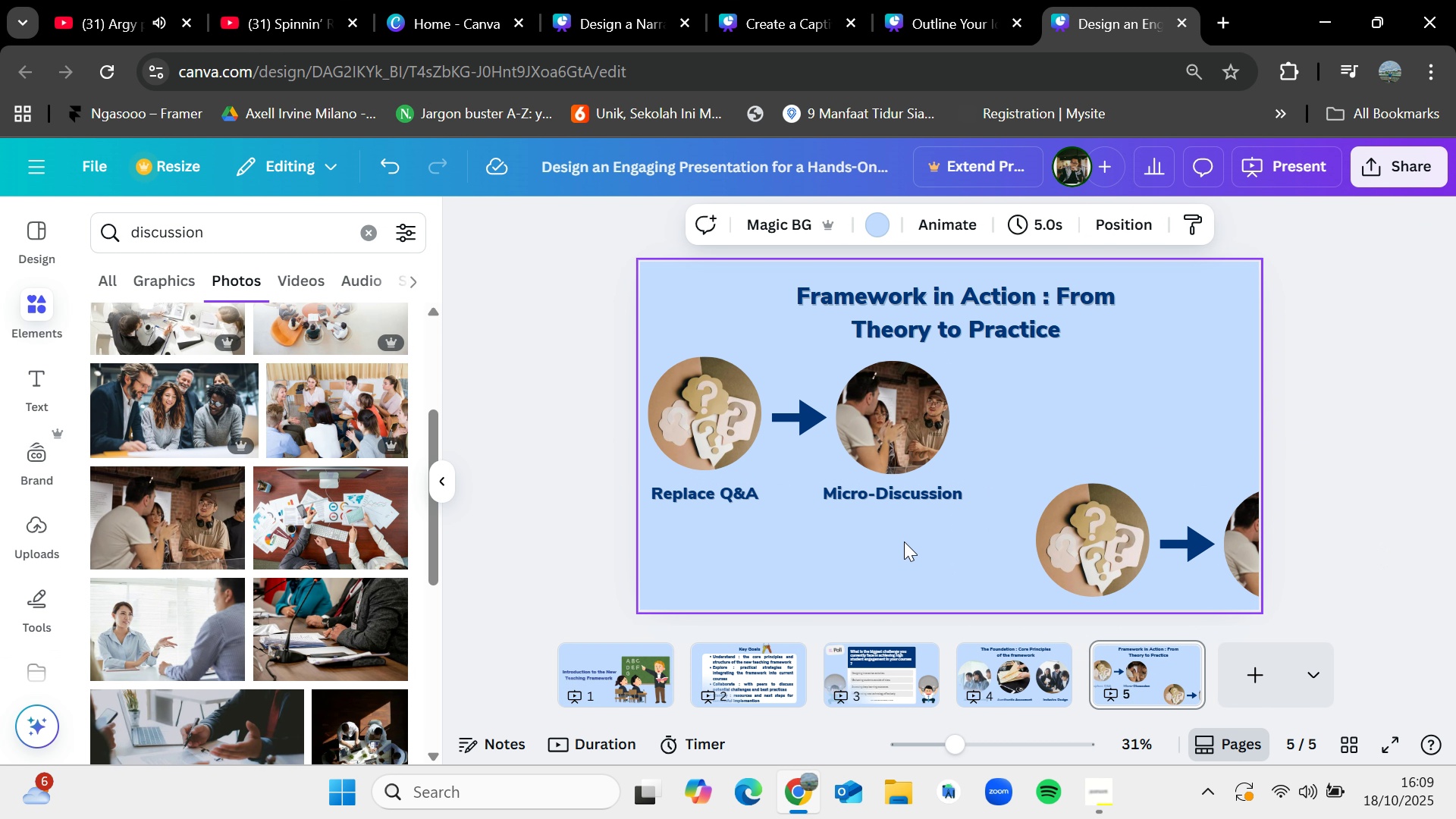 
left_click_drag(start_coordinate=[904, 541], to_coordinate=[689, 407])
 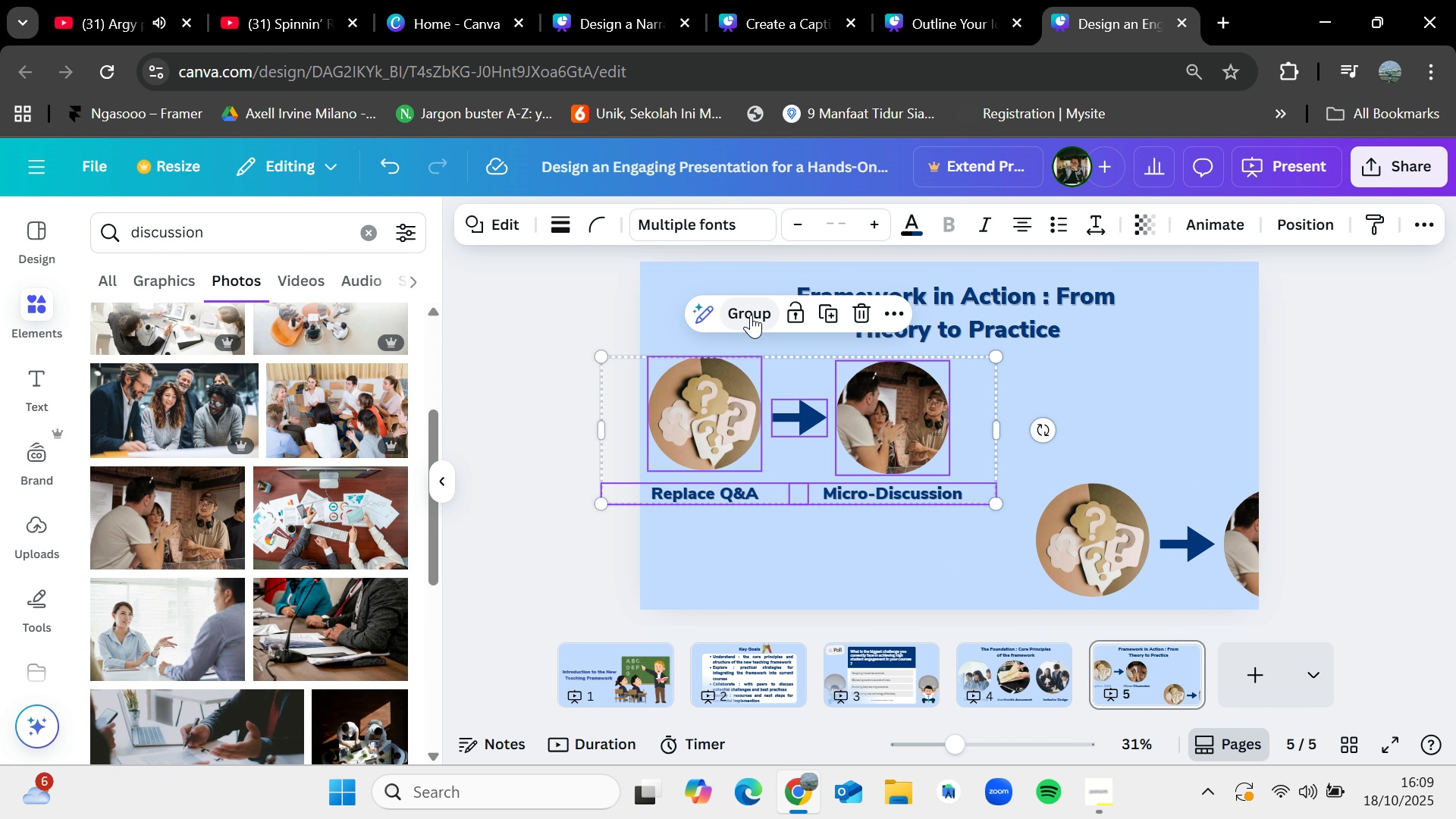 
left_click([751, 315])
 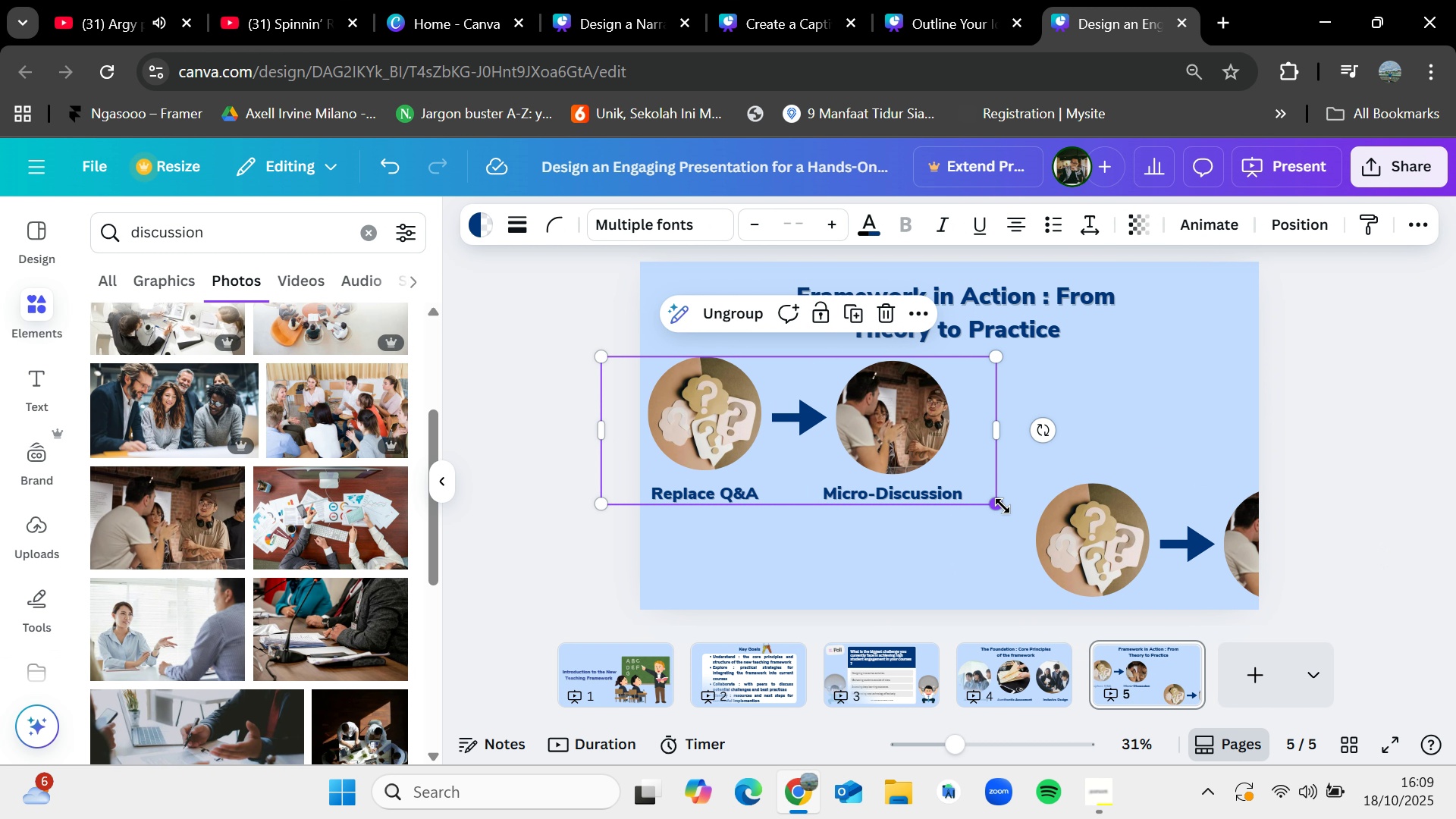 
left_click_drag(start_coordinate=[1000, 506], to_coordinate=[912, 474])
 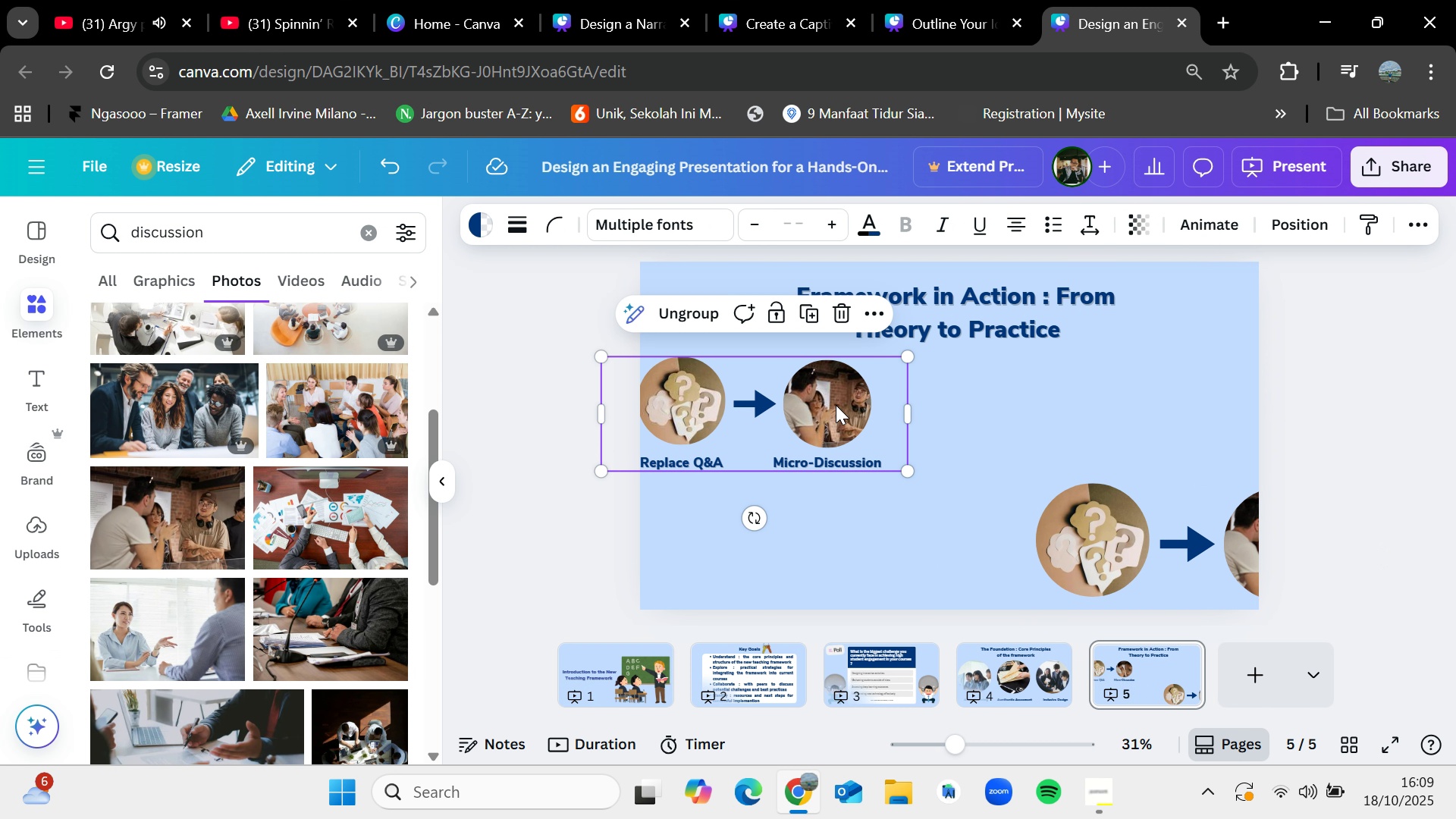 
left_click_drag(start_coordinate=[836, 403], to_coordinate=[852, 406])
 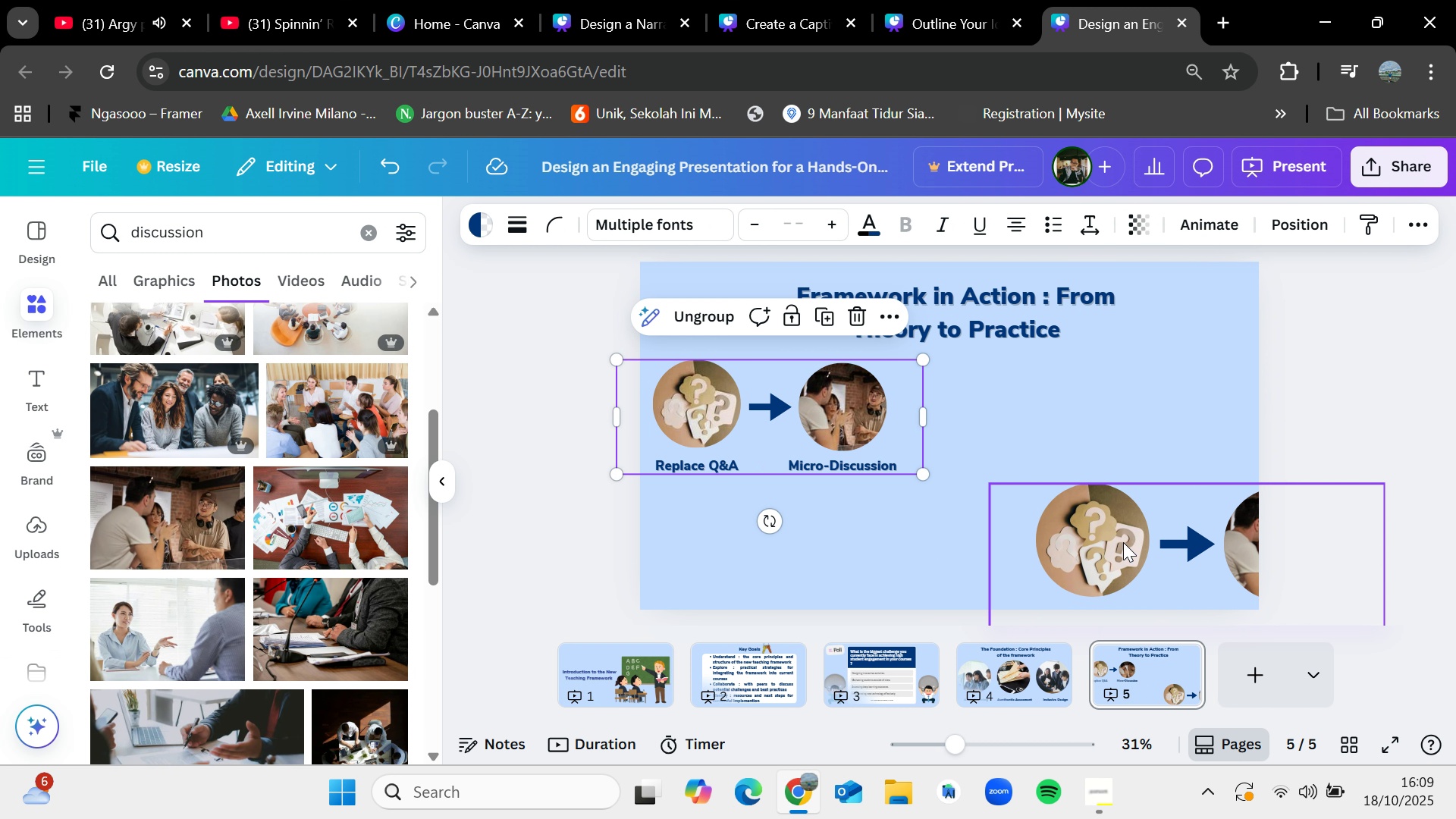 
left_click_drag(start_coordinate=[1123, 542], to_coordinate=[1021, 464])
 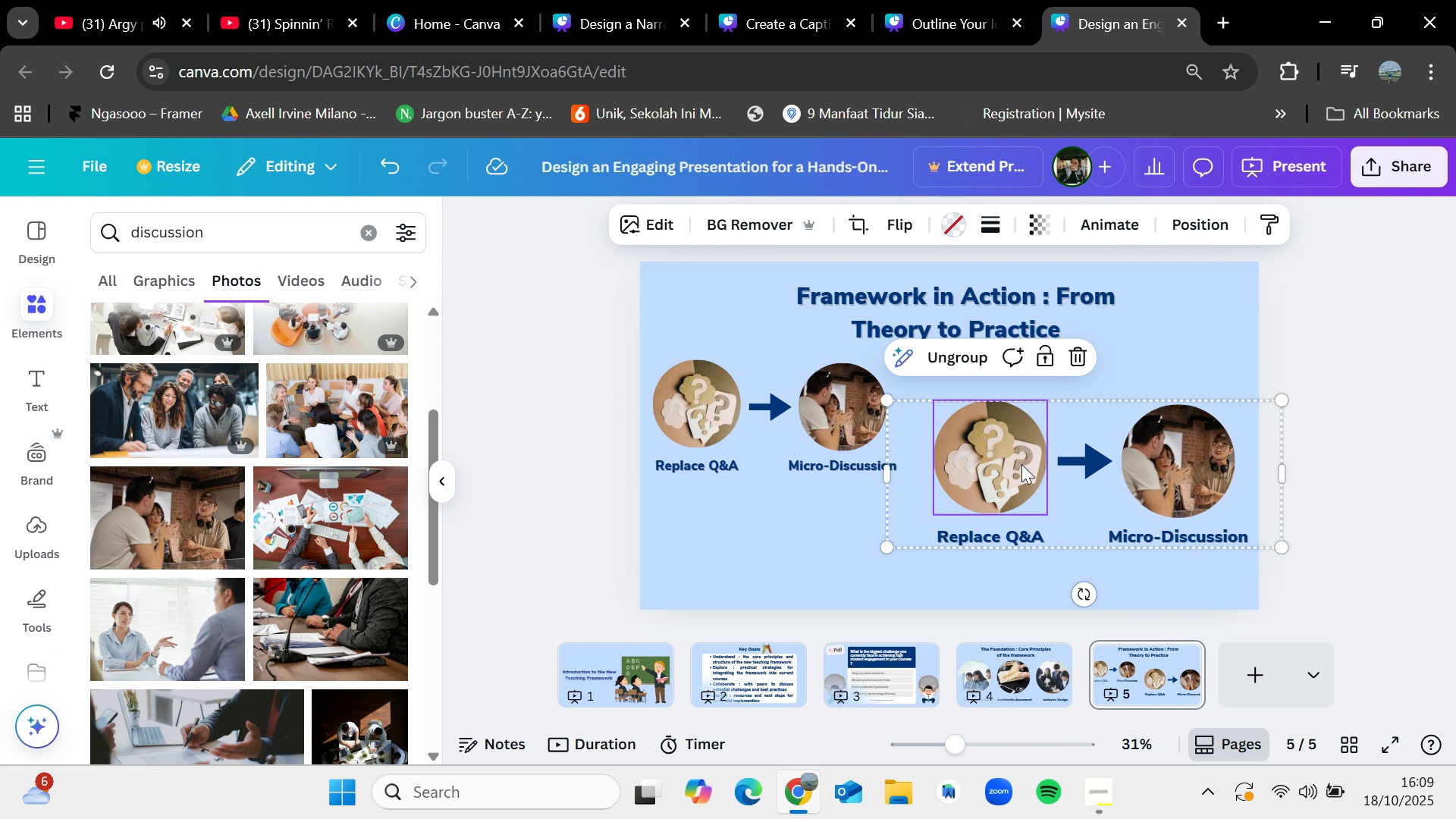 
key(Delete)
 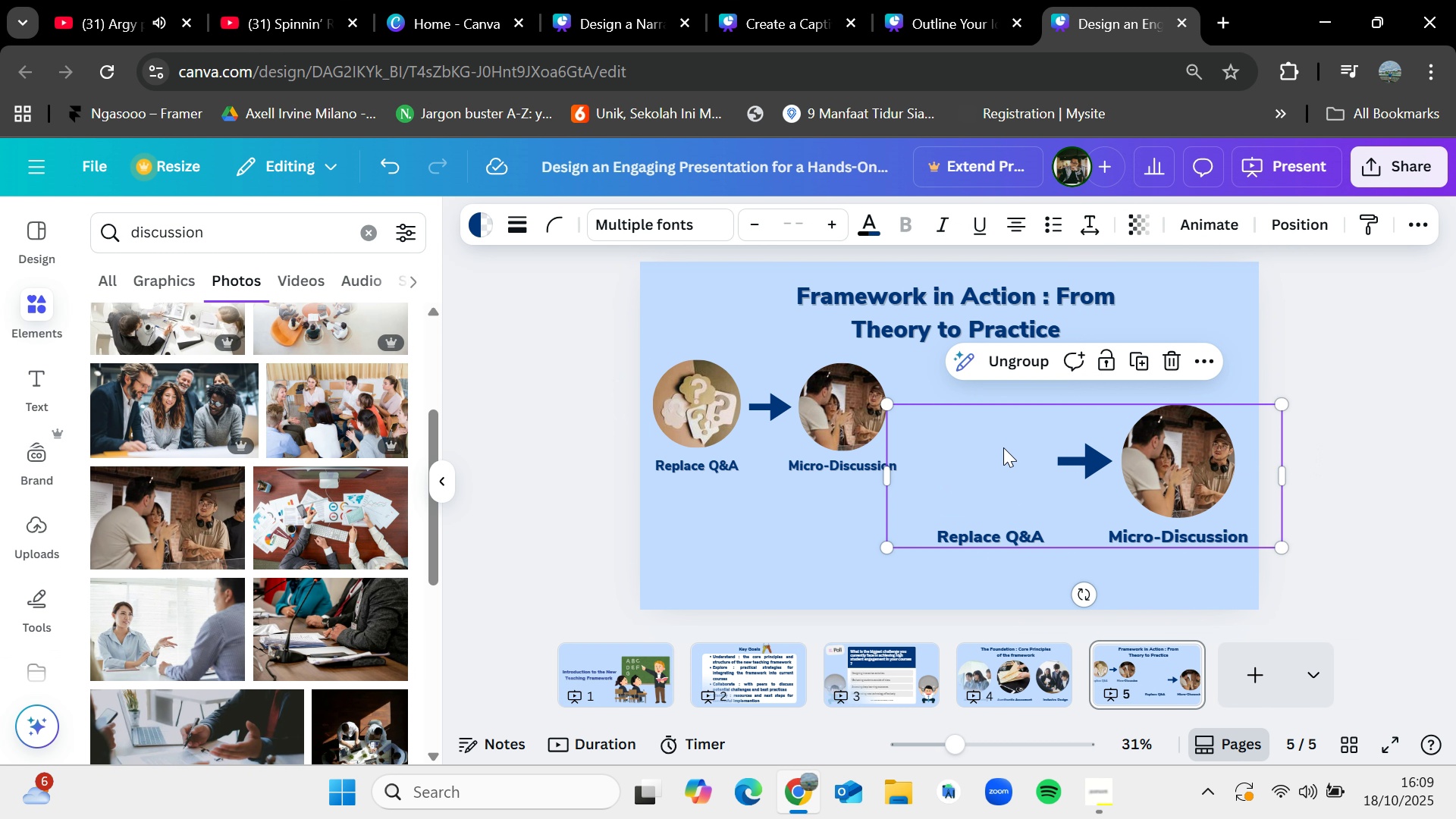 
key(Delete)
 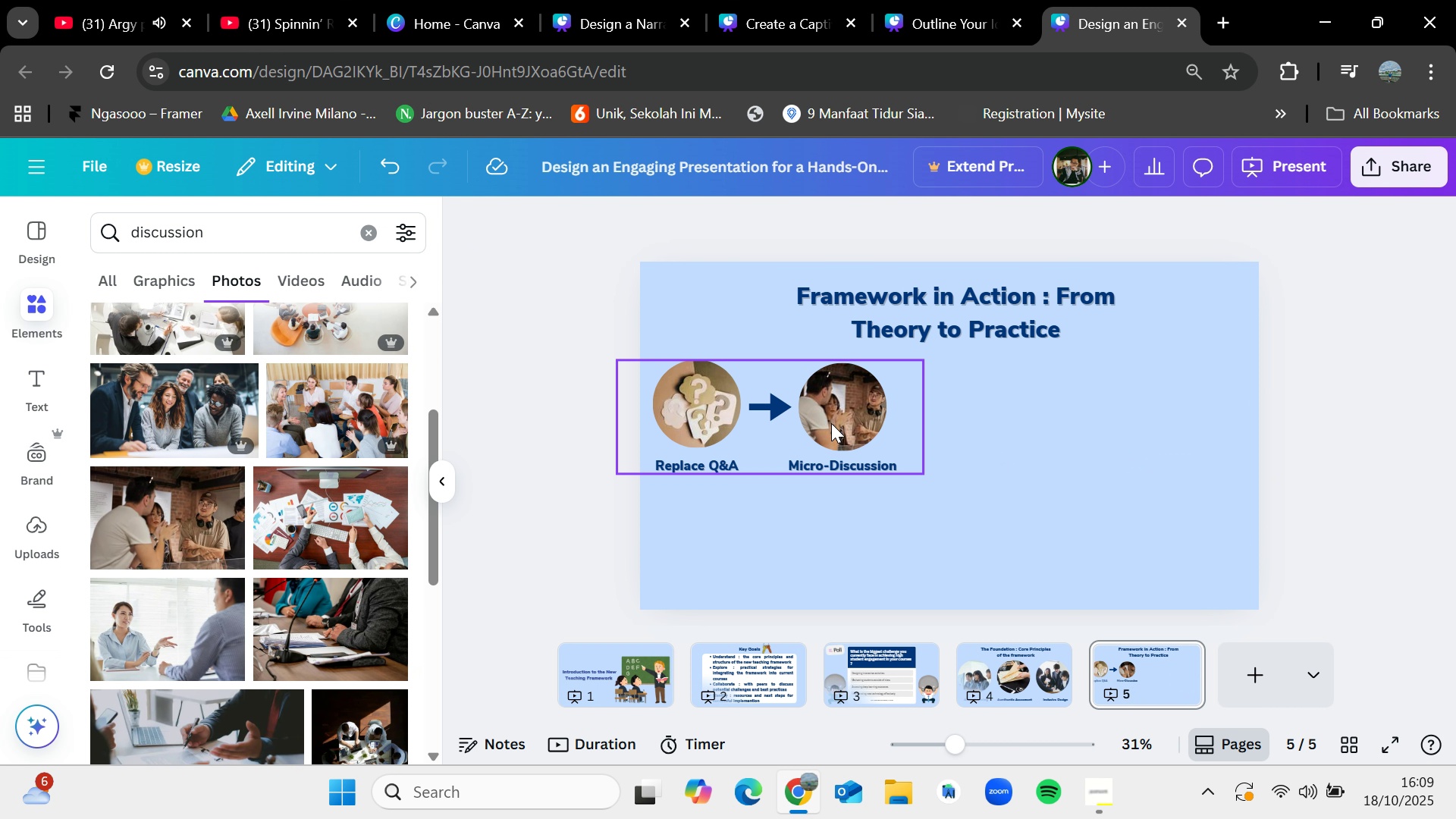 
left_click([831, 423])
 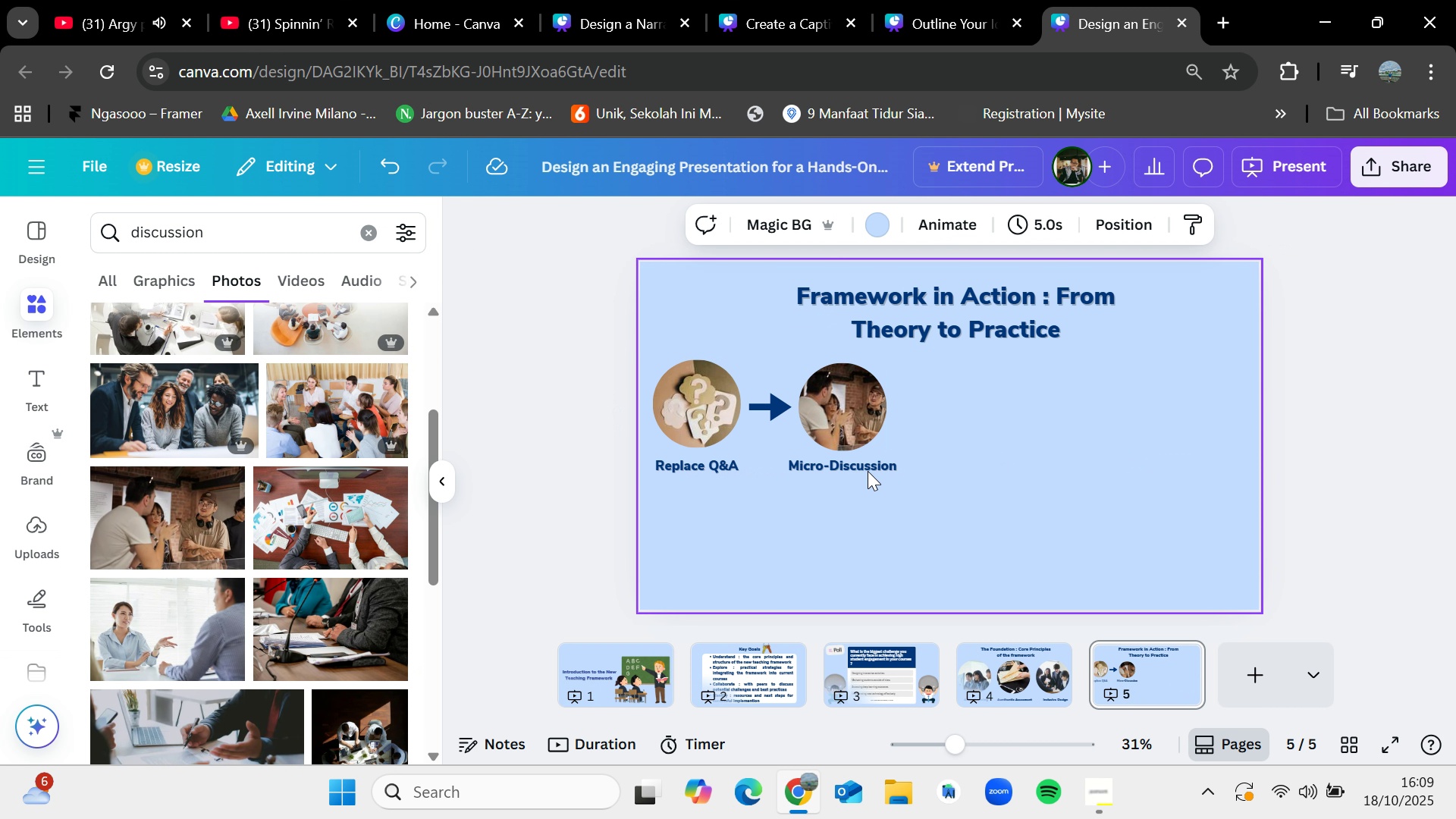 
left_click([767, 406])
 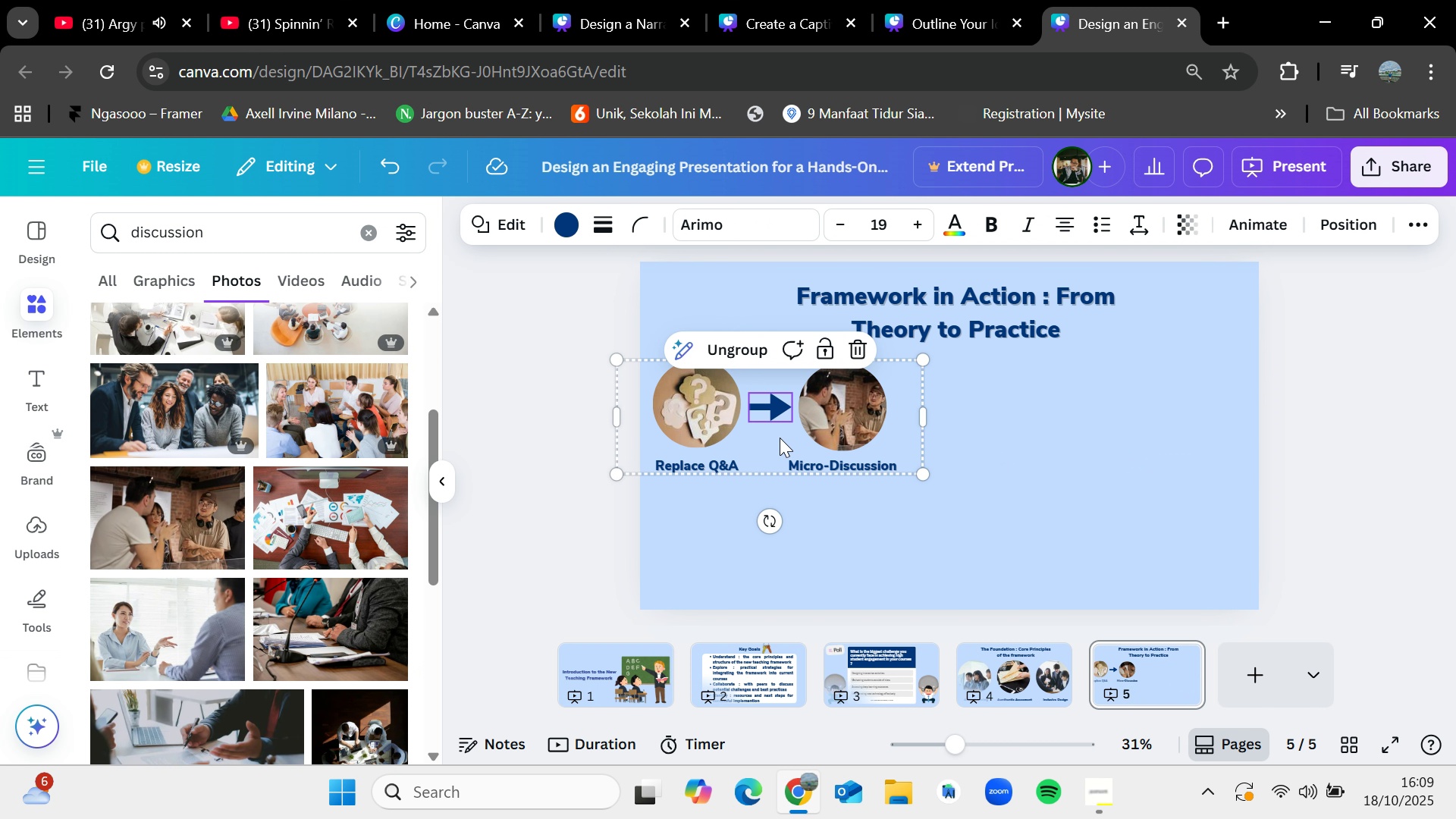 
left_click([780, 438])
 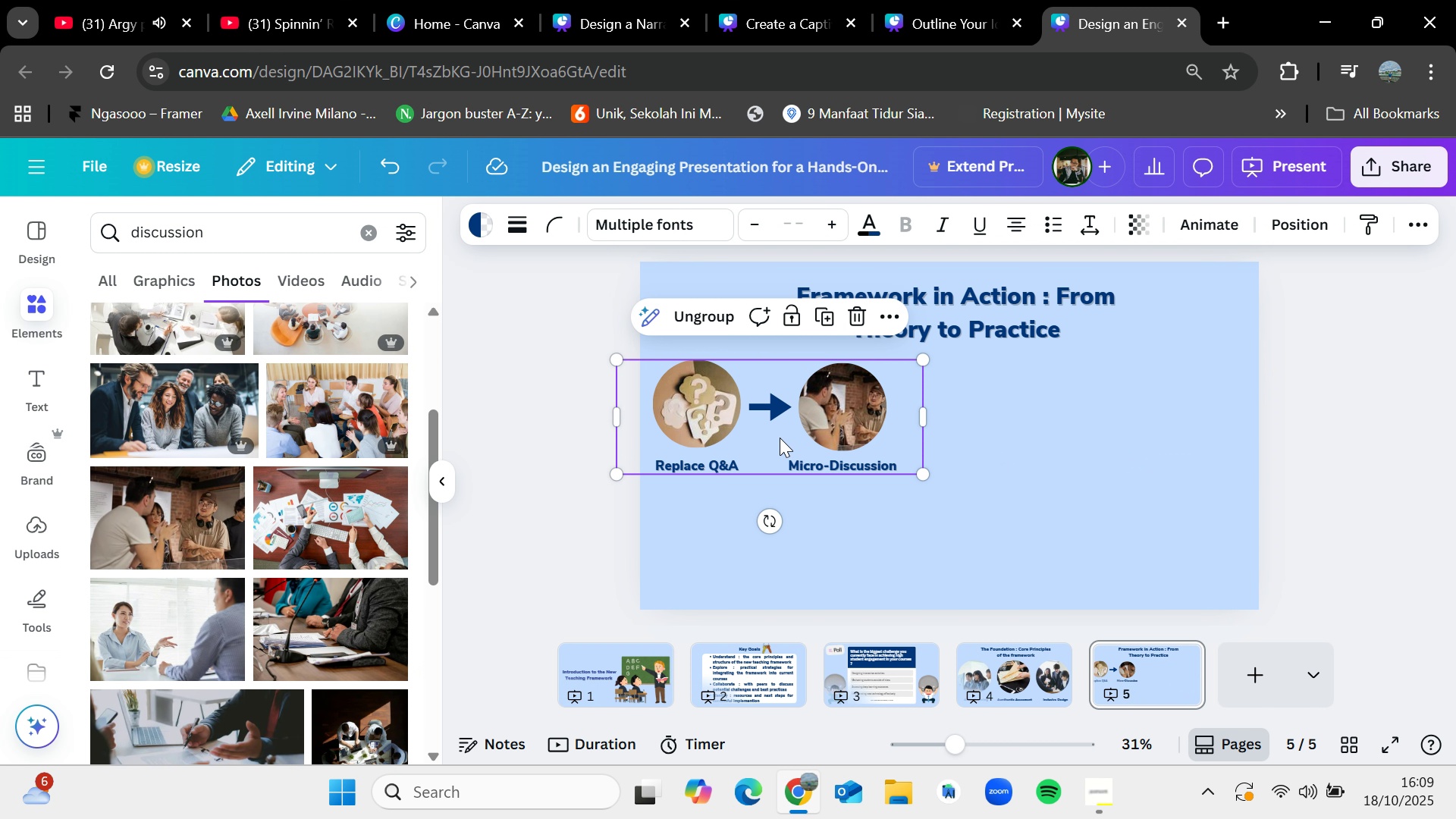 
key(Control+C)
 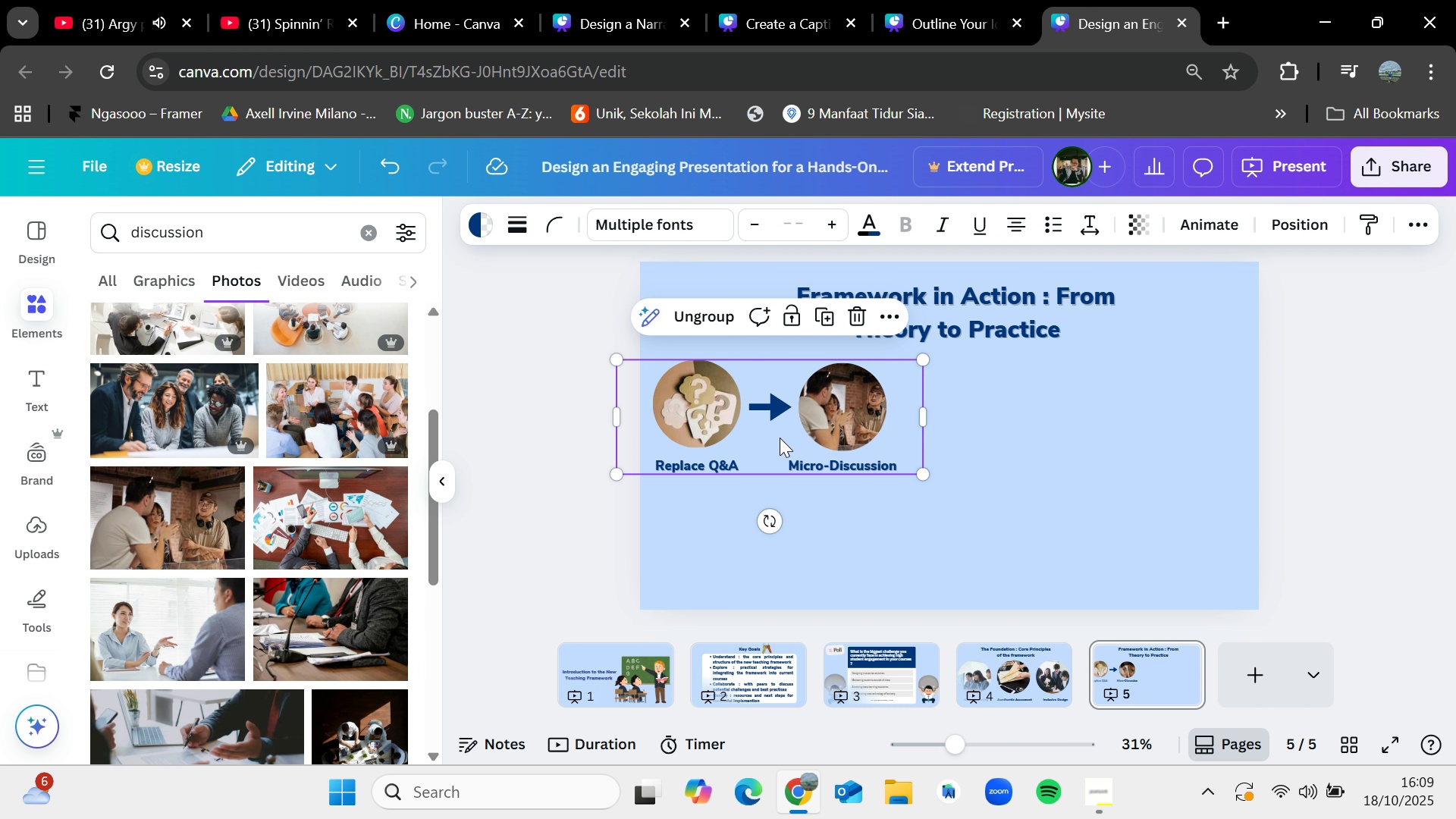 
key(Control+V)
 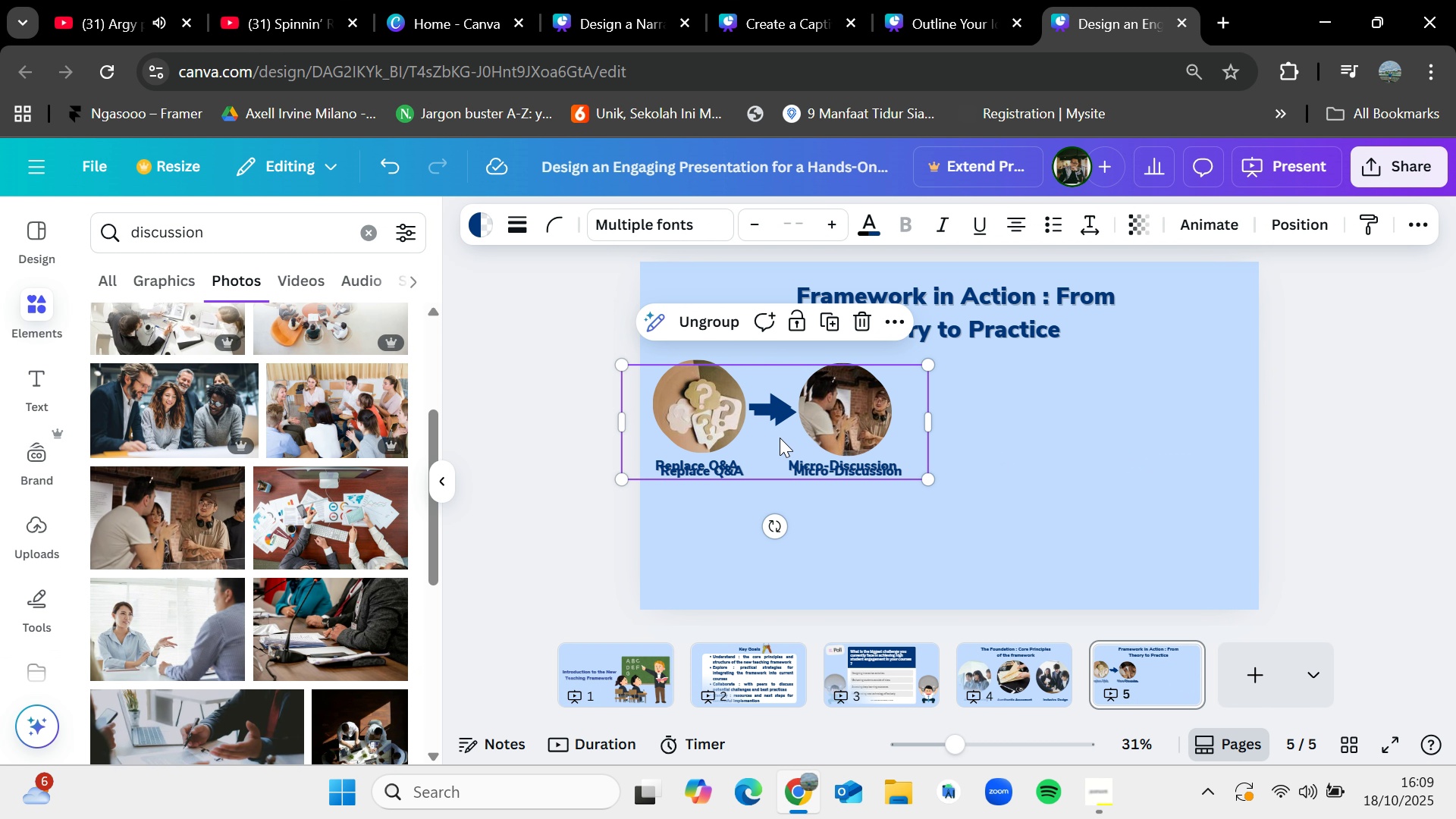 
left_click_drag(start_coordinate=[780, 438], to_coordinate=[1087, 431])
 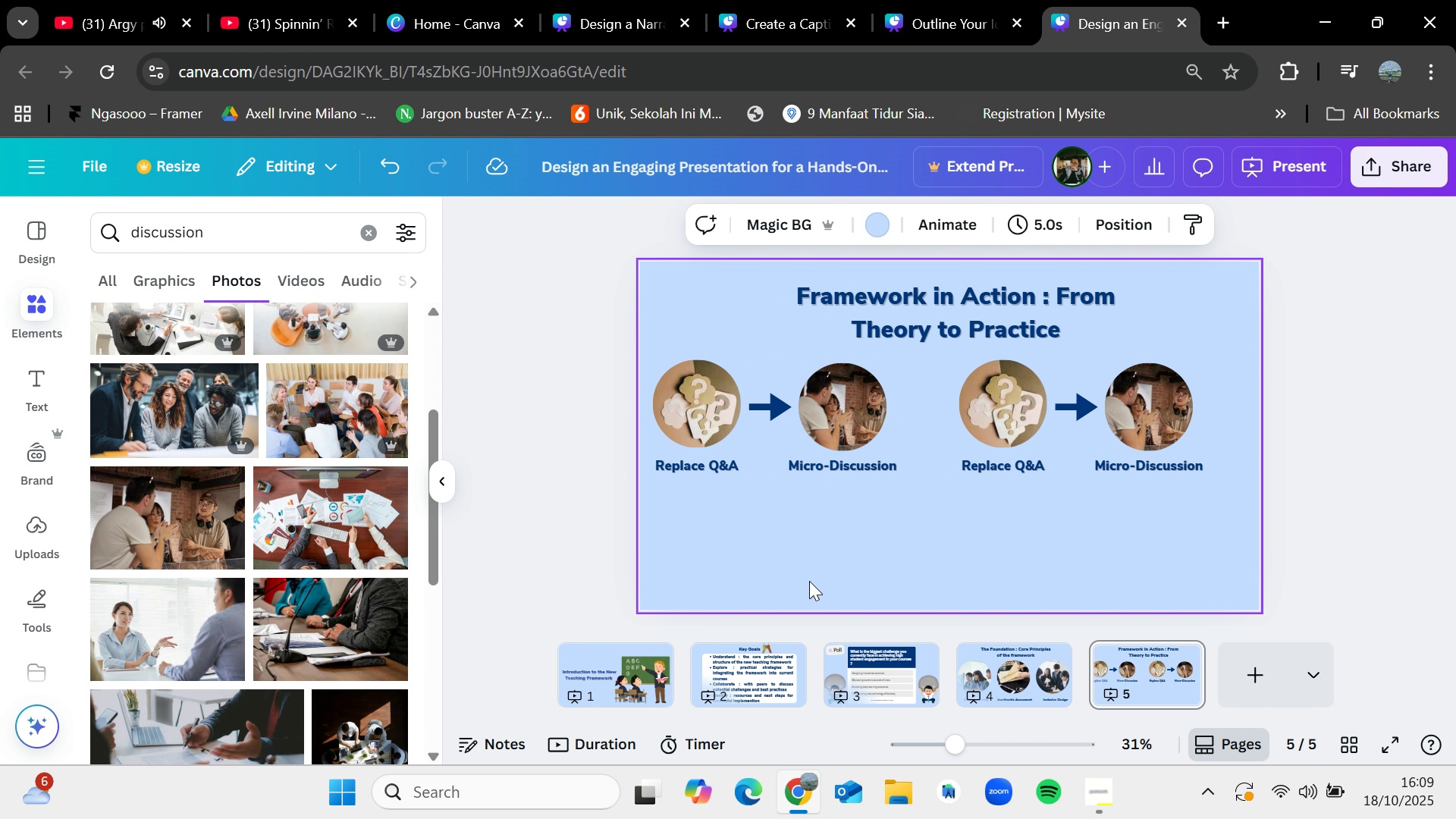 
mouse_move([779, 554])
 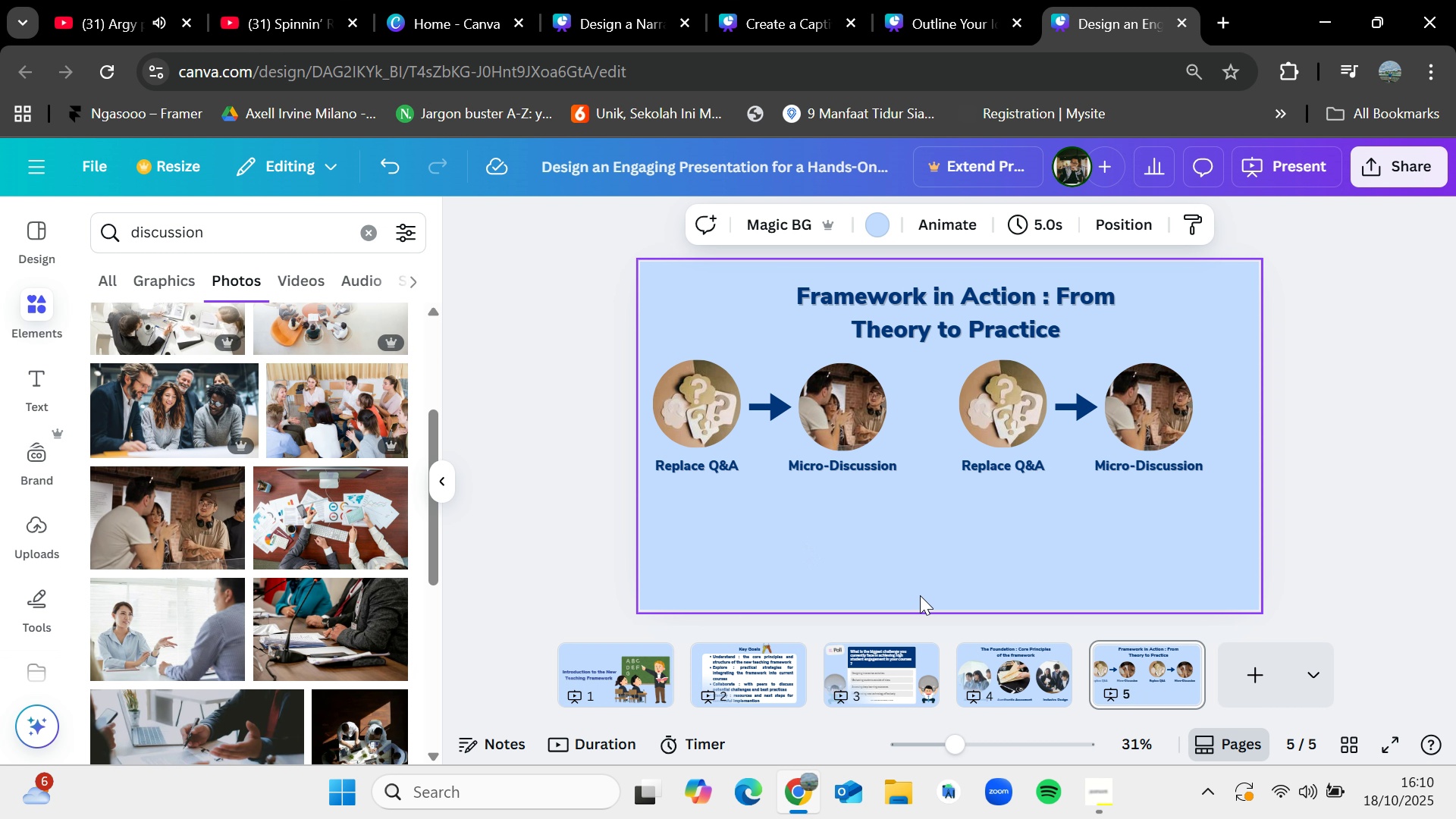 
wait(5.62)
 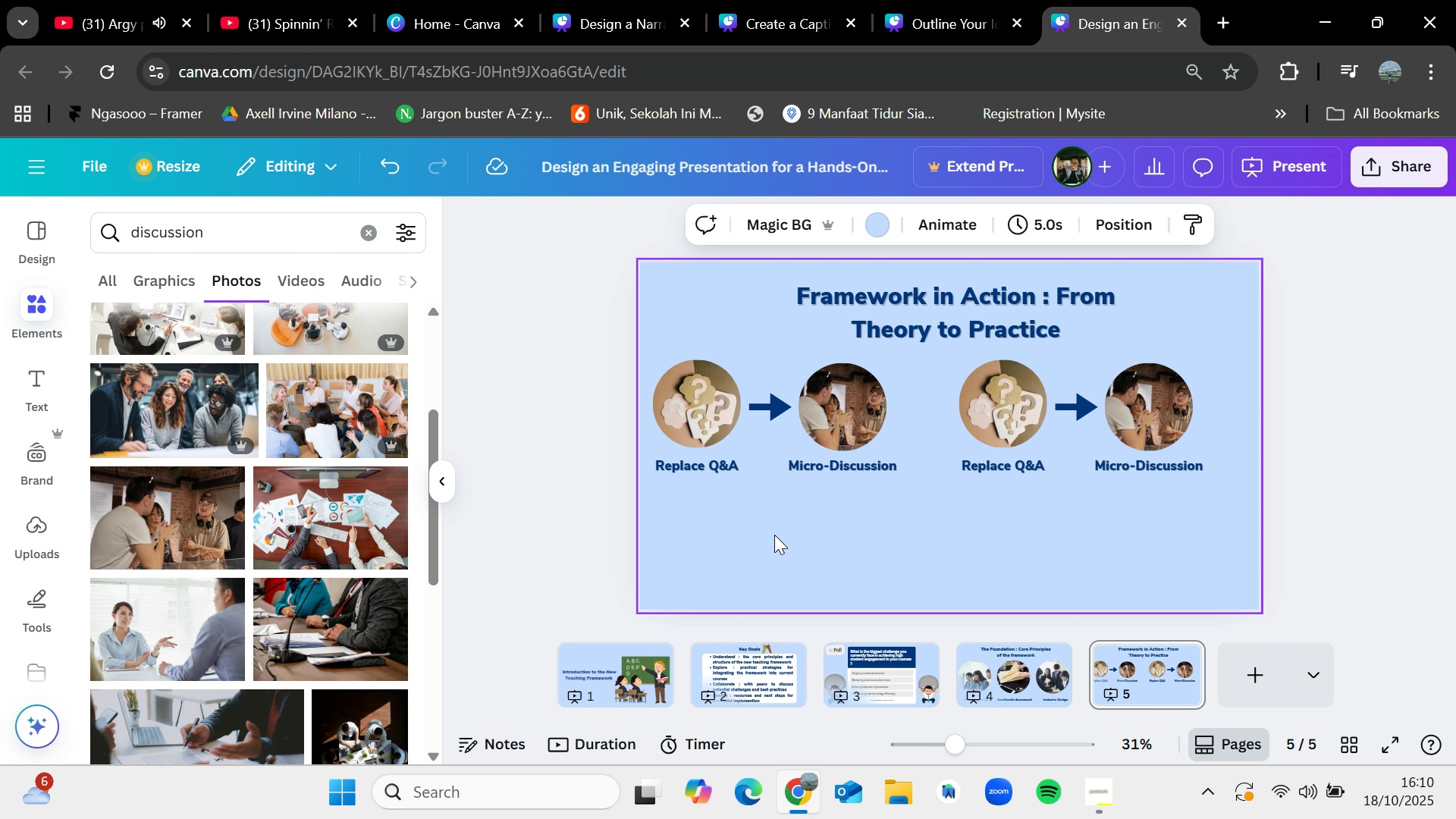 
left_click([377, 233])
 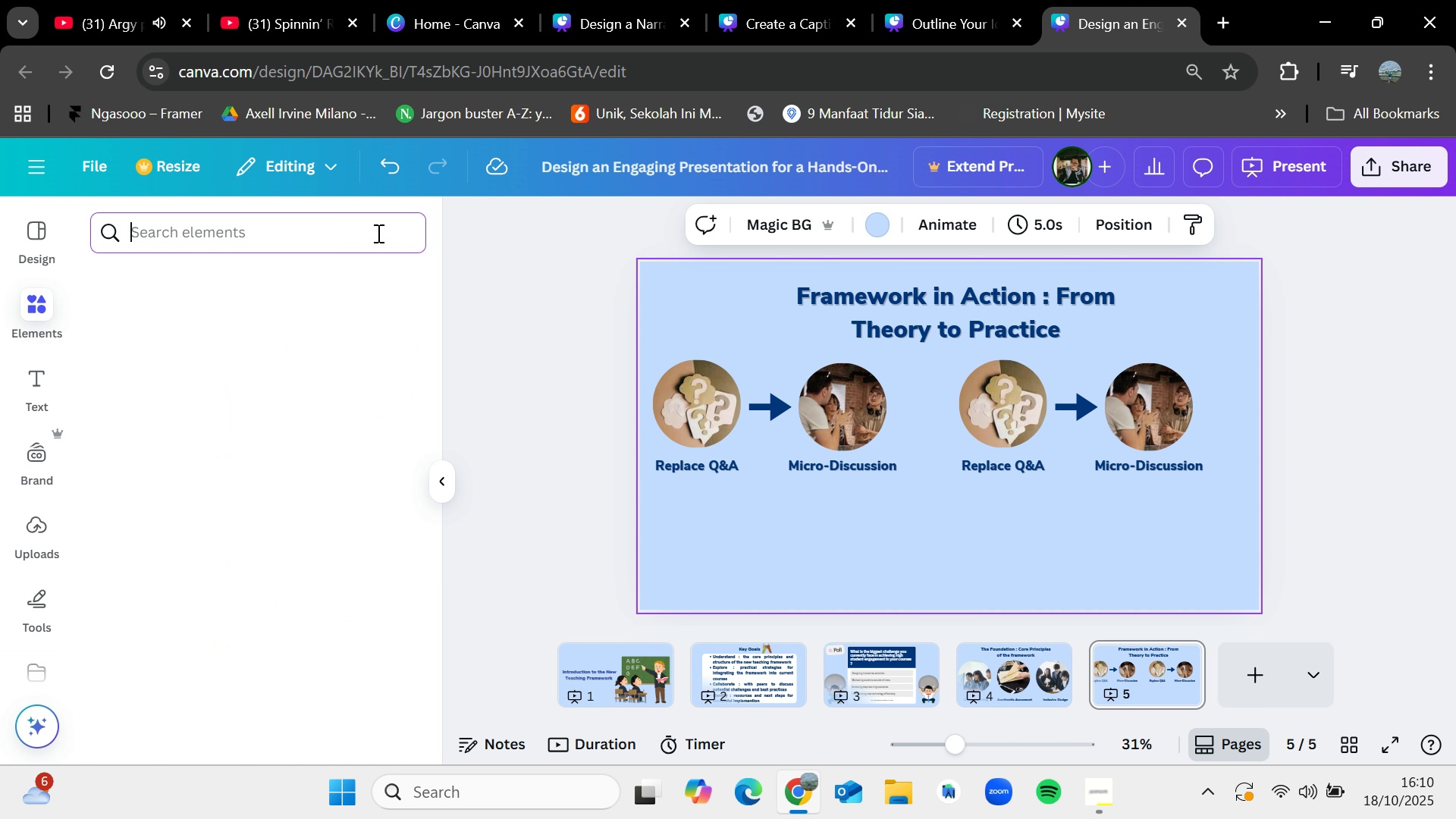 
type(exam)
 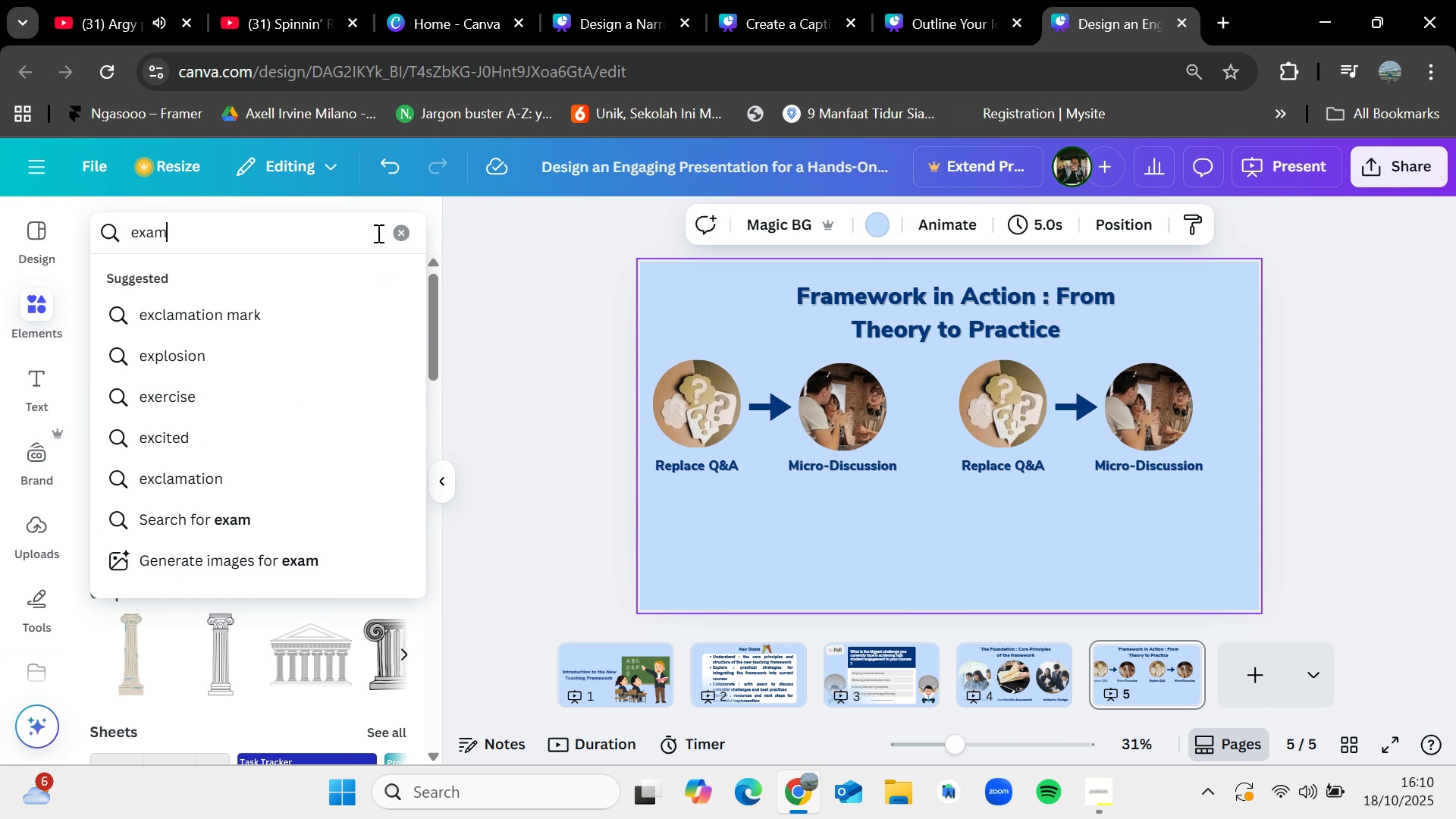 
key(Enter)
 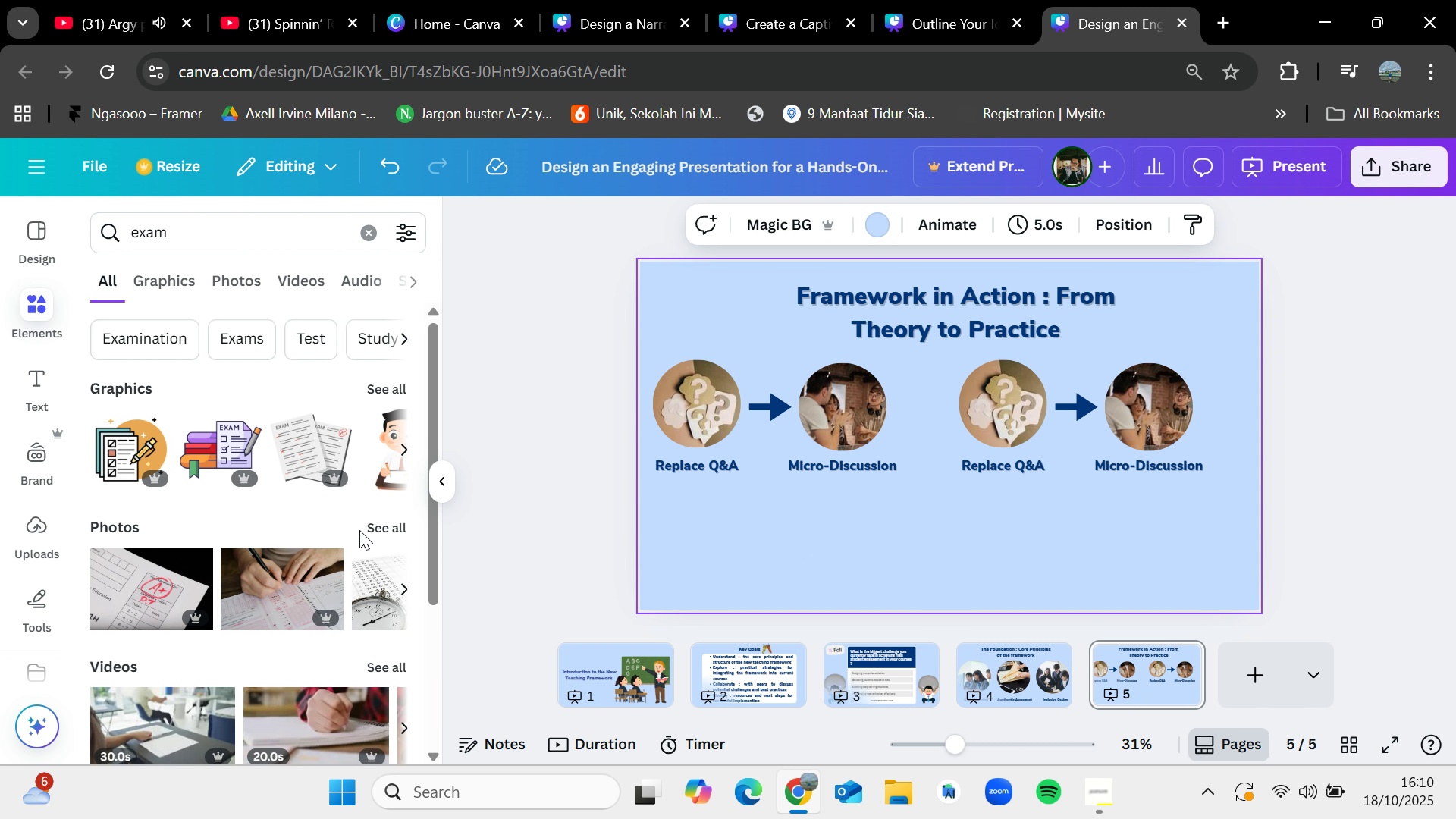 
left_click([381, 531])
 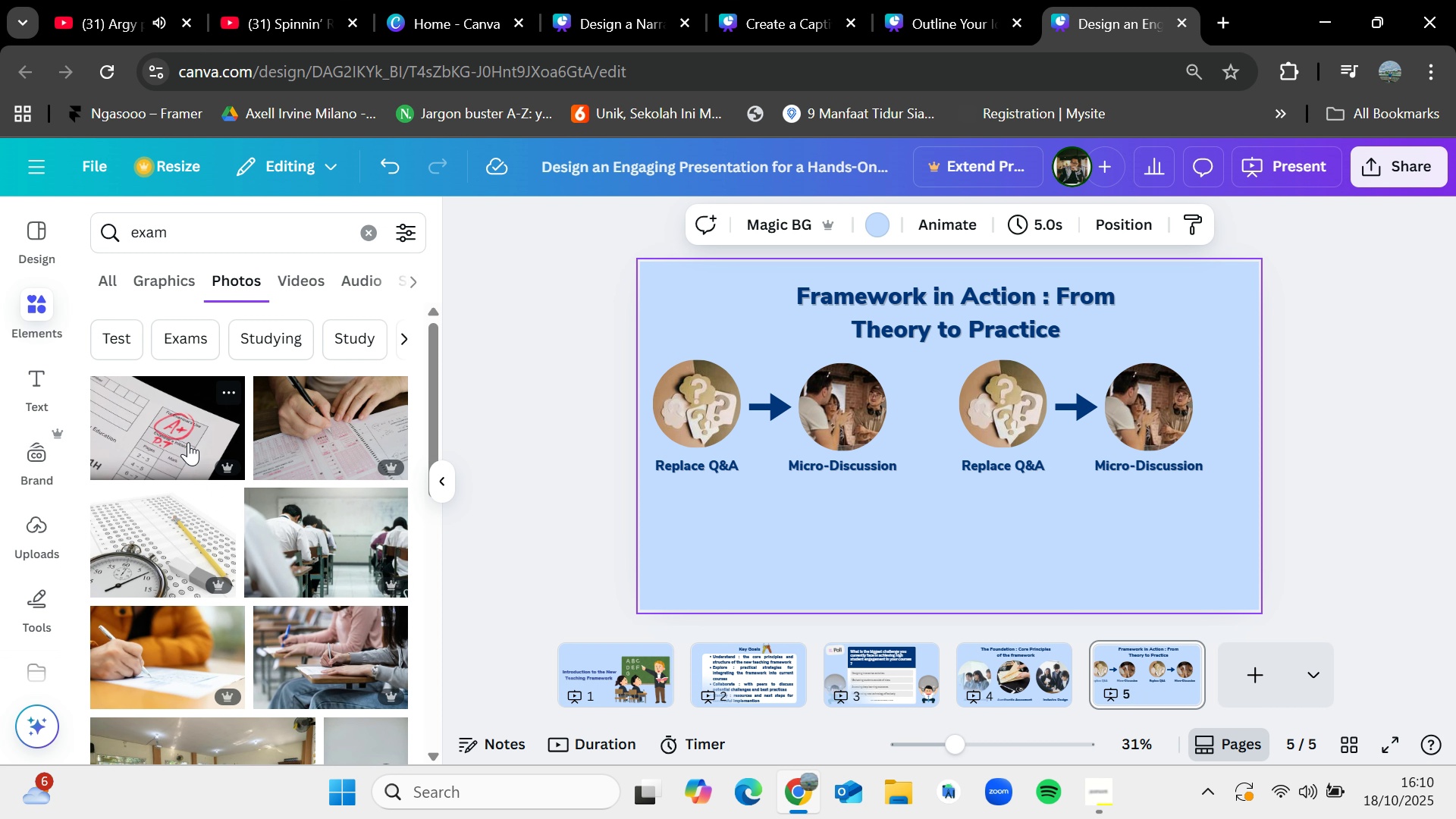 
scroll: coordinate [247, 566], scroll_direction: down, amount: 4.0
 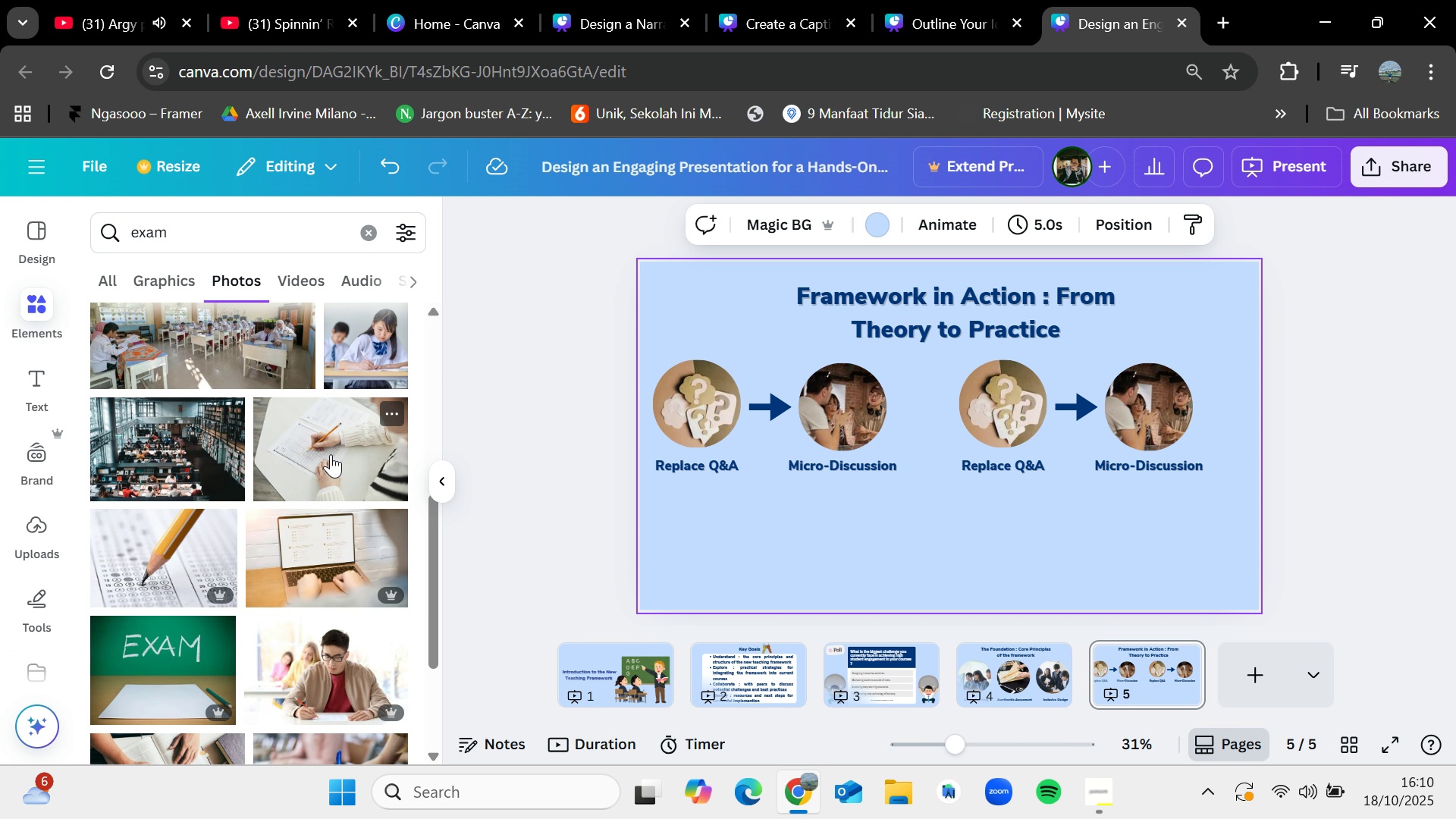 
left_click_drag(start_coordinate=[331, 454], to_coordinate=[995, 403])
 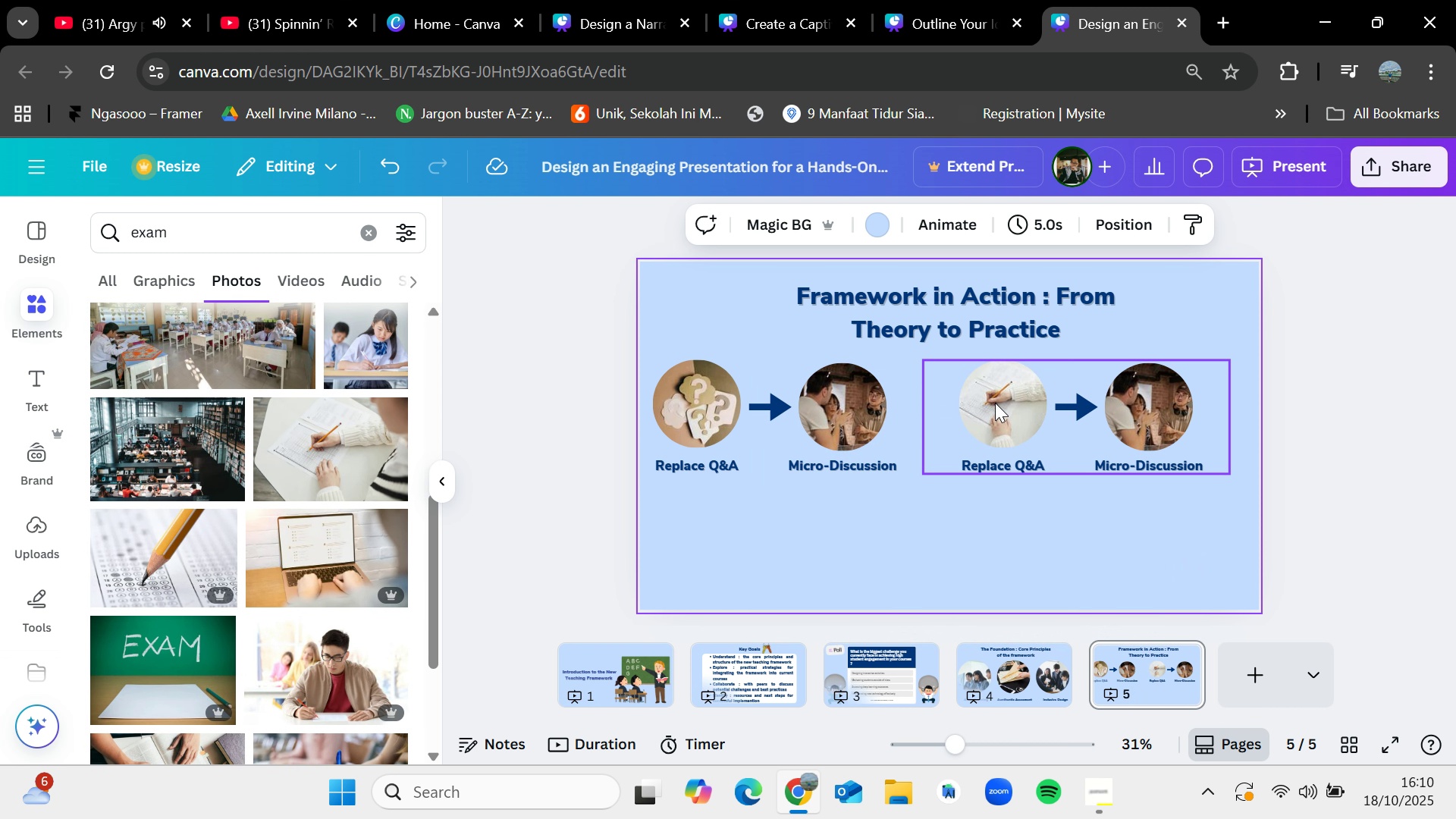 
double_click([995, 403])
 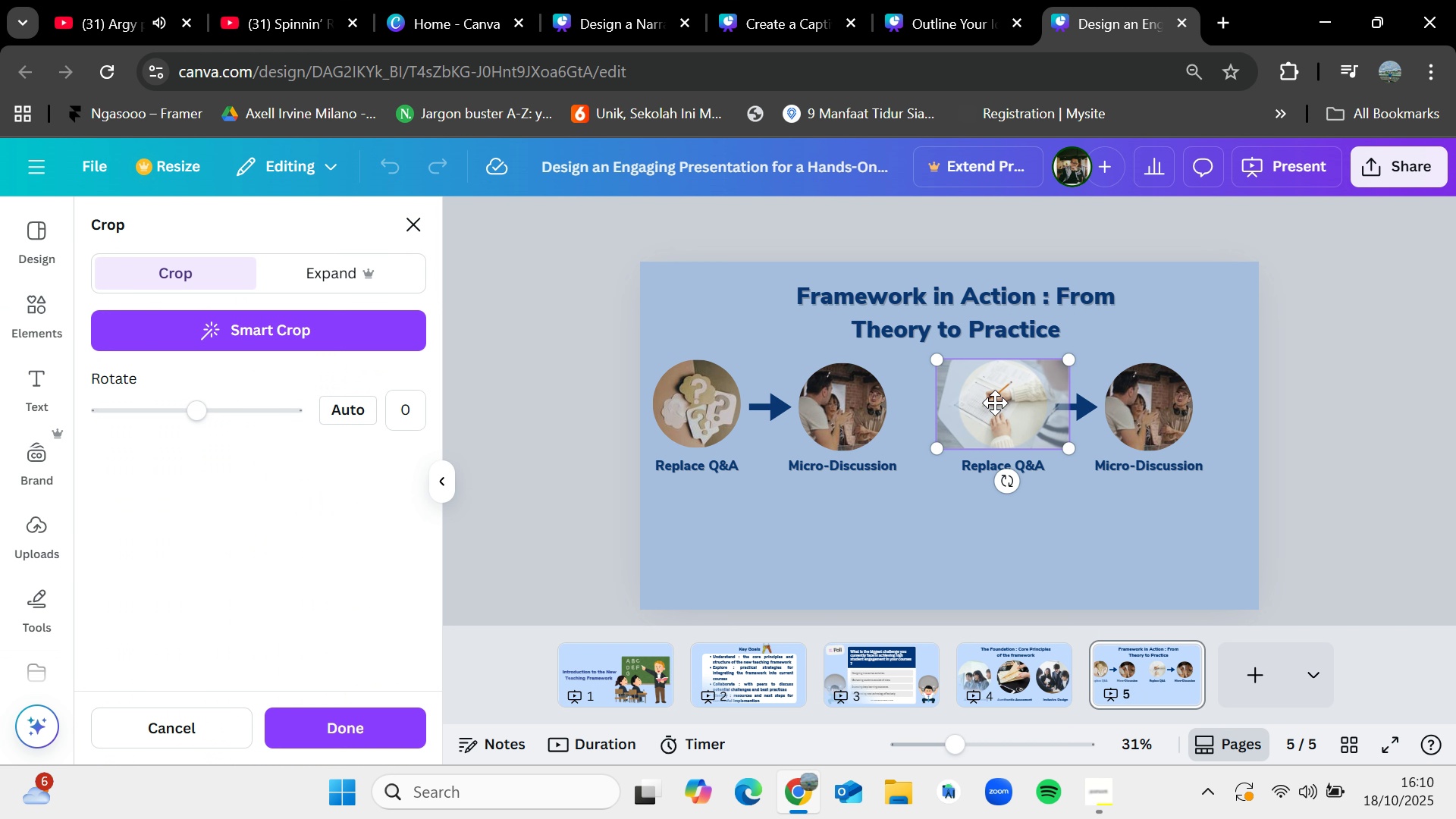 
left_click_drag(start_coordinate=[995, 403], to_coordinate=[1003, 418])
 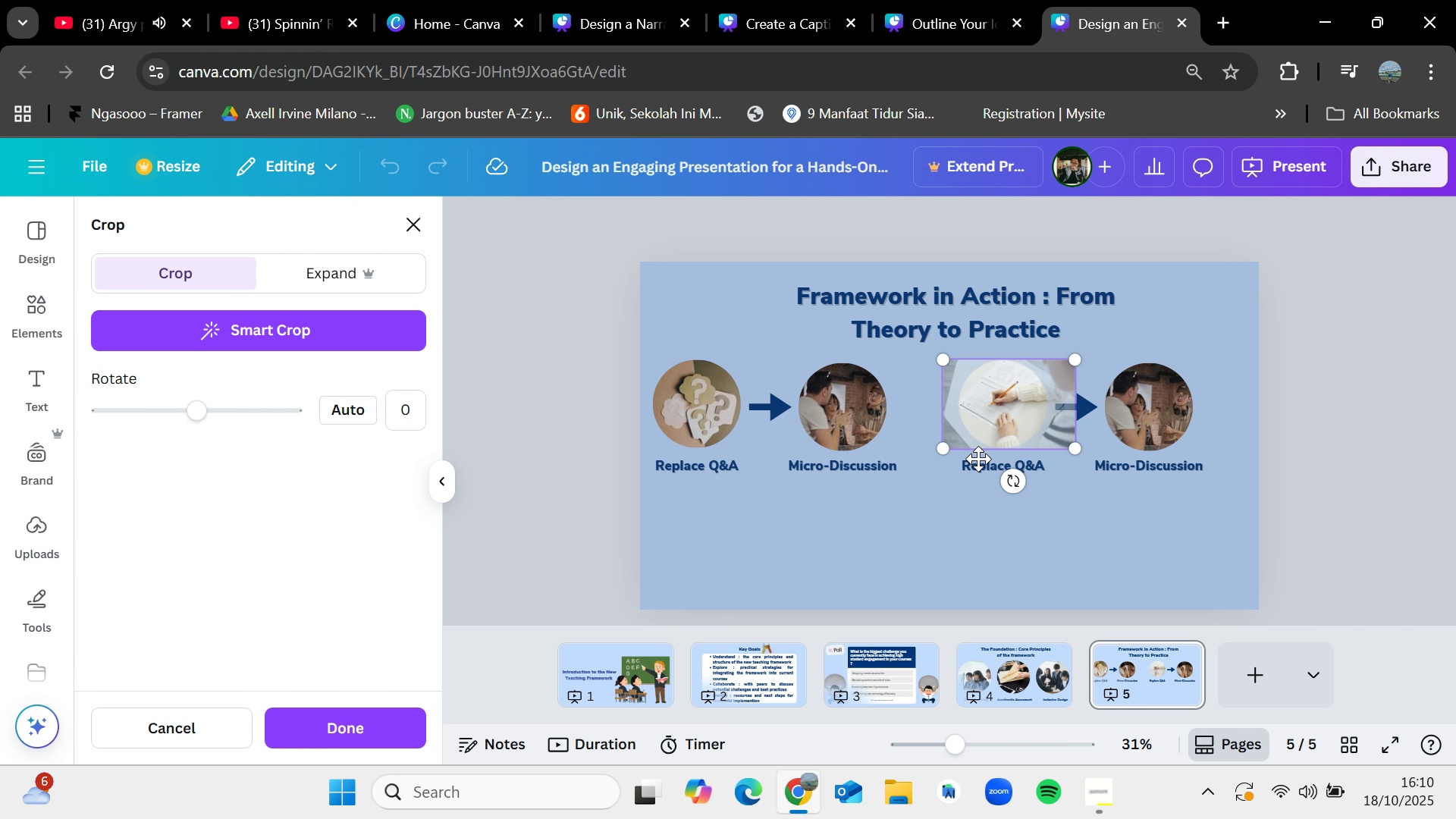 
left_click([978, 459])
 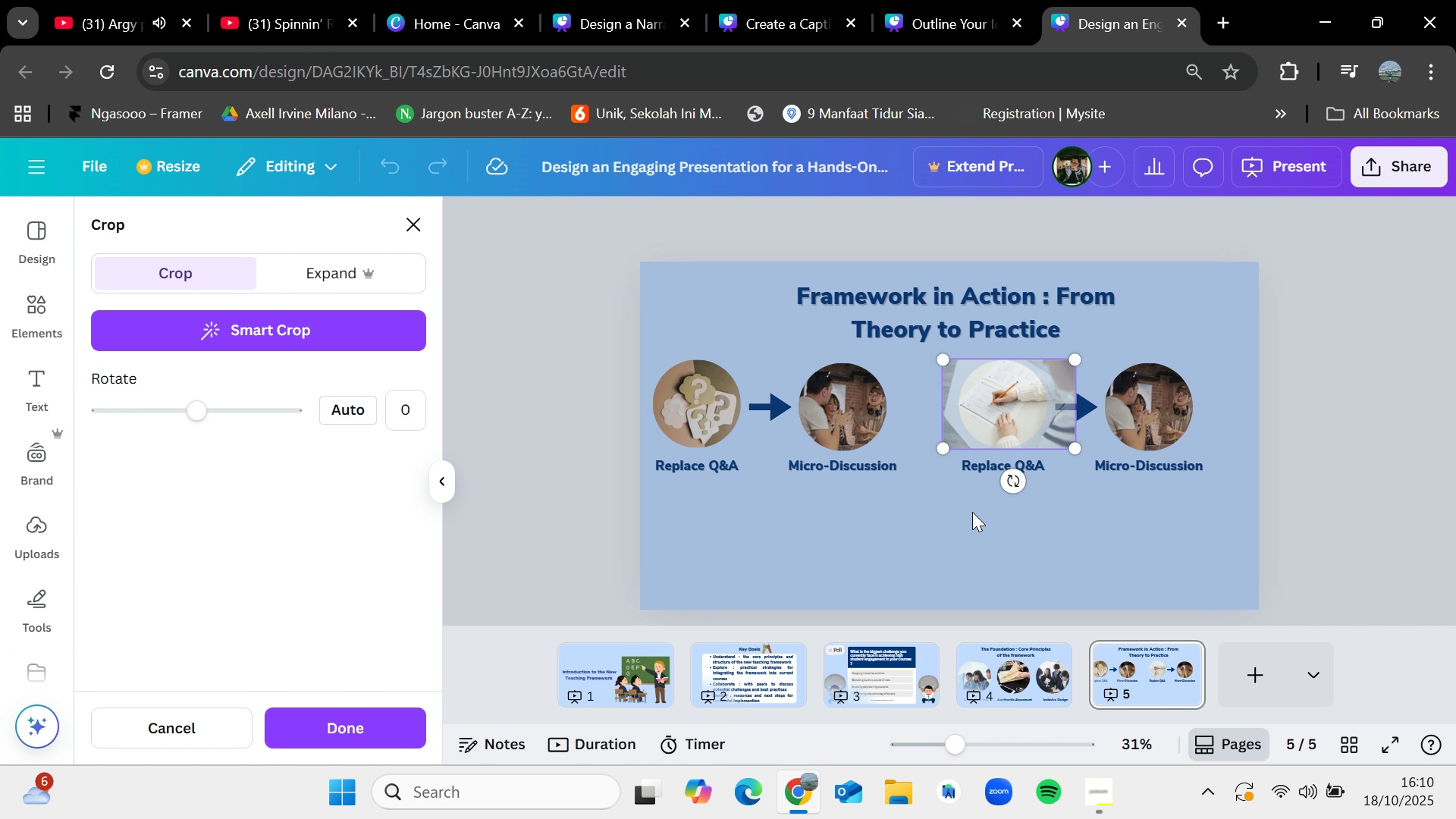 
left_click([975, 514])
 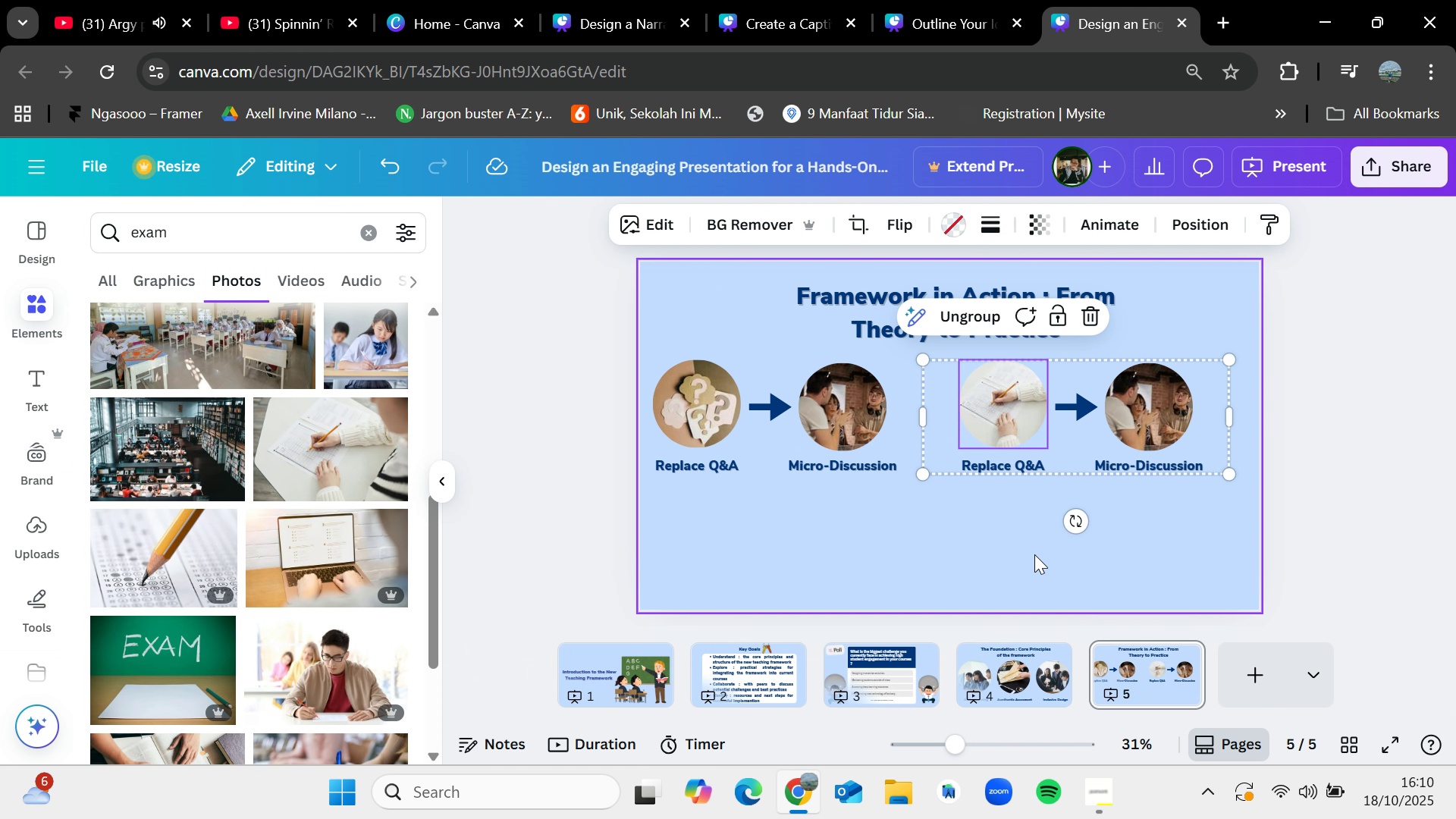 
left_click([1026, 567])
 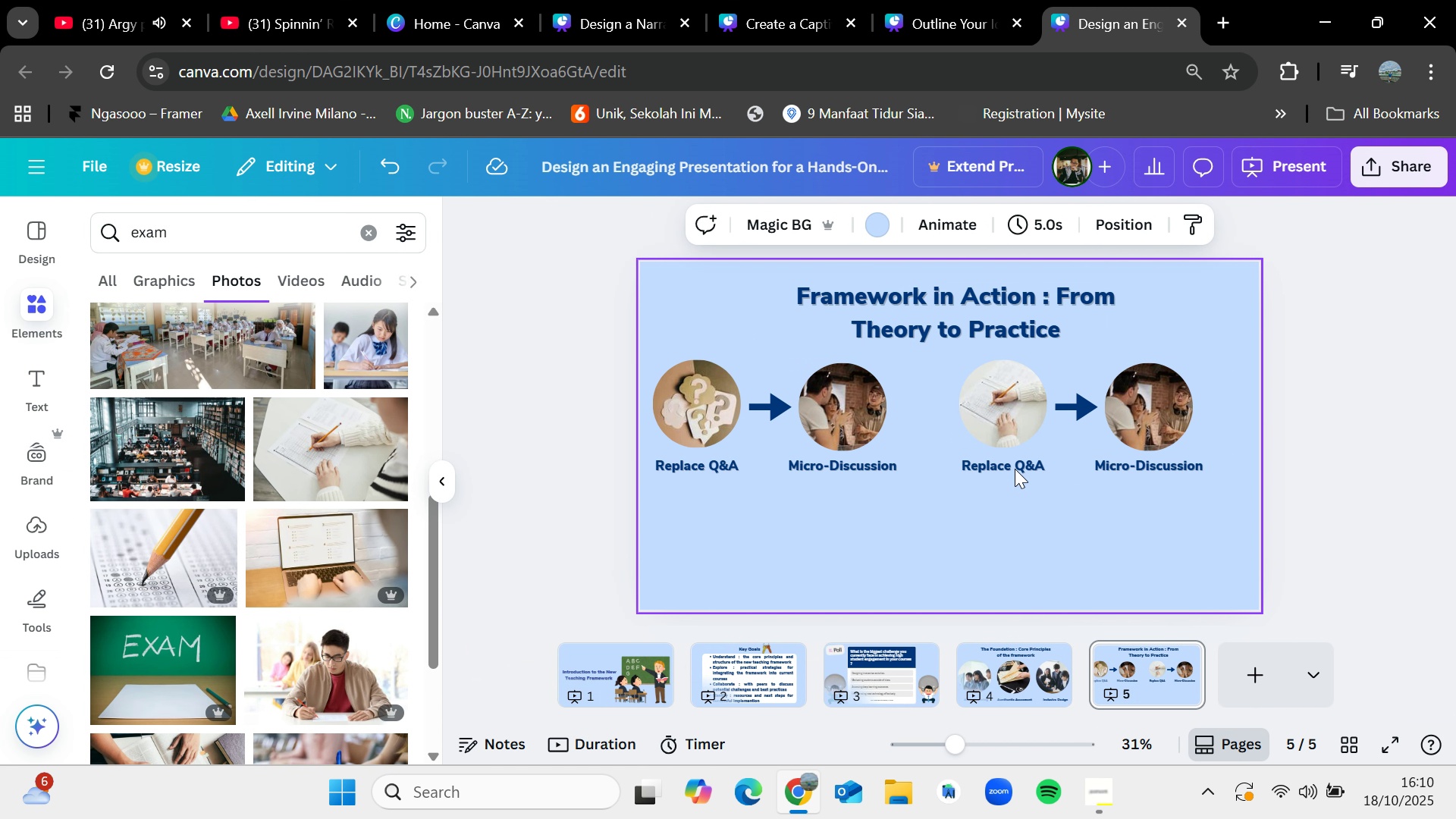 
double_click([1019, 464])
 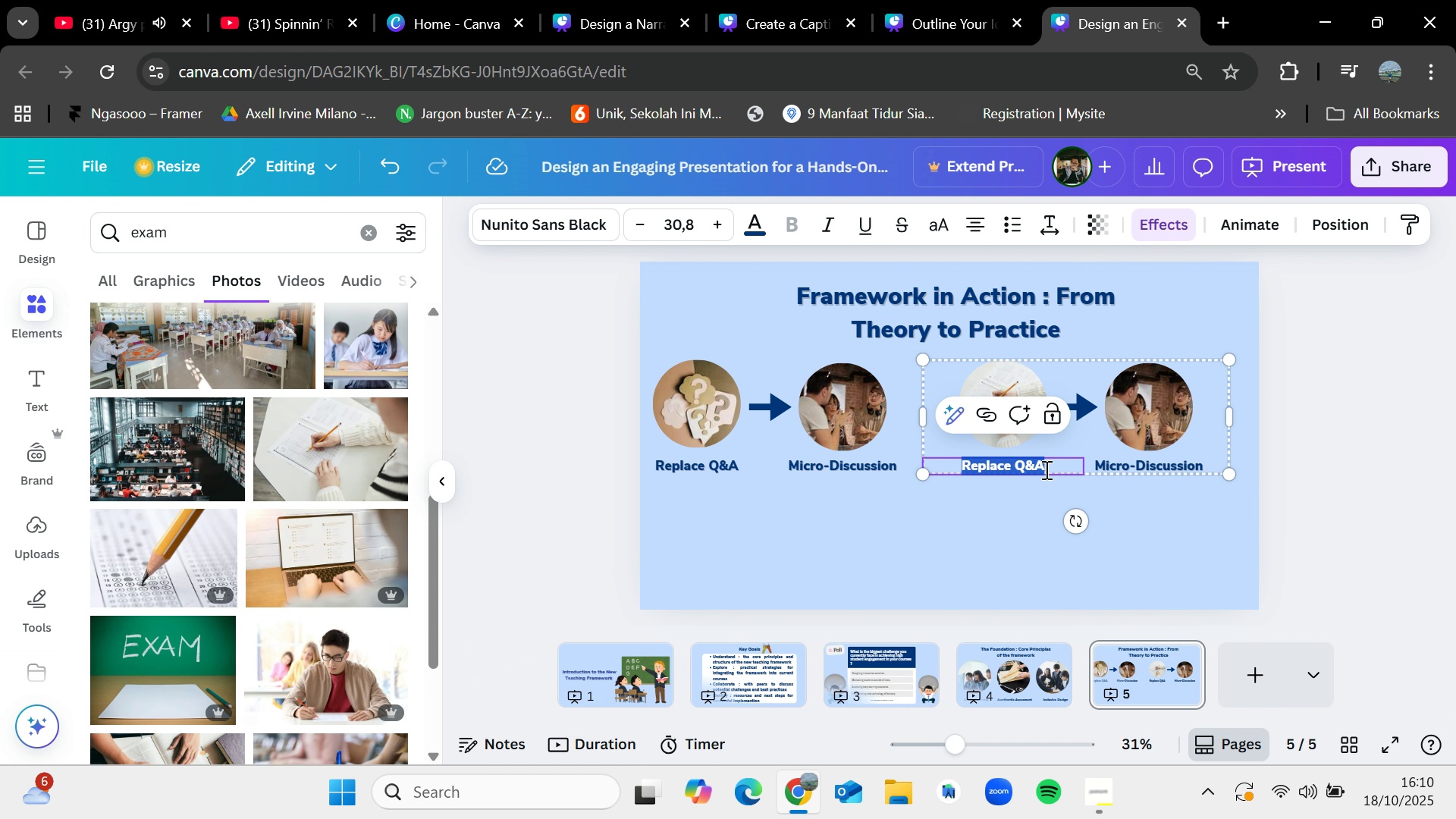 
left_click([1048, 468])
 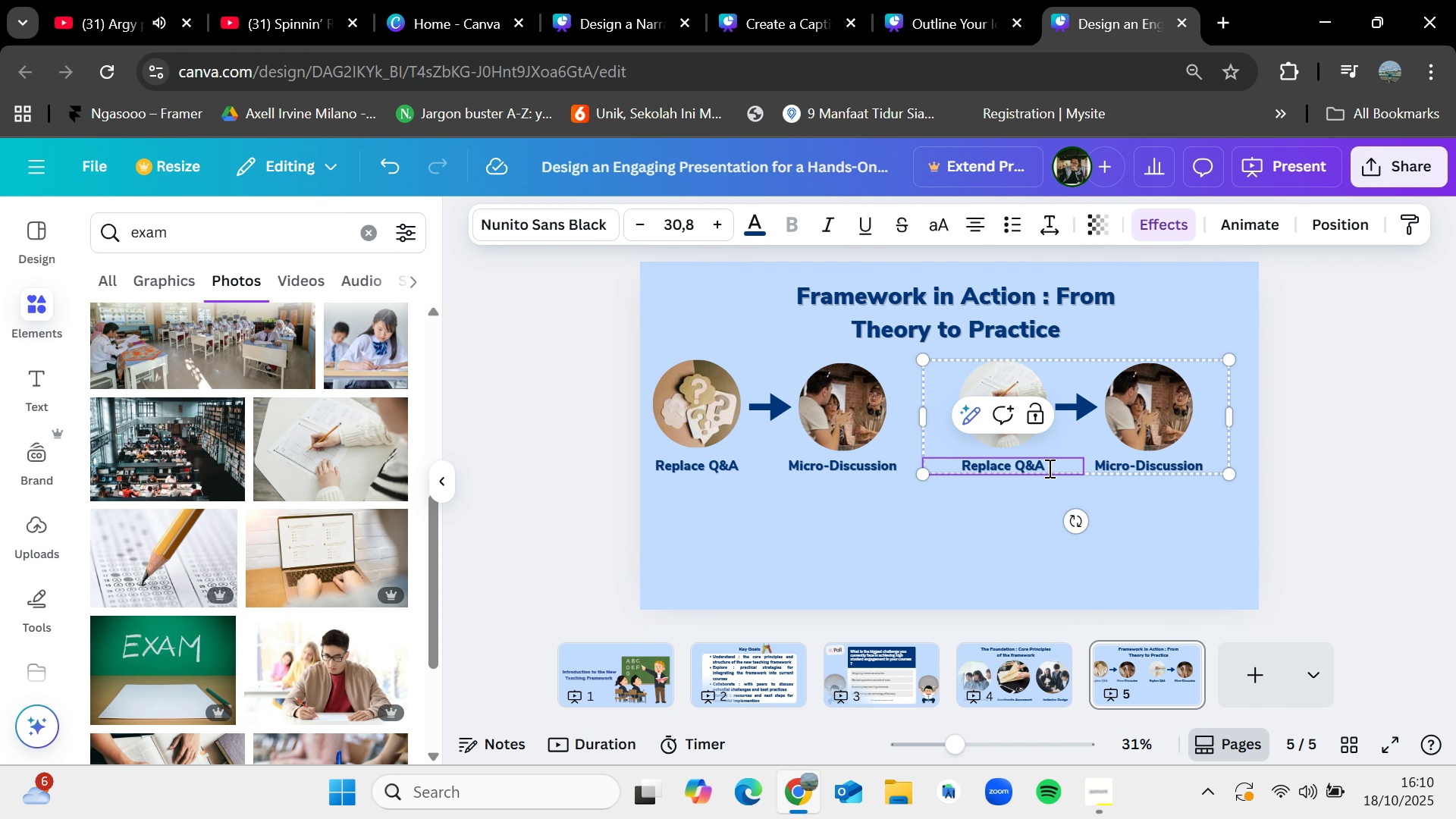 
key(Backspace)
key(Backspace)
key(Backspace)
key(Backspace)
type( Final e)
key(Backspace)
type(Exam)
 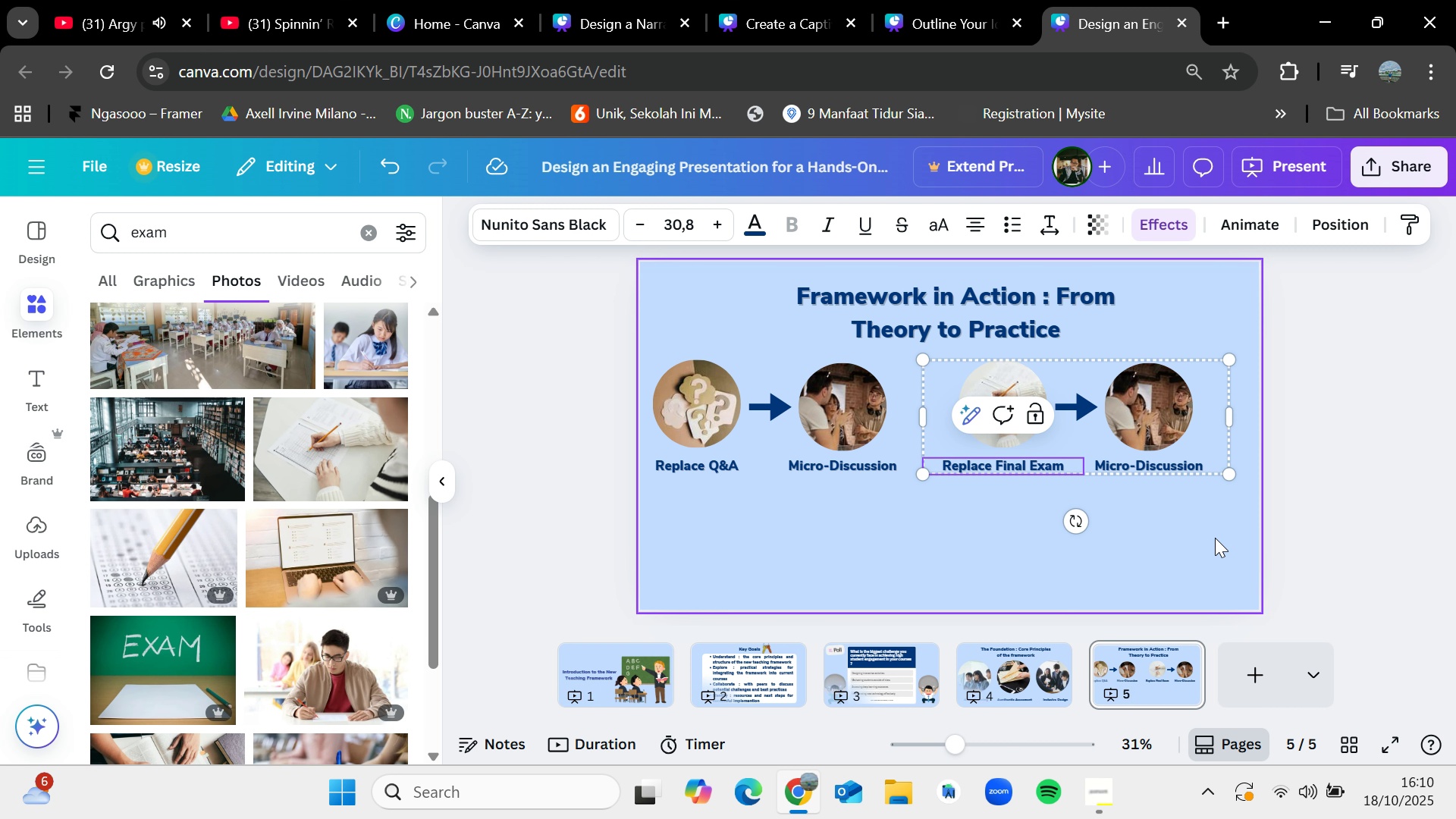 
left_click([1215, 538])
 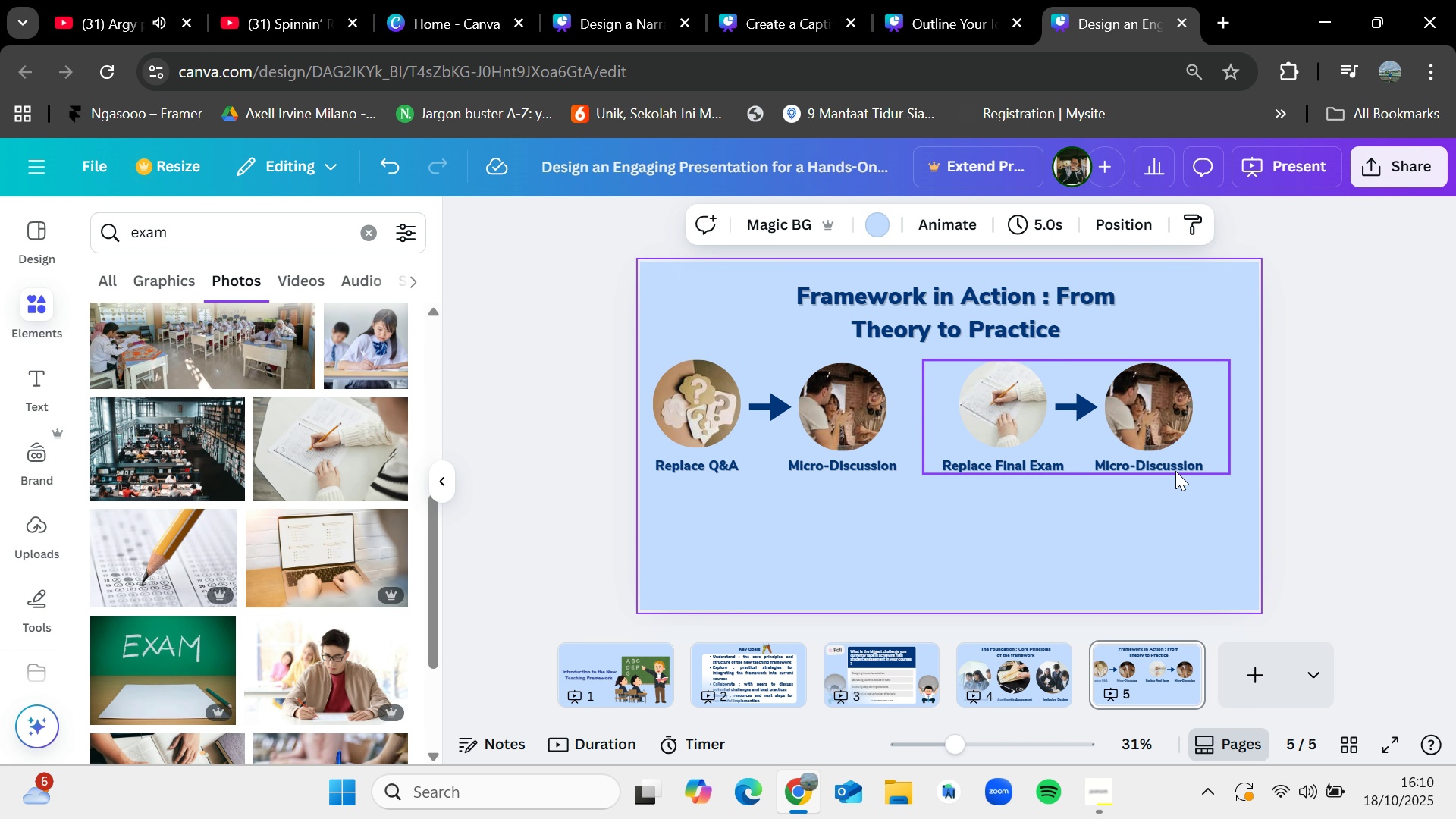 
wait(5.39)
 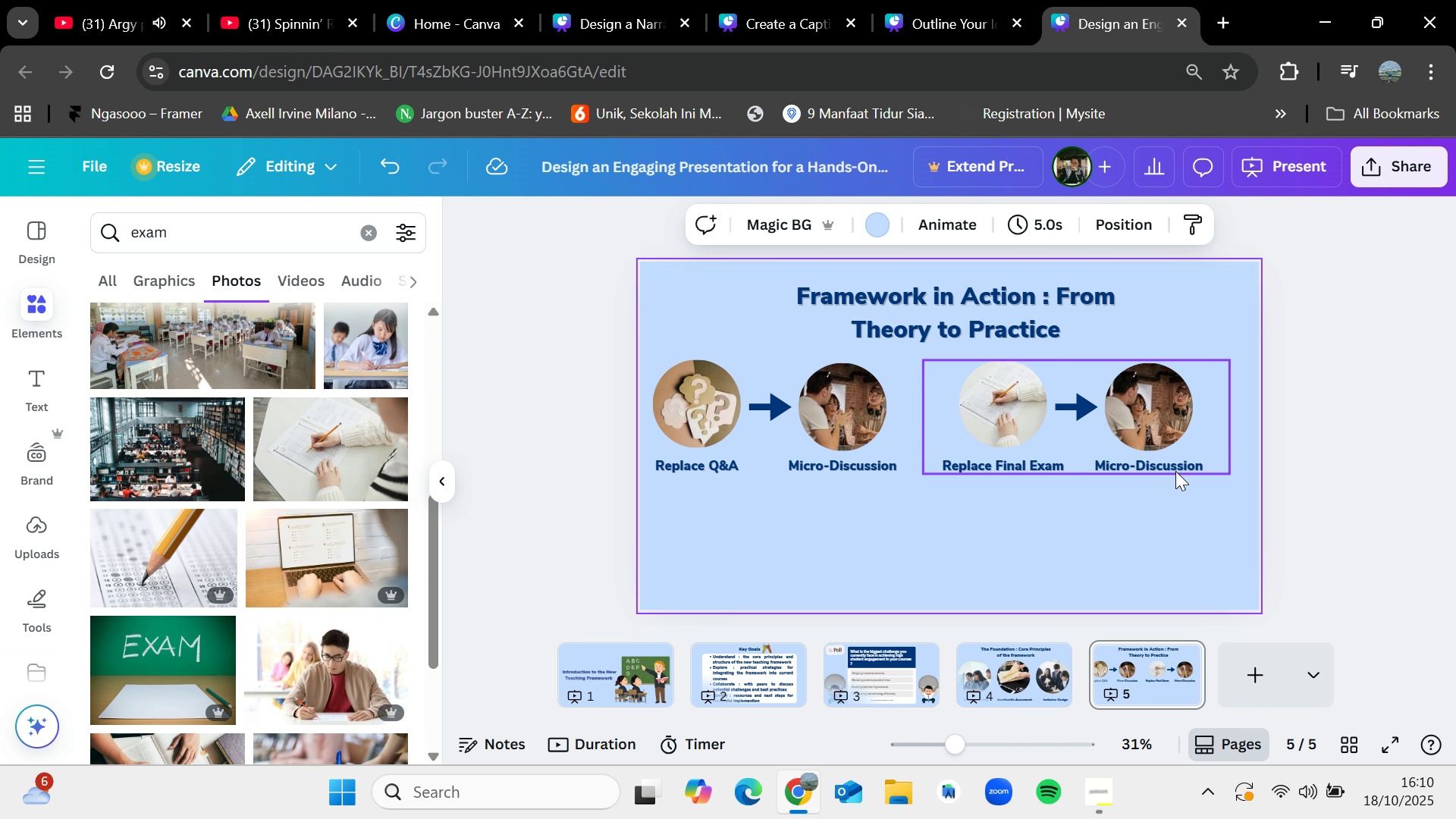 
left_click([378, 220])
 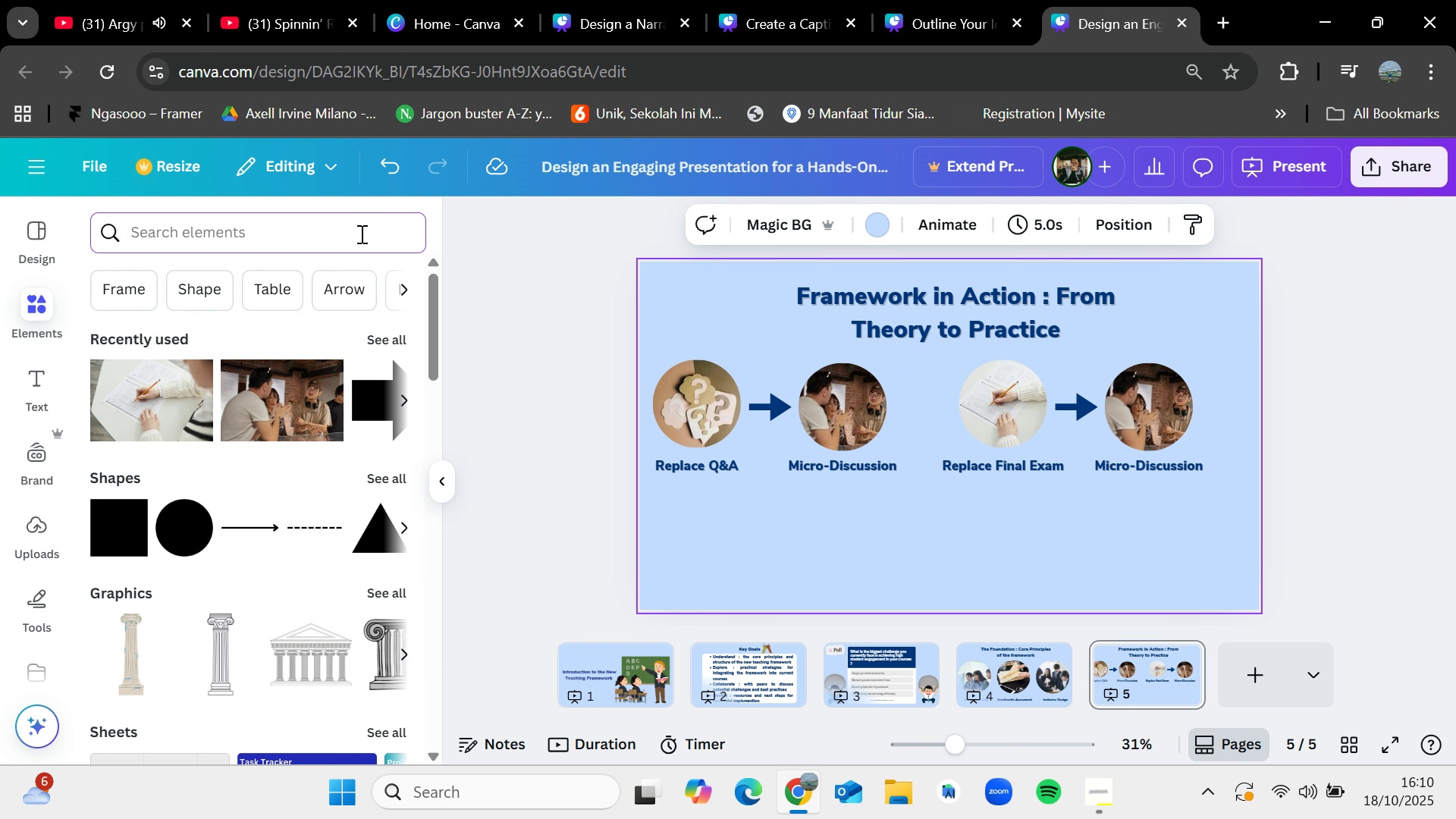 
type(case study)
 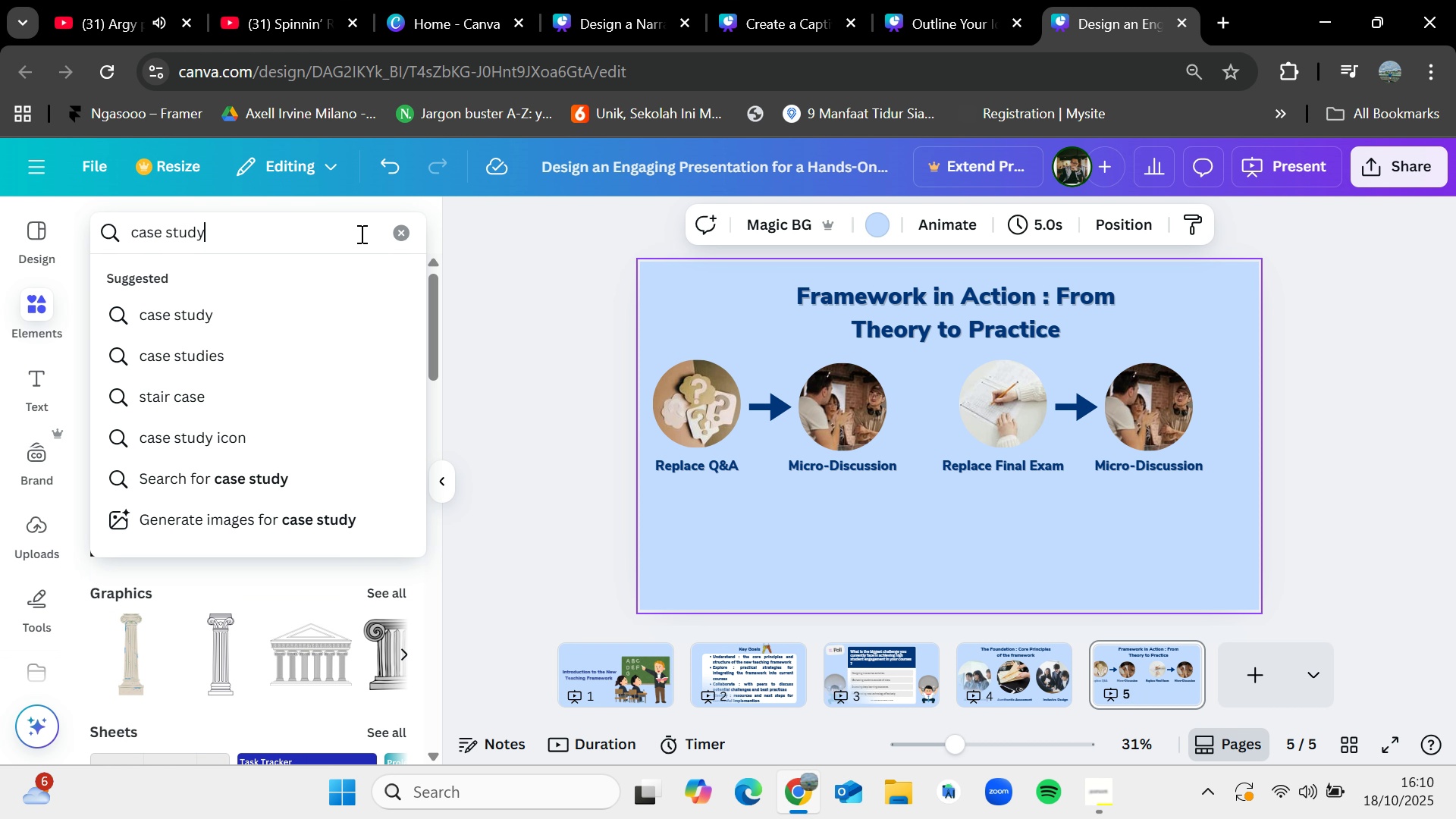 
key(Enter)
 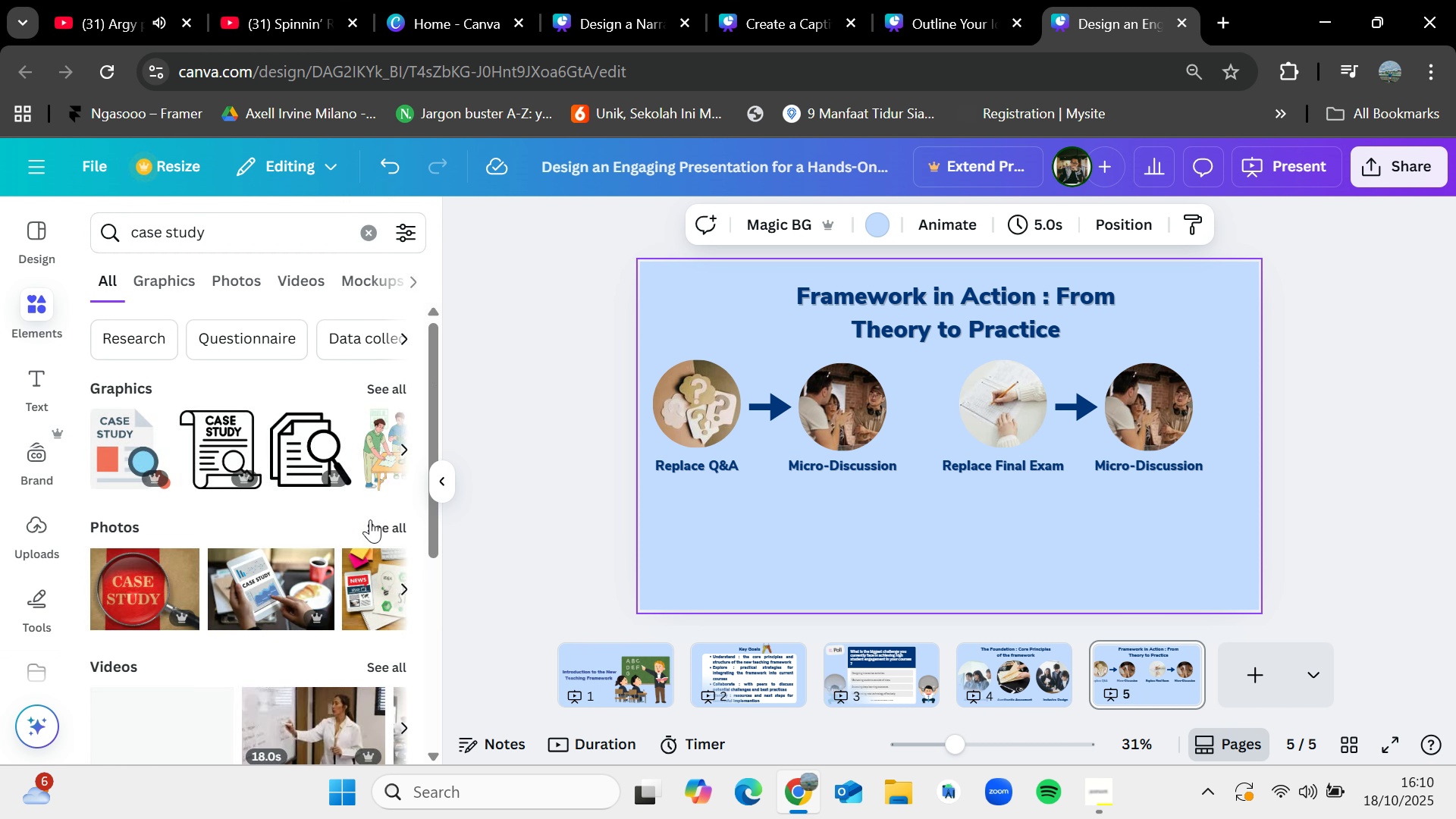 
left_click([374, 527])
 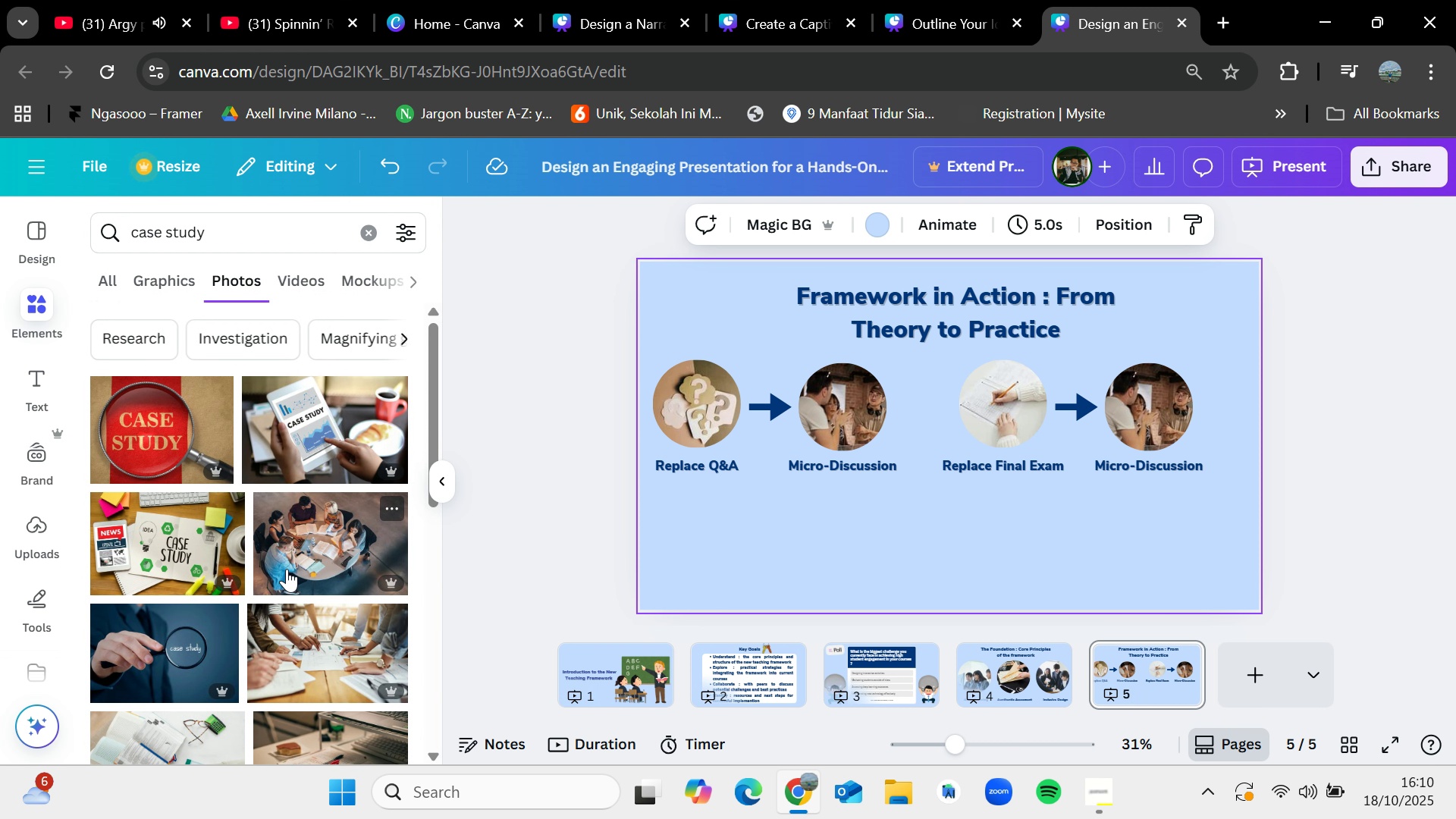 
scroll: coordinate [297, 587], scroll_direction: down, amount: 1.0
 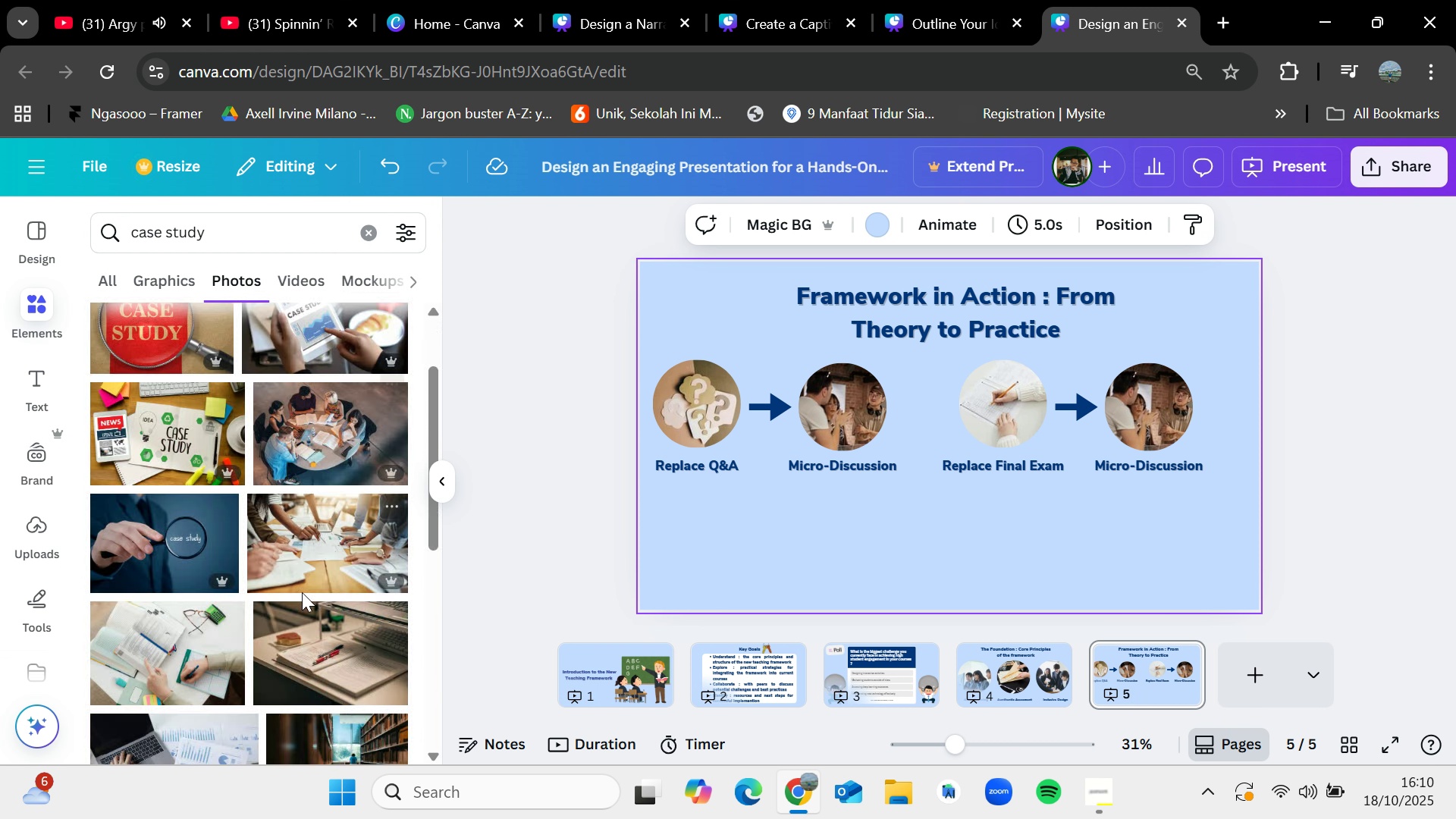 
mouse_move([315, 609])
 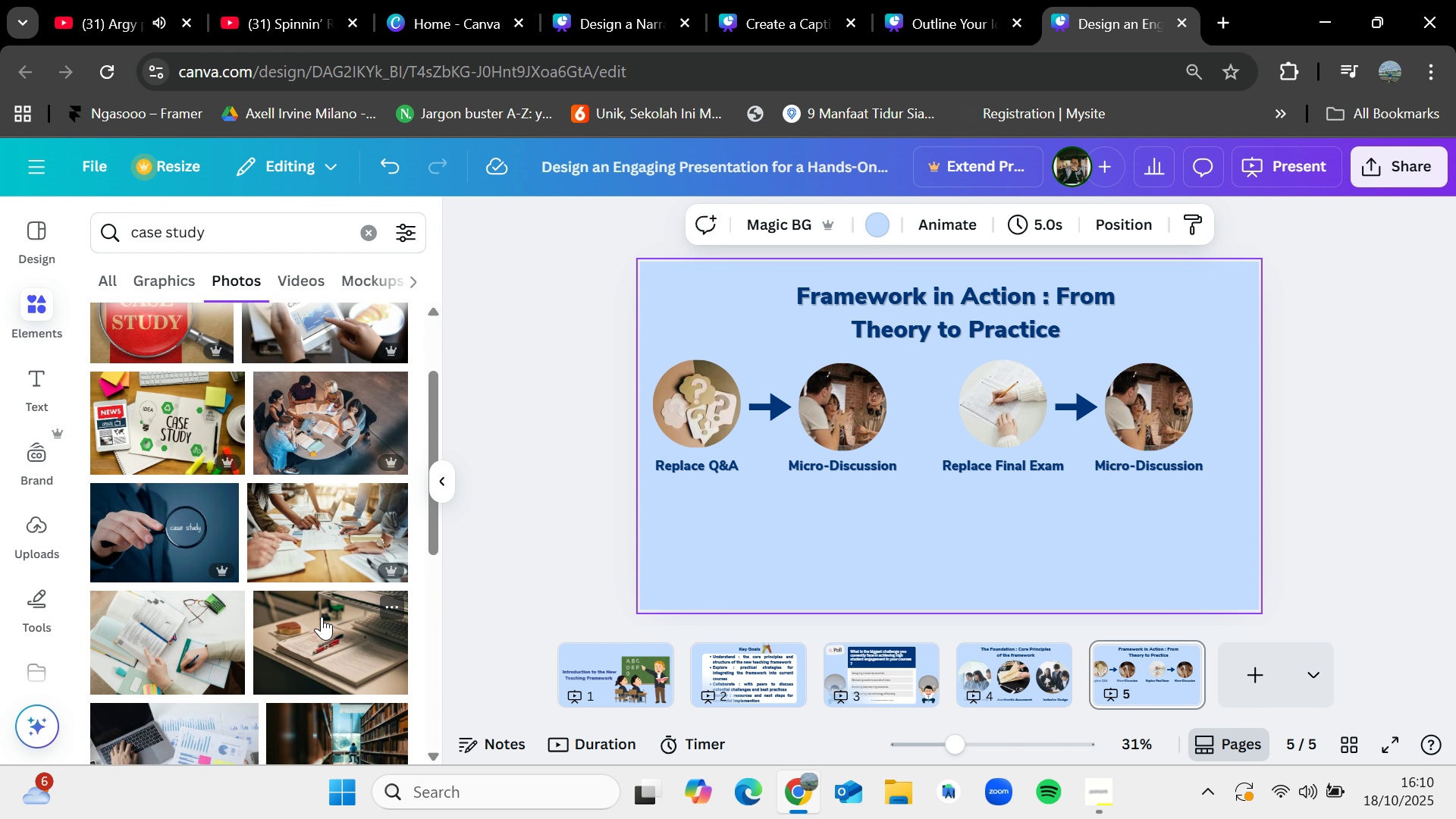 
scroll: coordinate [318, 612], scroll_direction: down, amount: 1.0
 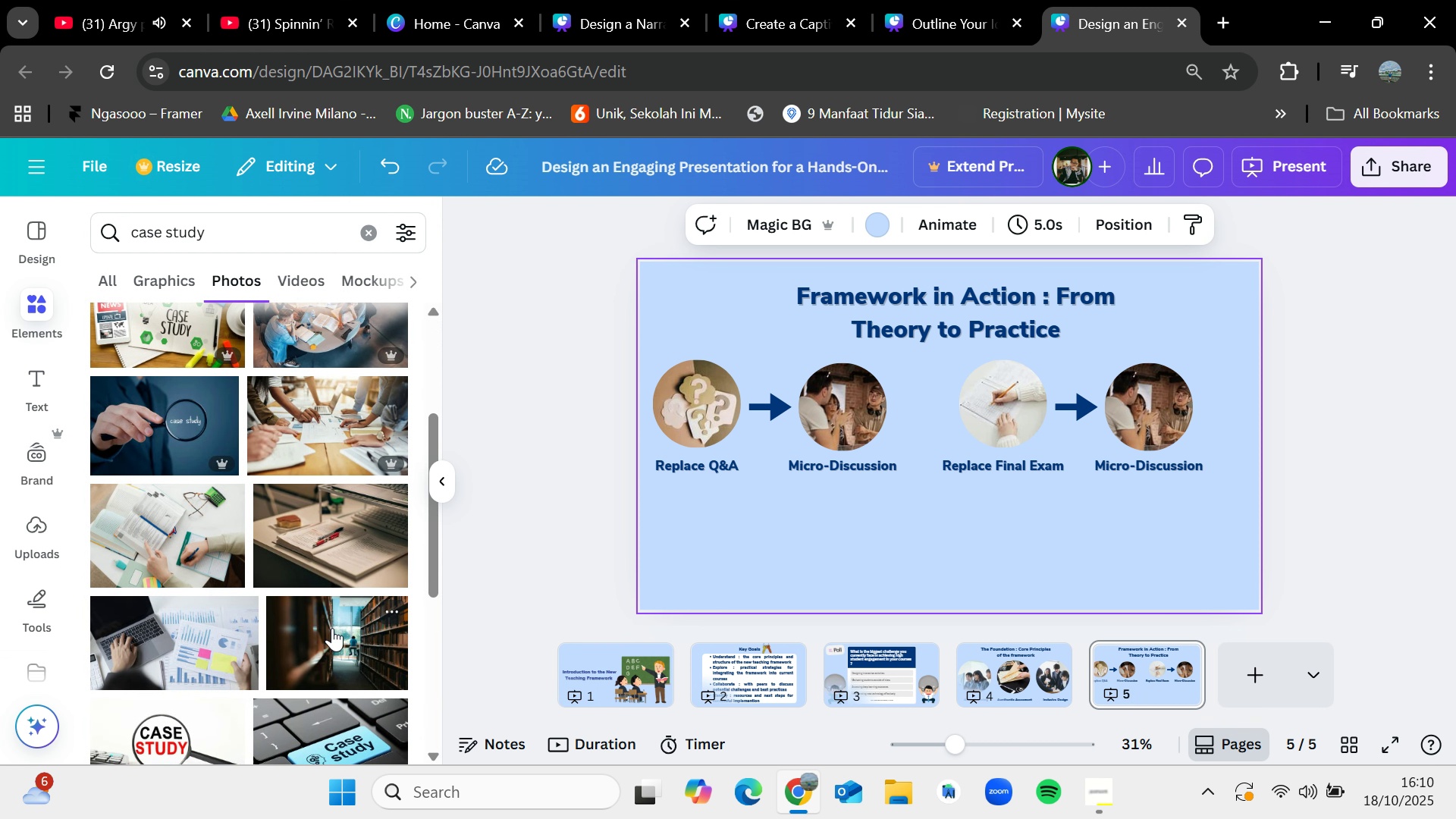 
mouse_move([341, 569])
 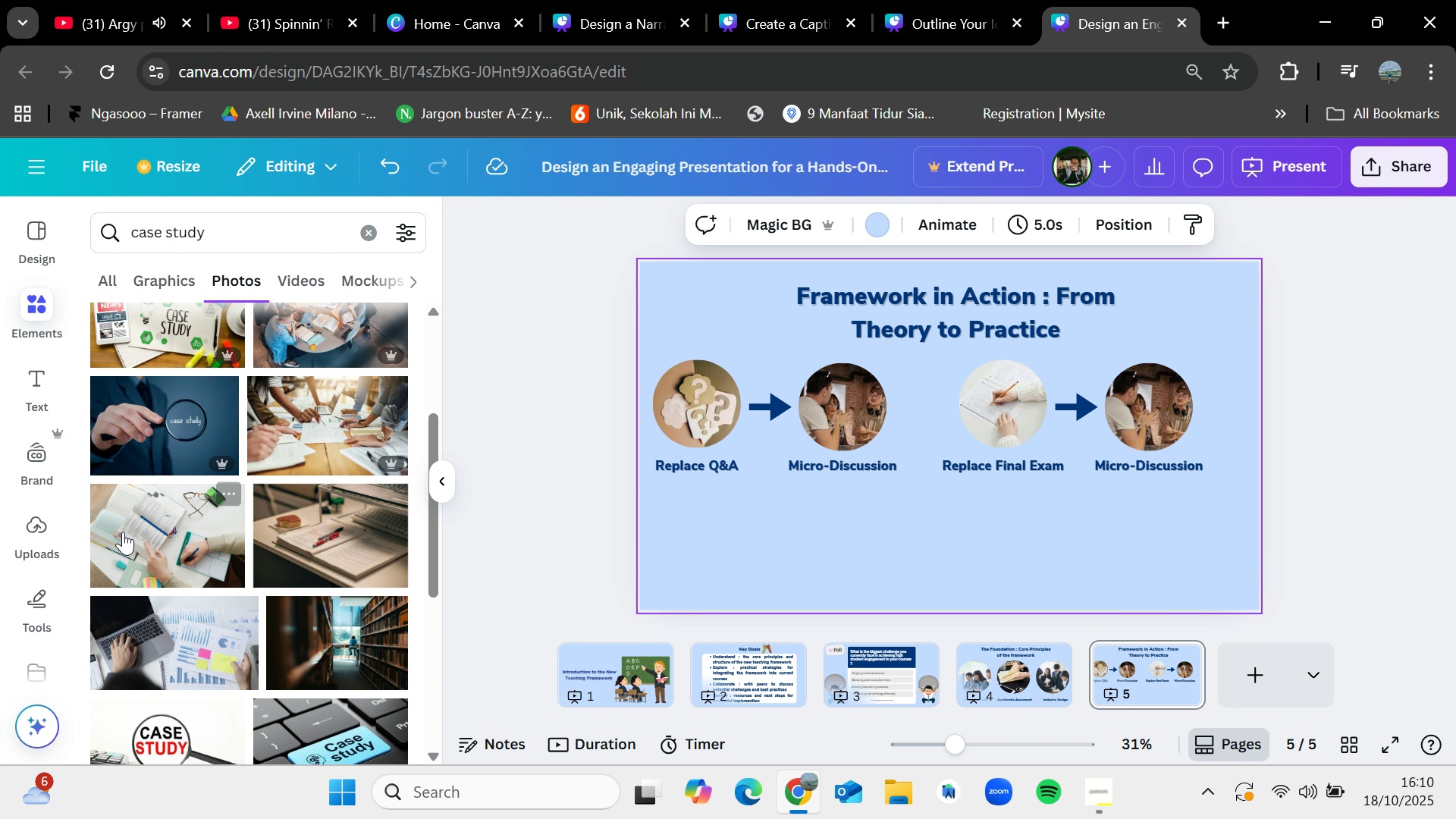 
left_click_drag(start_coordinate=[123, 532], to_coordinate=[1153, 391])
 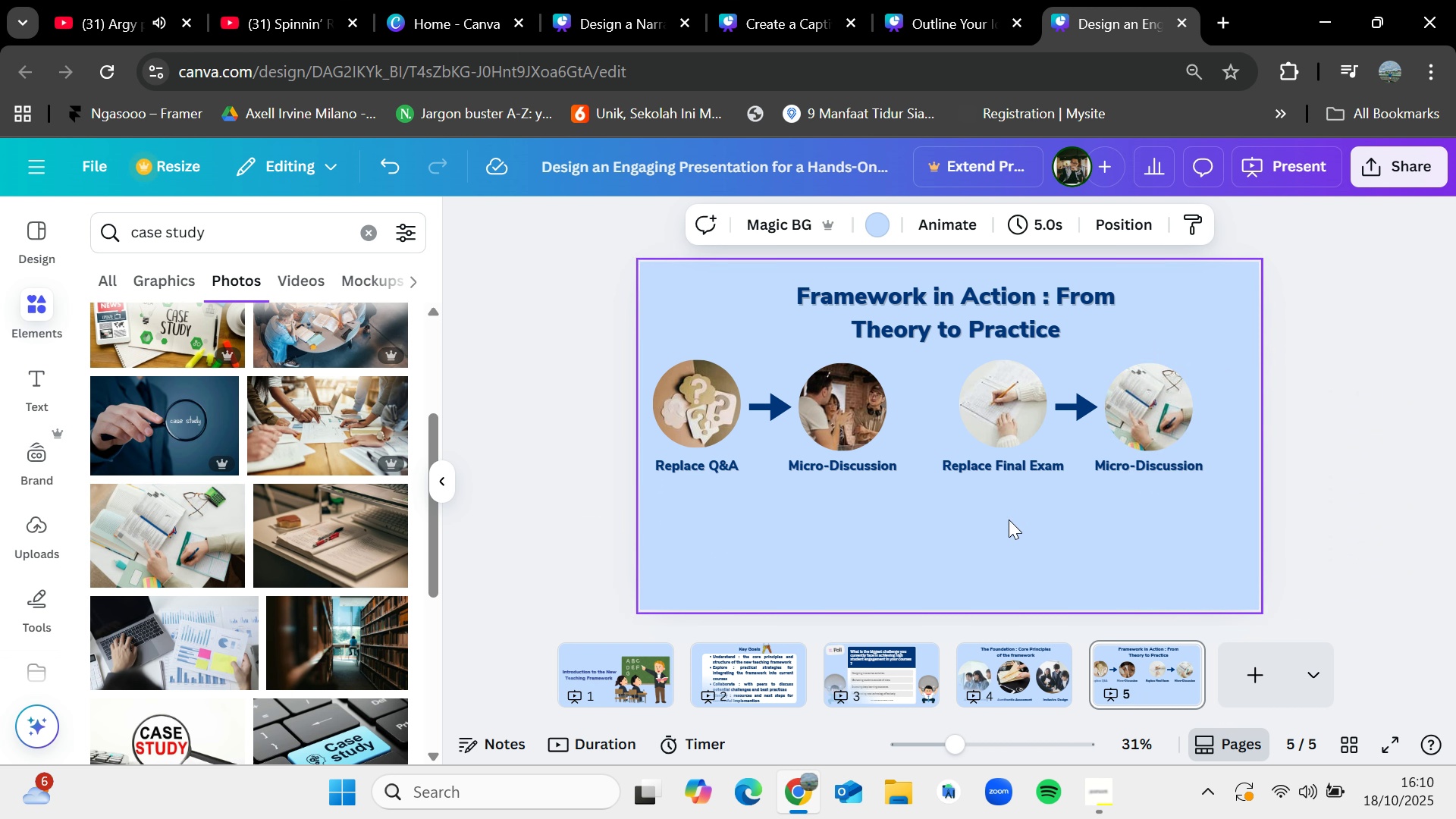 
left_click_drag(start_coordinate=[1009, 519], to_coordinate=[1009, 510])
 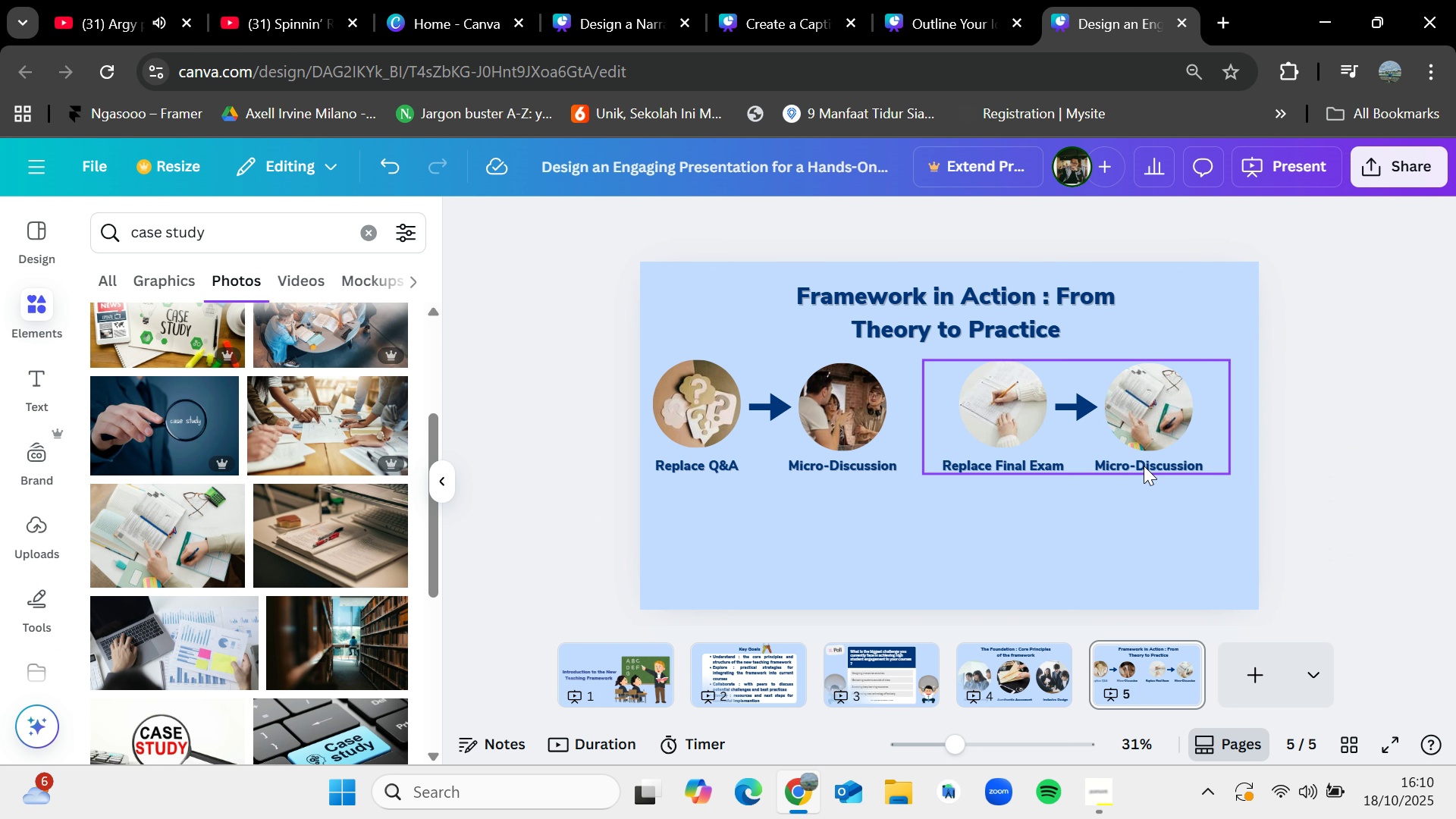 
left_click([1144, 466])
 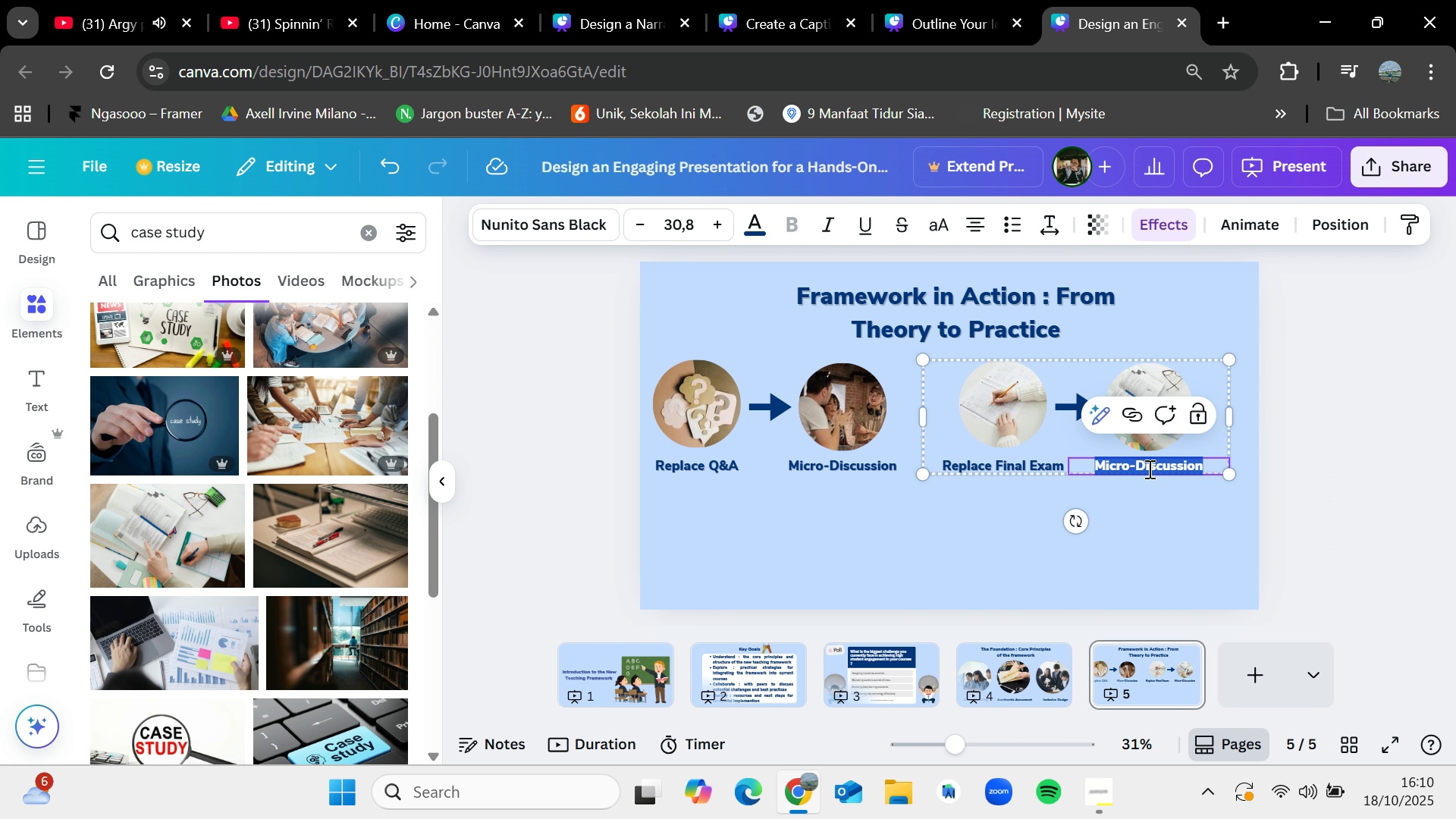 
key(Backspace)
type(Simulated Case Study)
 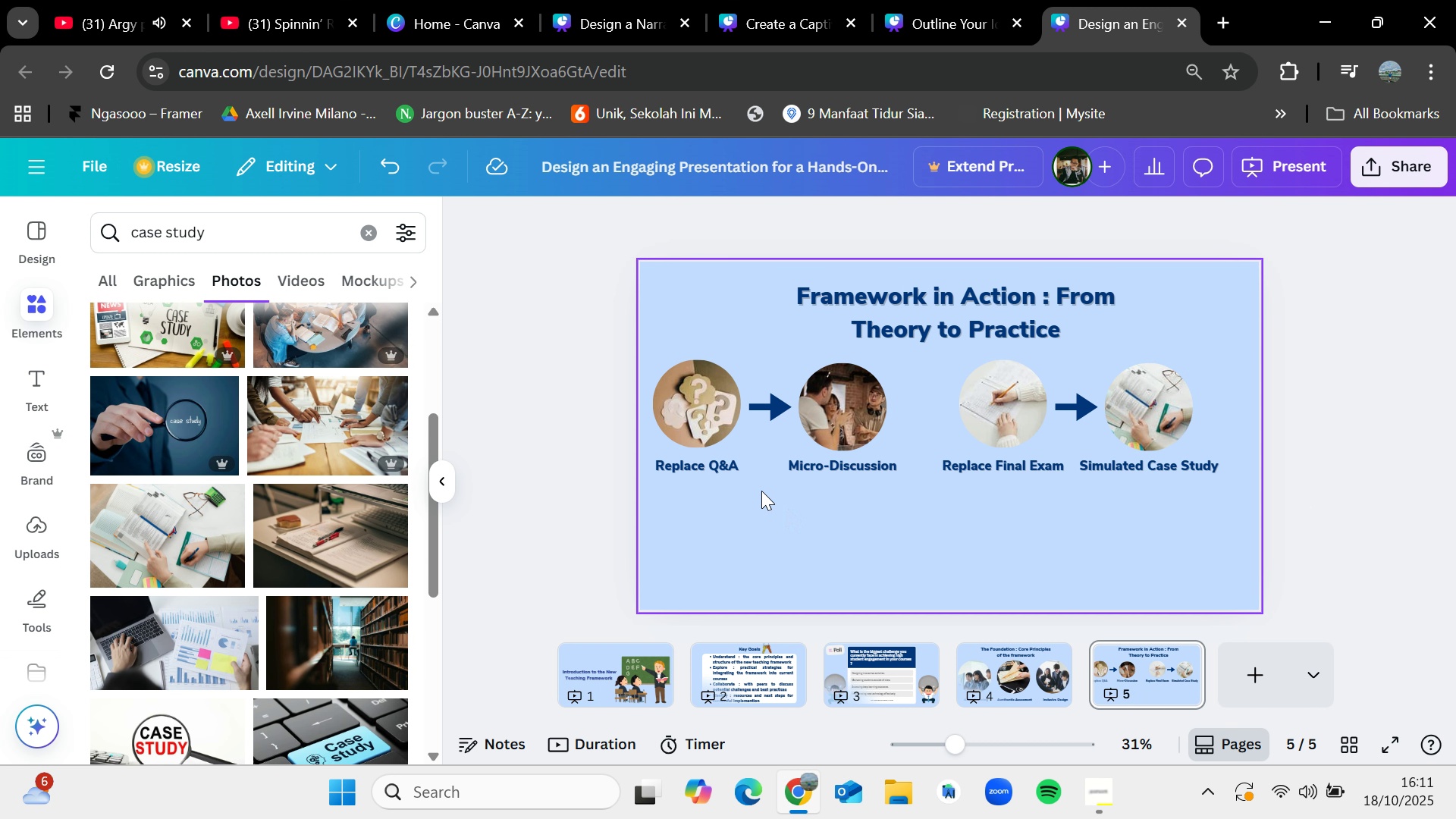 
left_click([749, 386])
 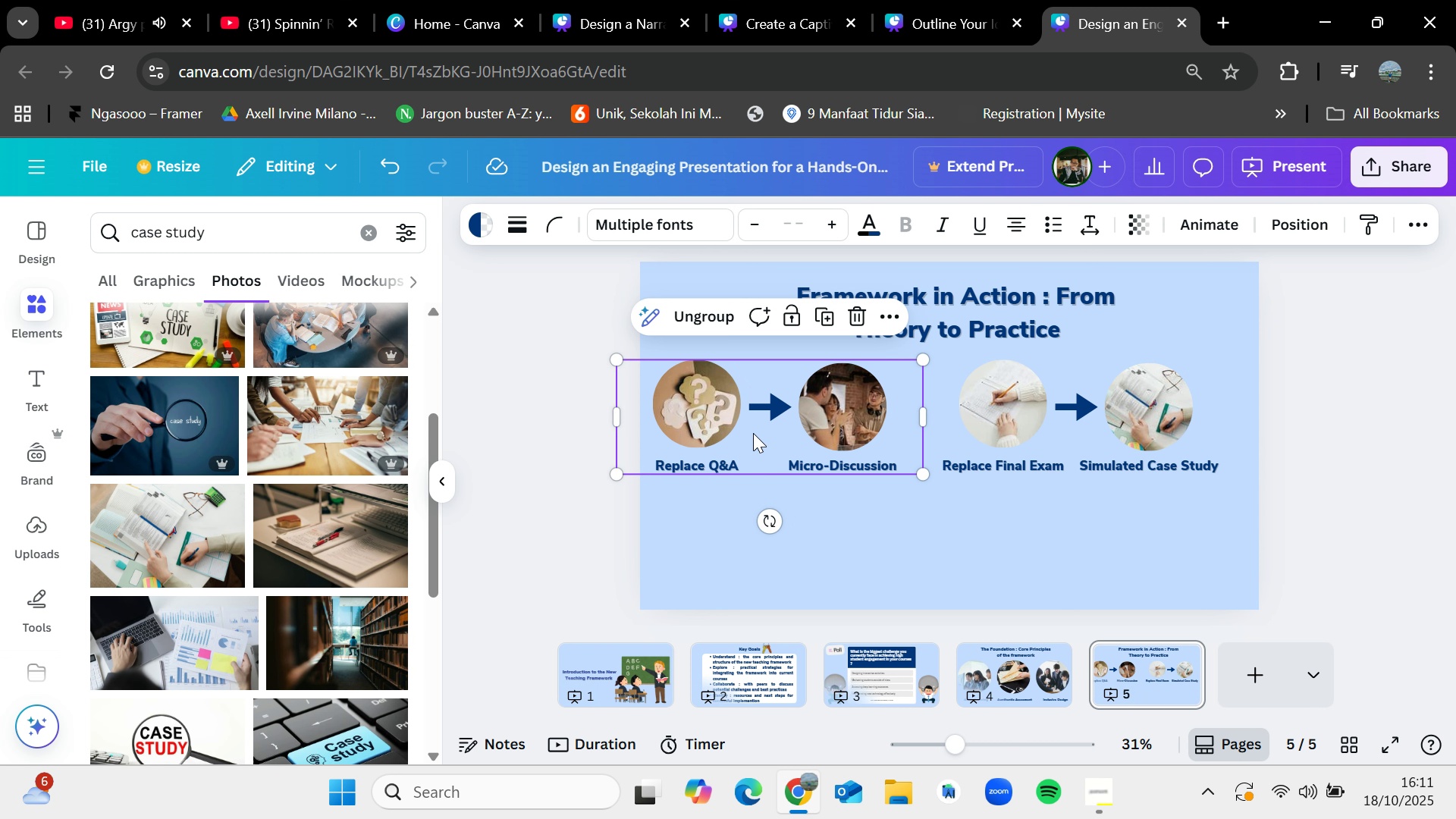 
key(Control+C)
 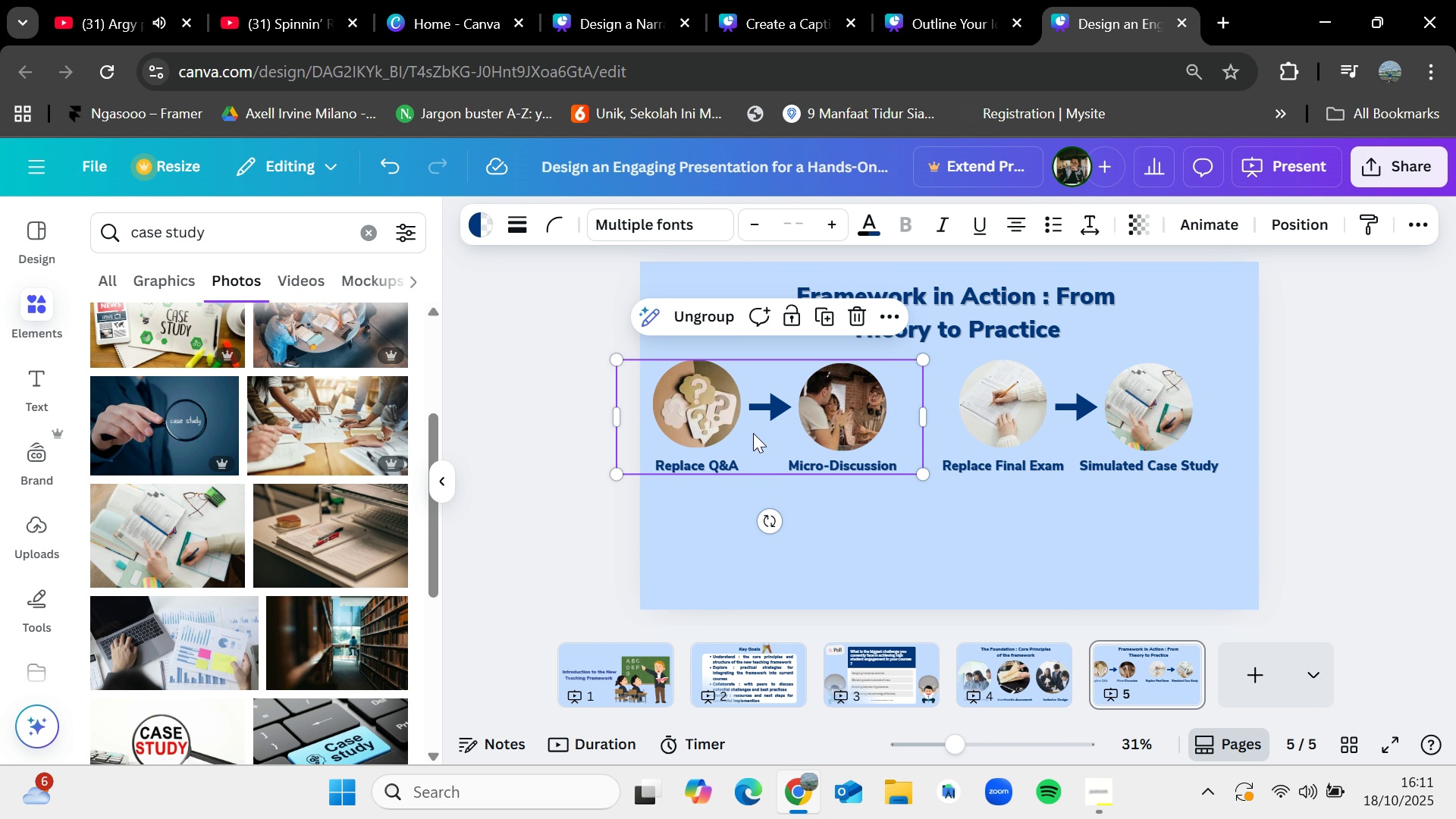 
key(Control+V)
 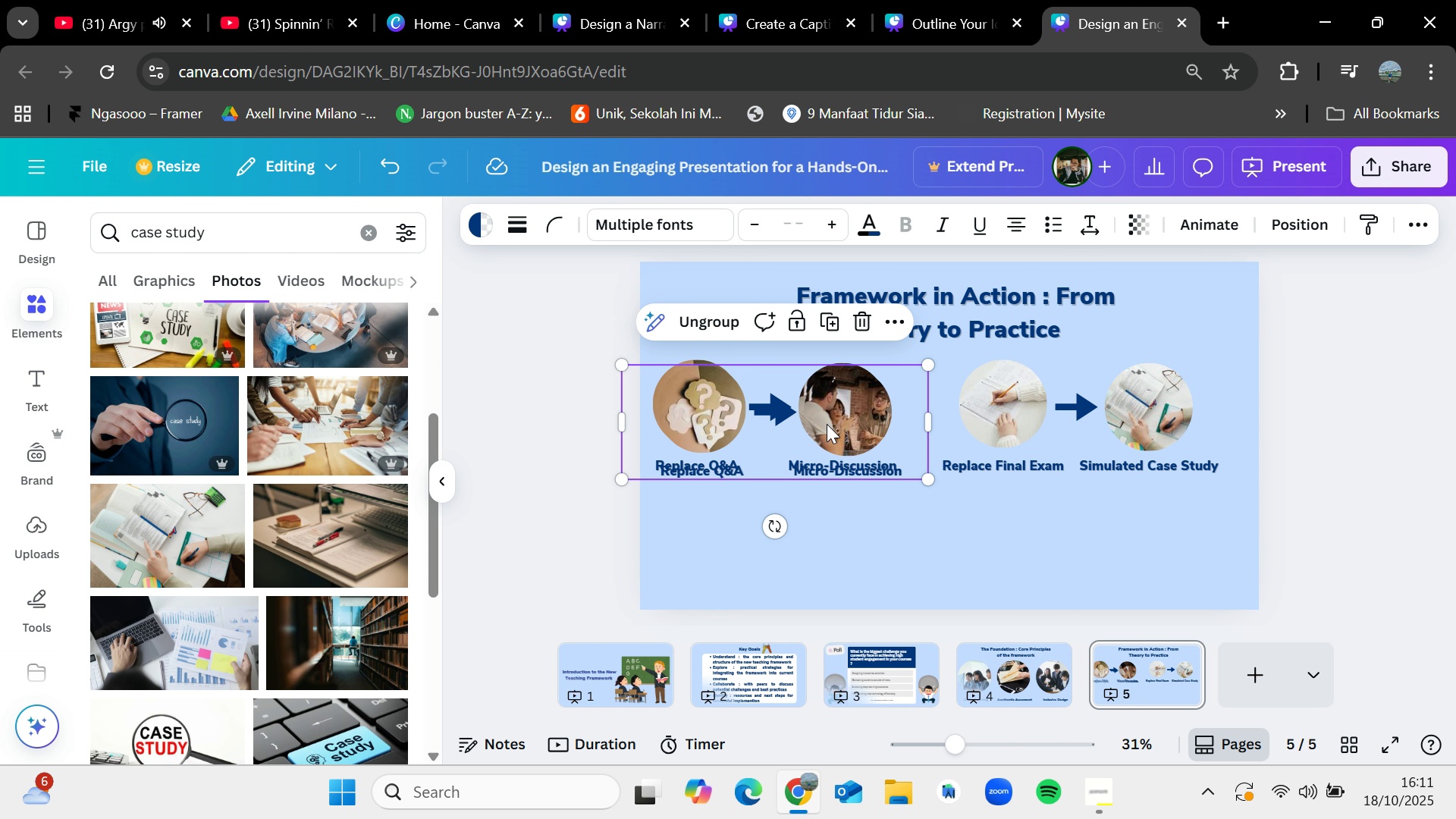 
left_click_drag(start_coordinate=[831, 422], to_coordinate=[991, 538])
 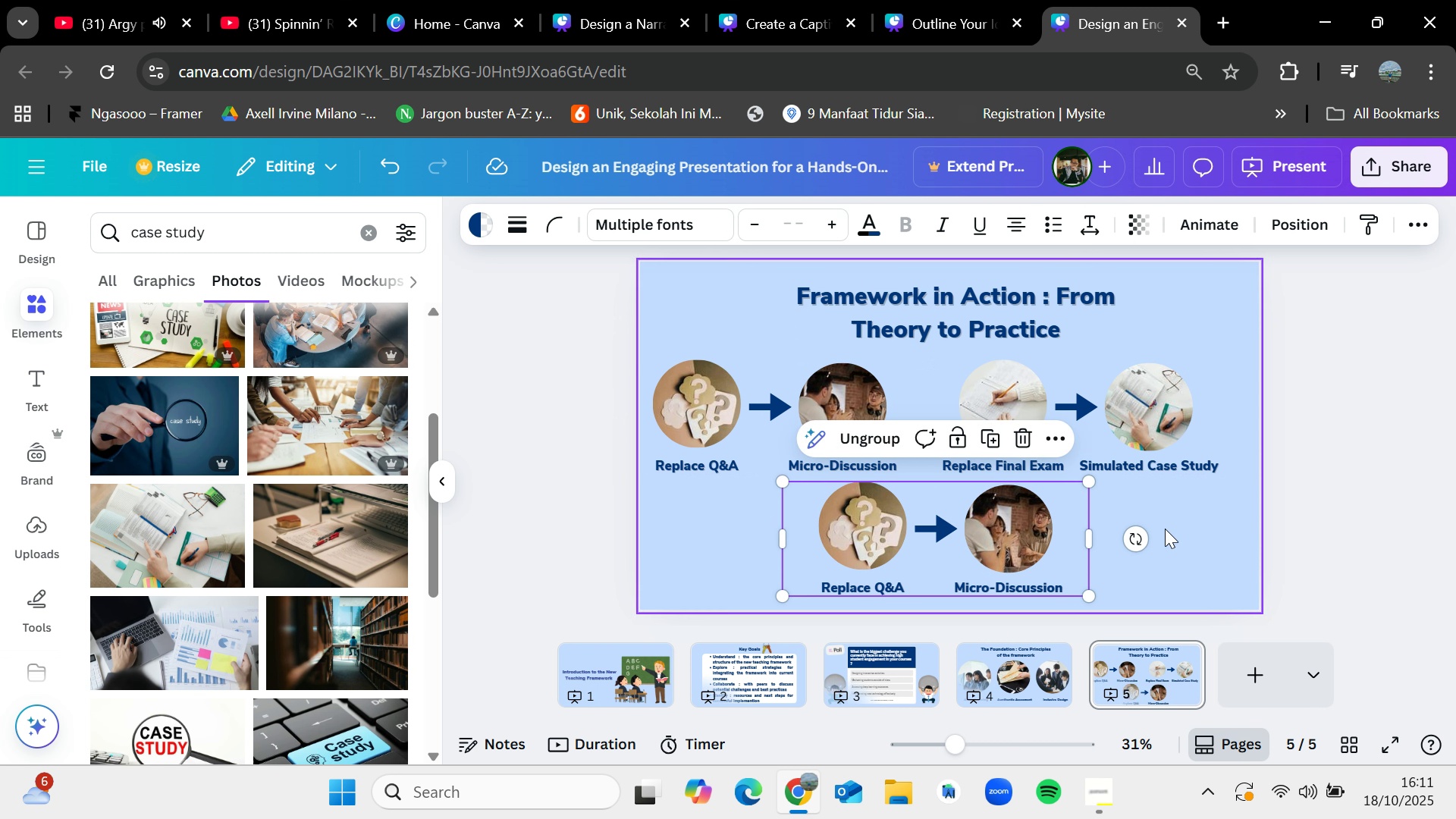 
left_click([1165, 529])
 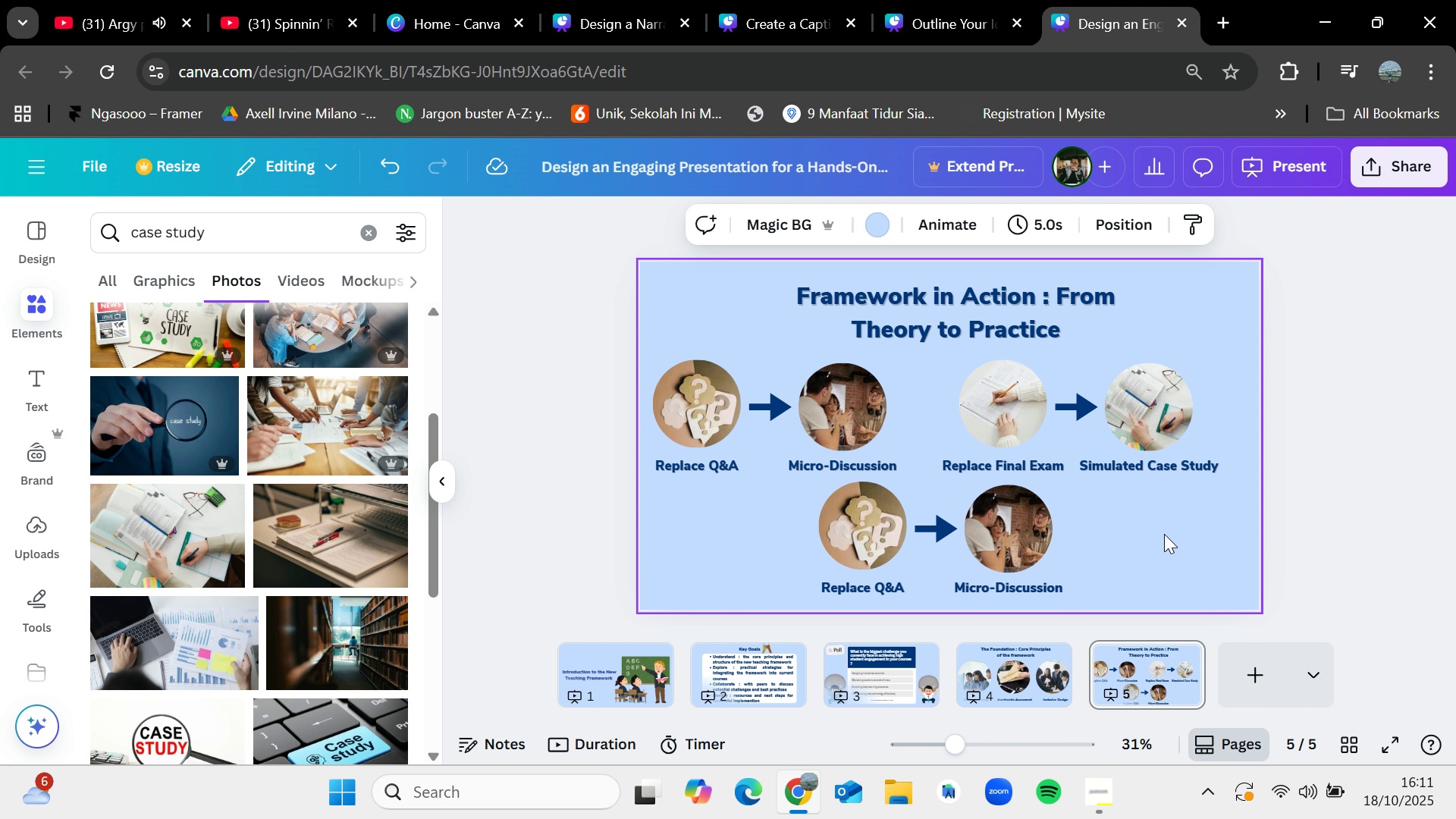 
wait(19.39)
 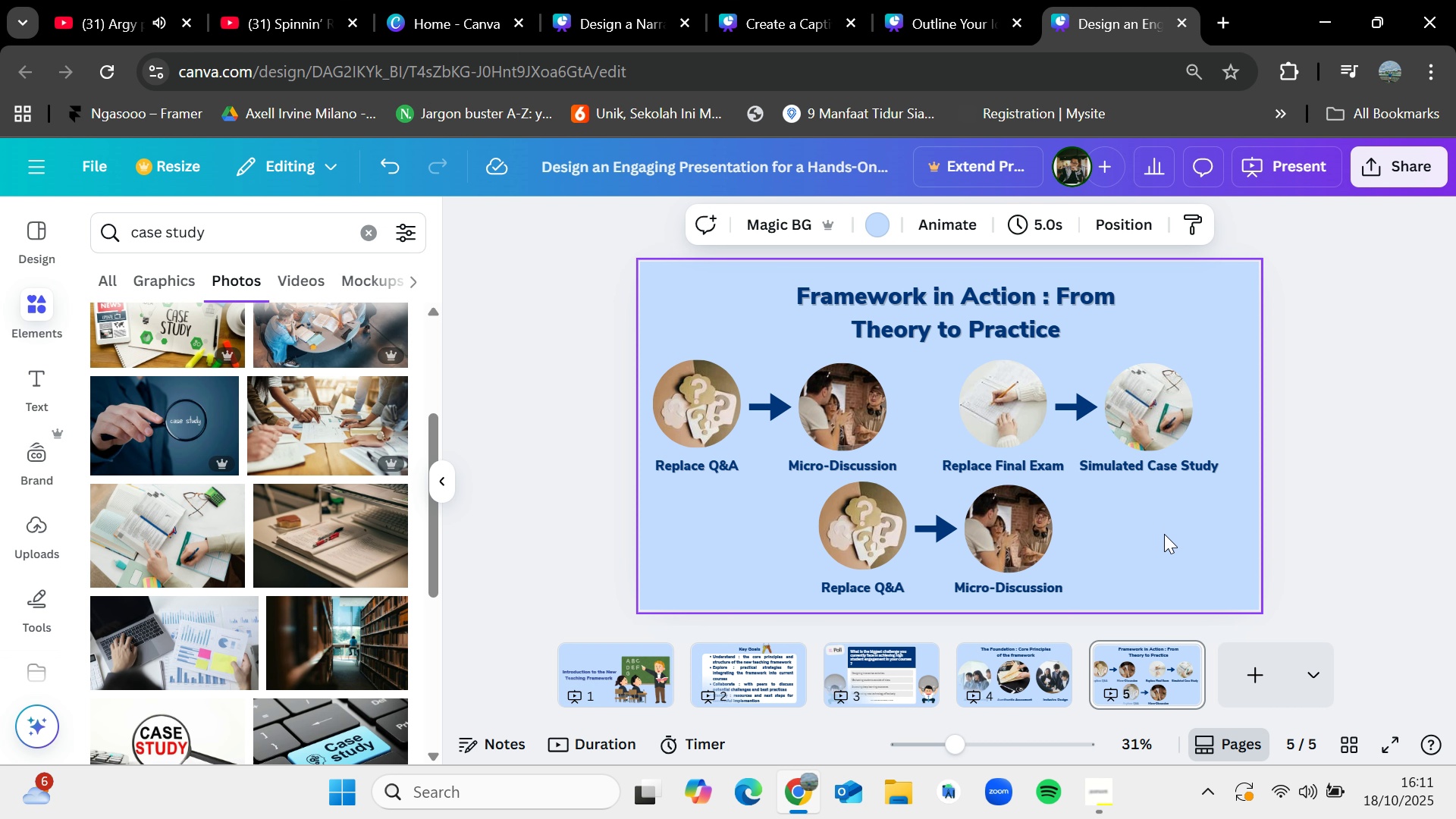 
left_click([372, 235])
 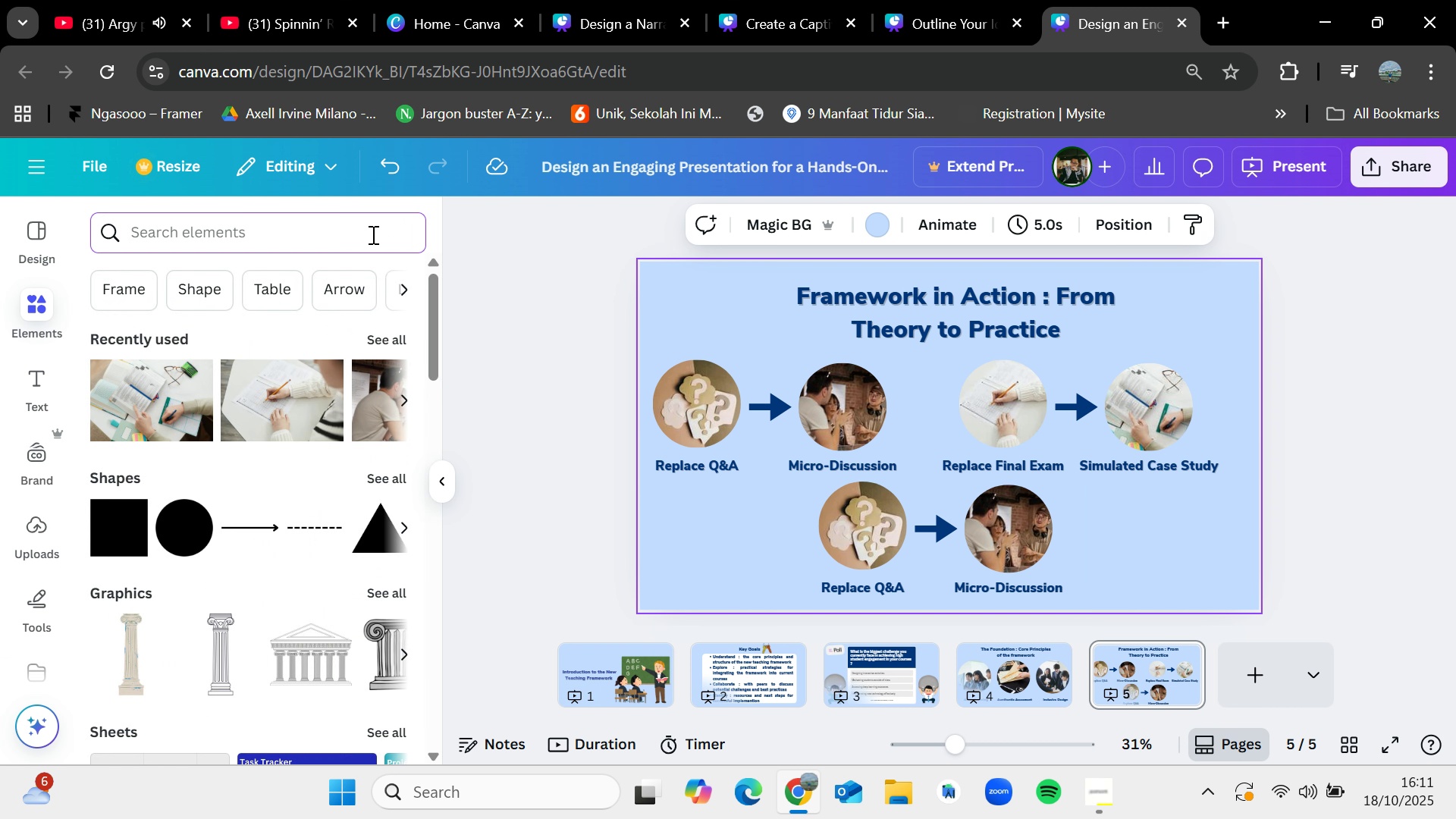 
type(master)
 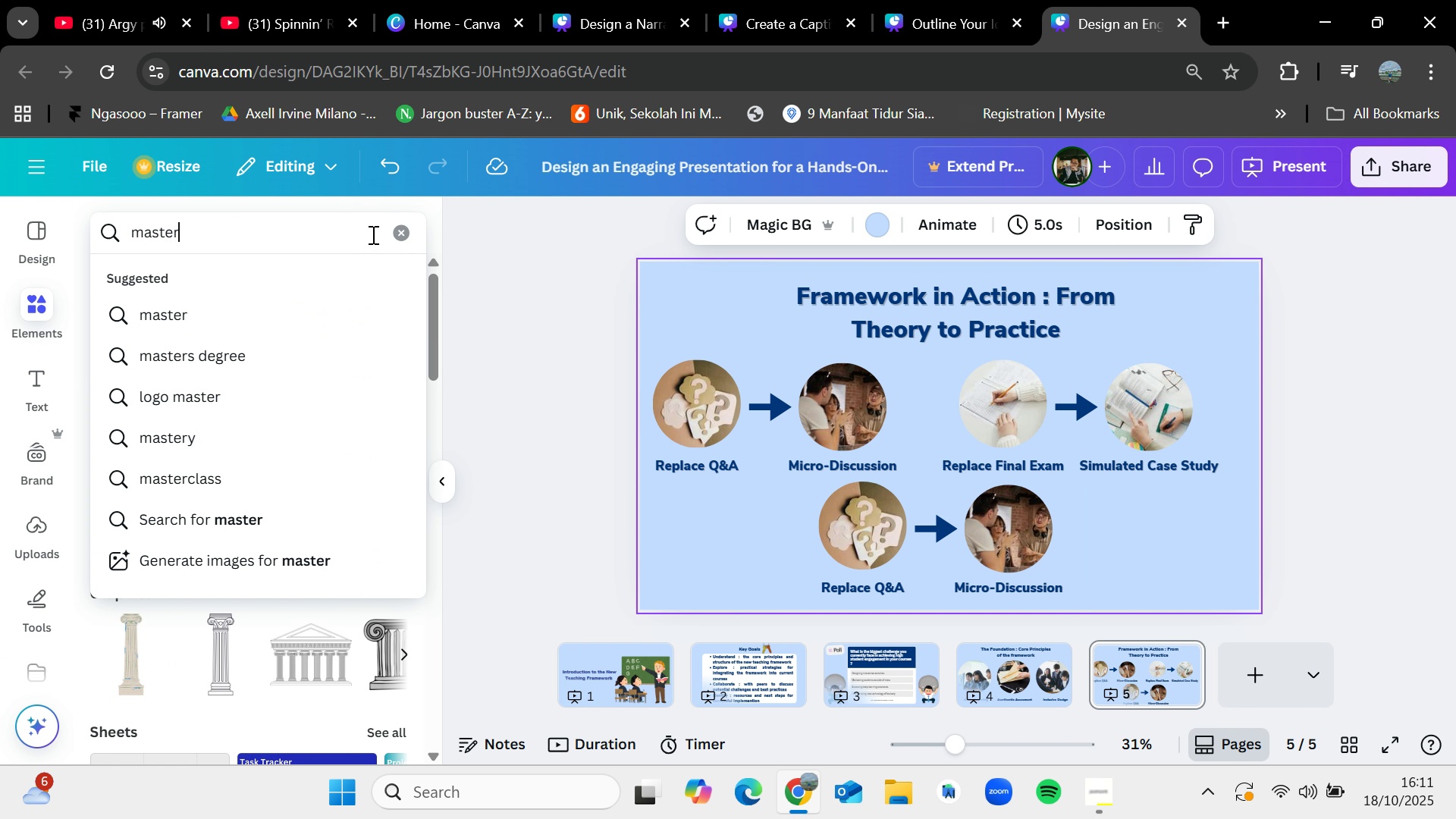 
key(Enter)
 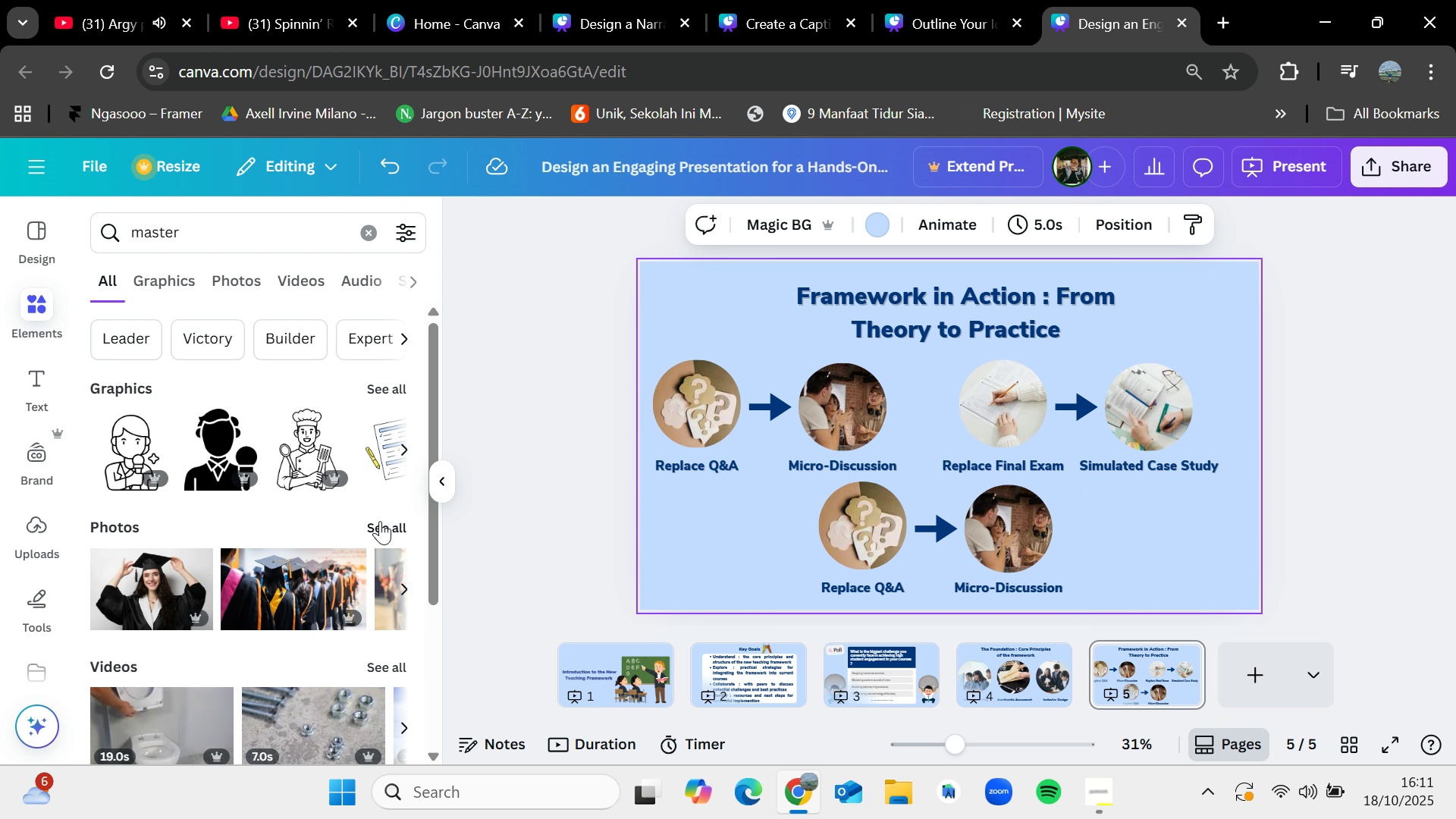 
left_click([380, 521])
 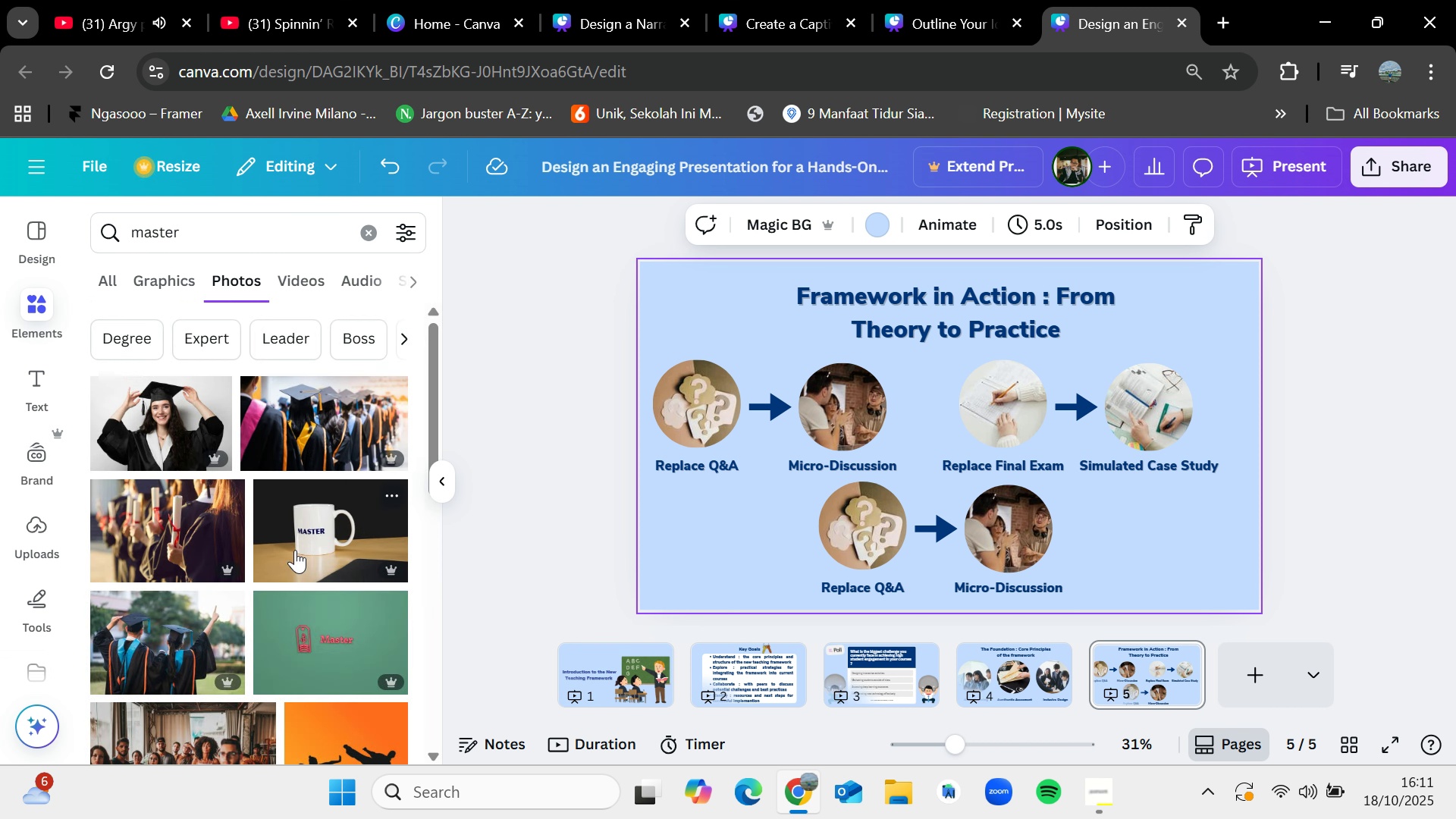 
scroll: coordinate [295, 550], scroll_direction: down, amount: 1.0
 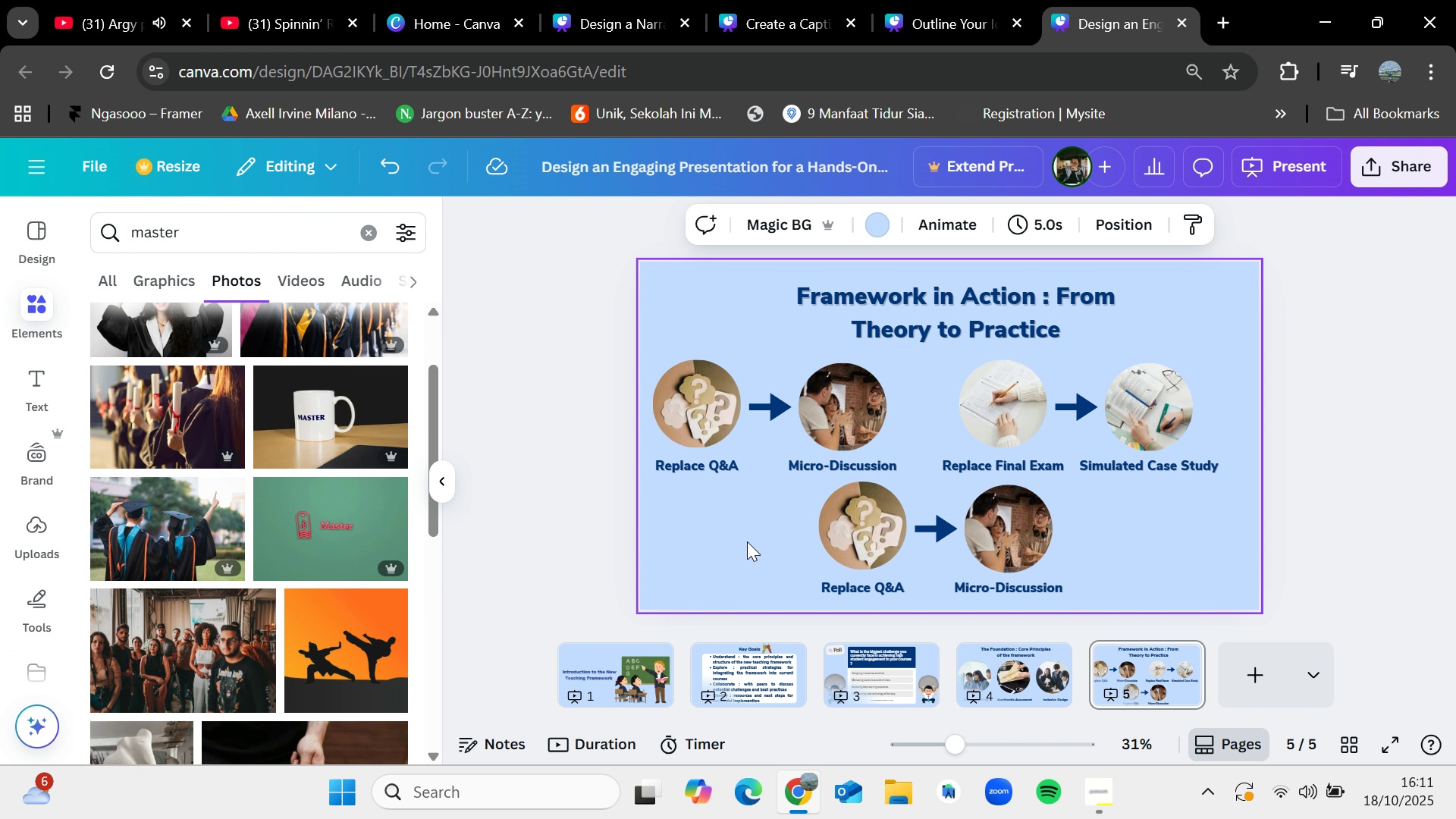 
double_click([880, 553])
 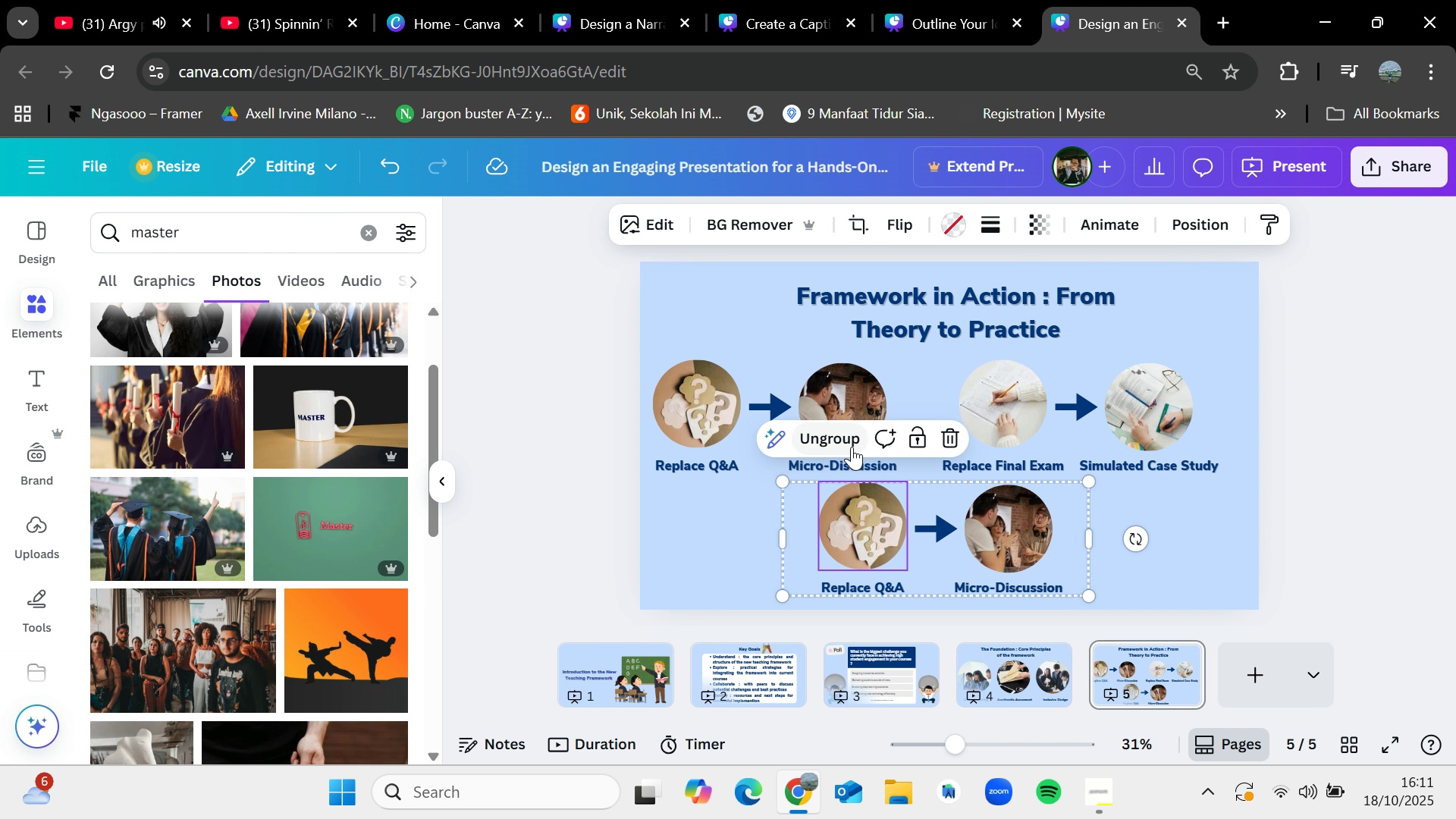 
left_click([852, 446])
 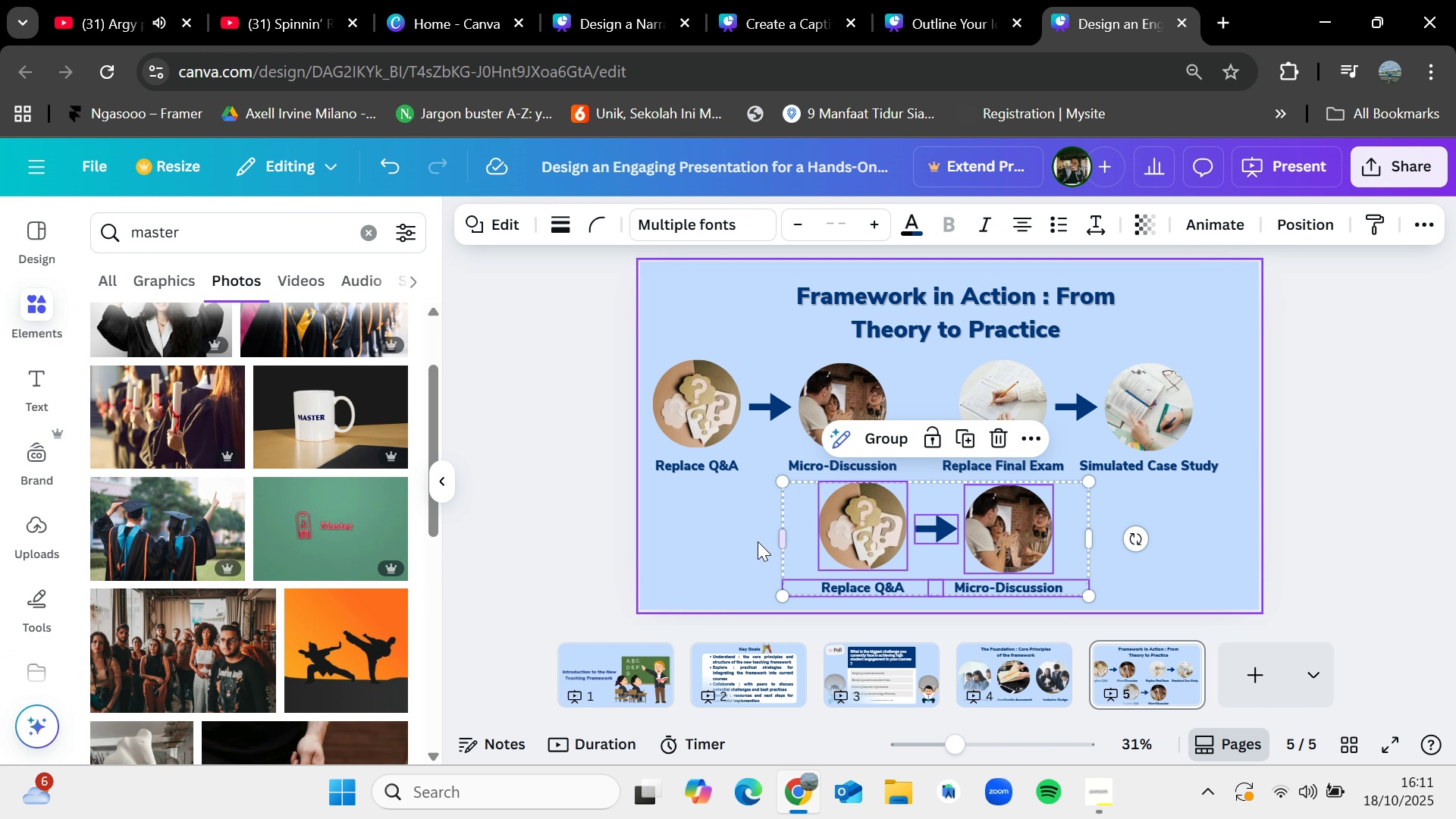 
left_click([758, 541])
 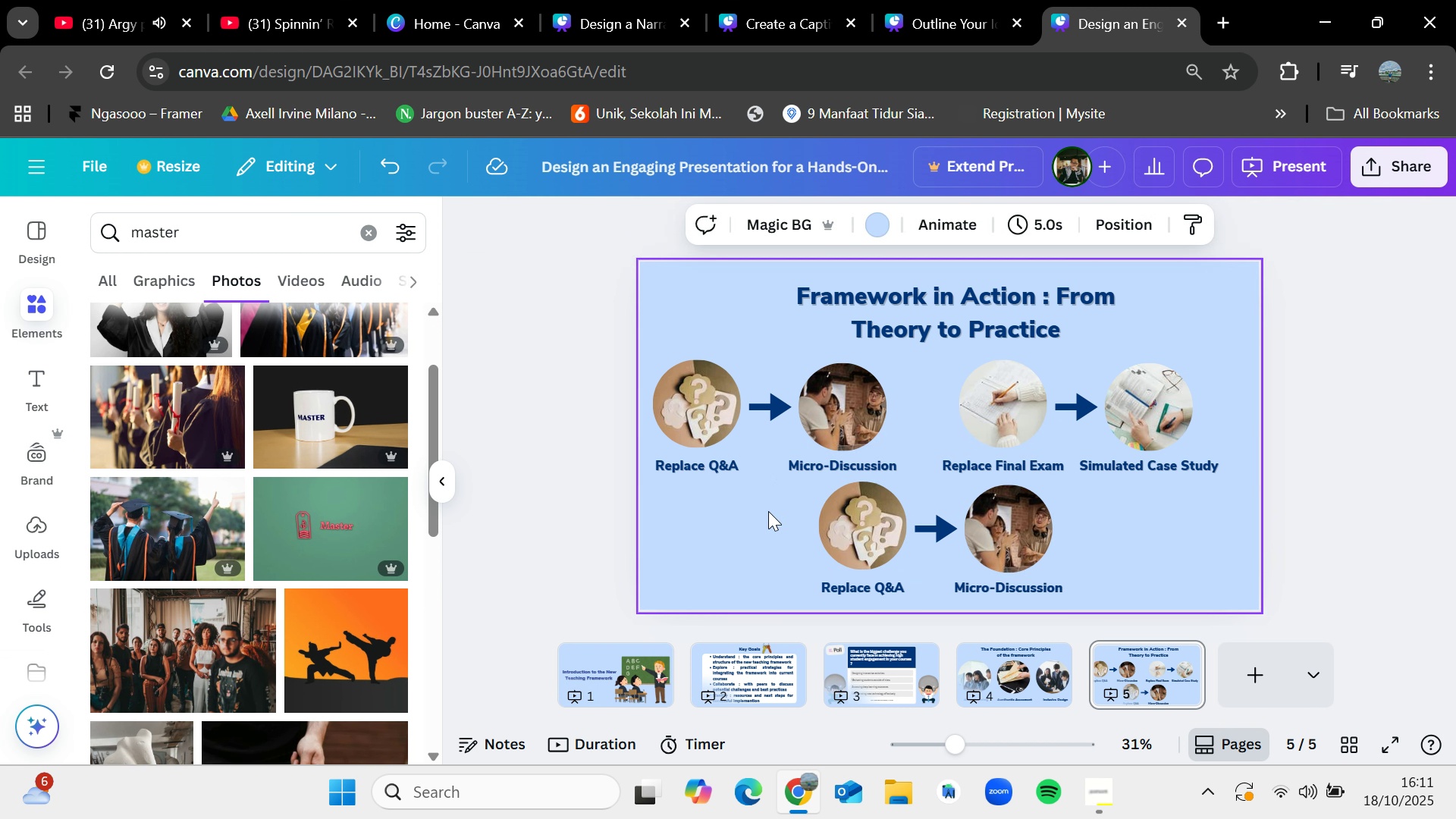 
left_click_drag(start_coordinate=[768, 511], to_coordinate=[907, 584])
 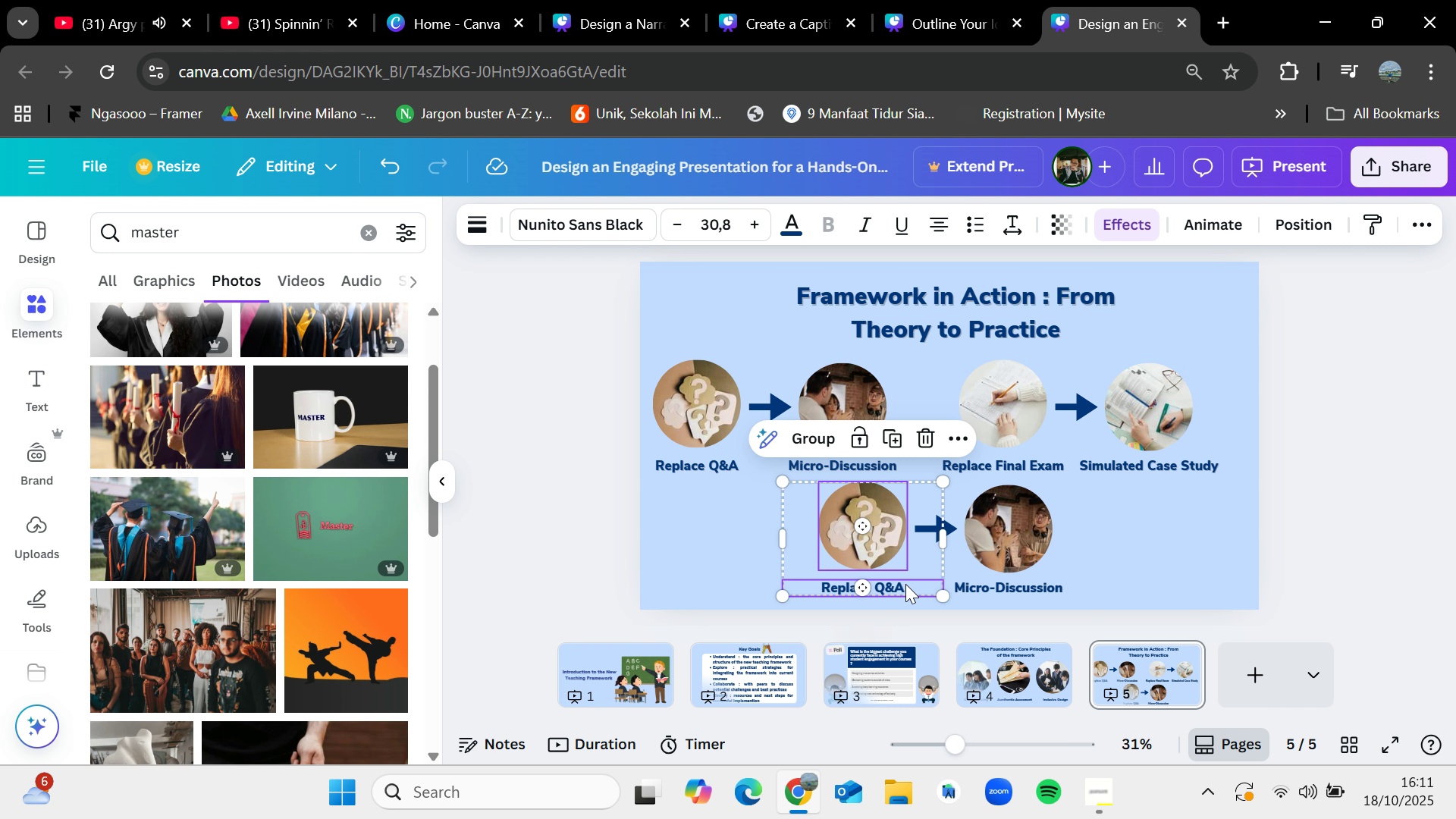 
key(Delete)
 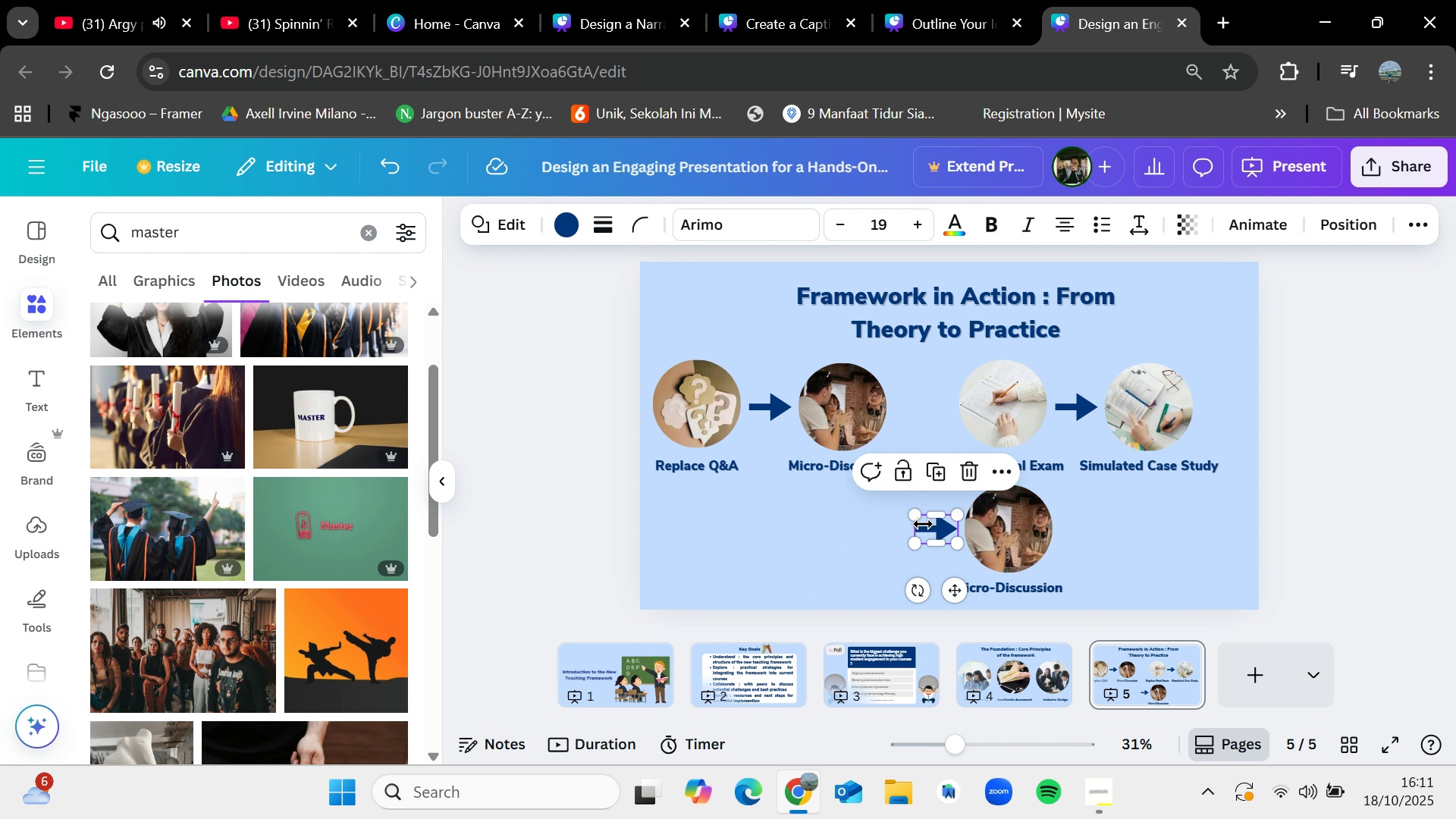 
key(Delete)
 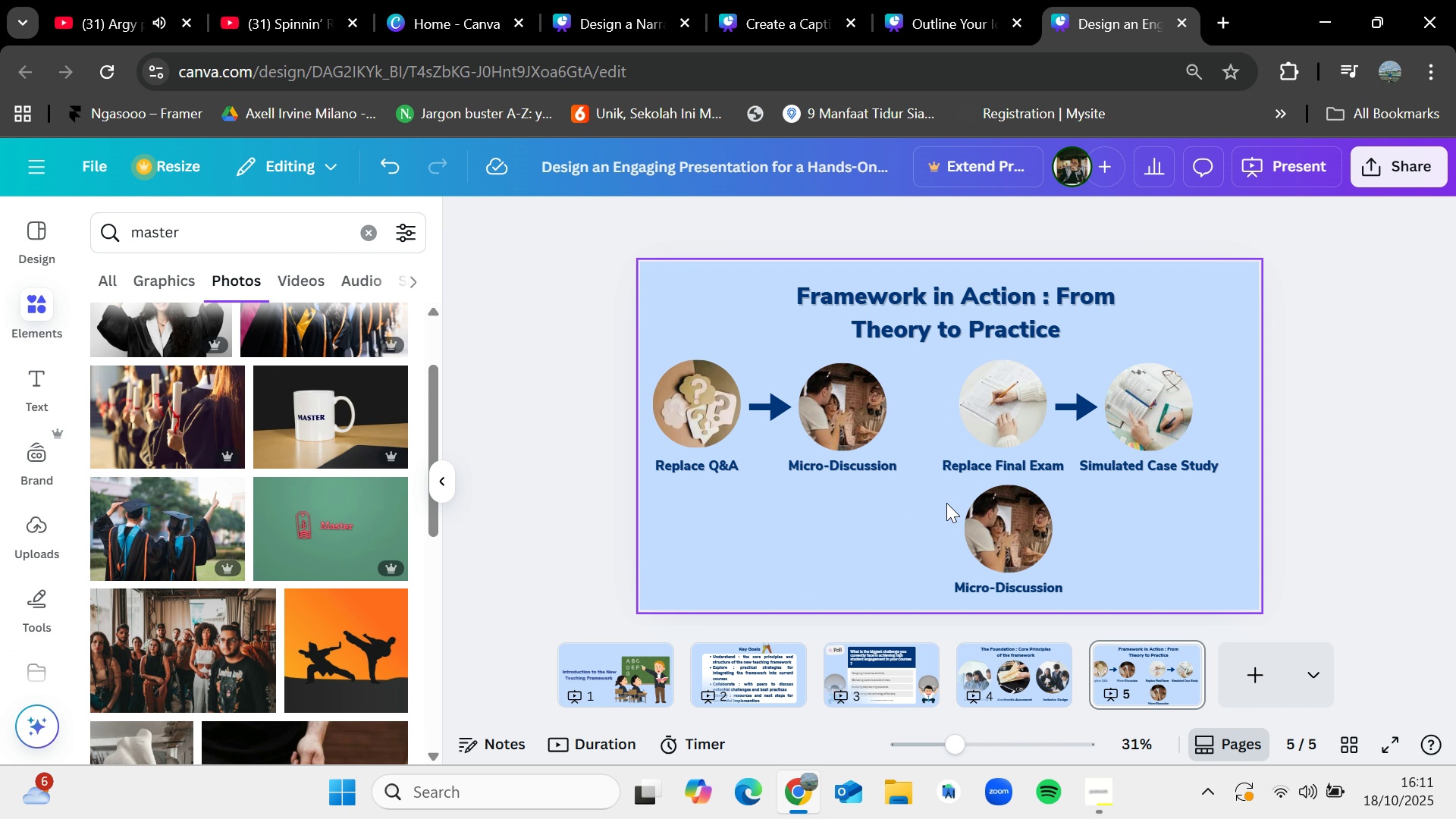 
left_click_drag(start_coordinate=[946, 503], to_coordinate=[1103, 590])
 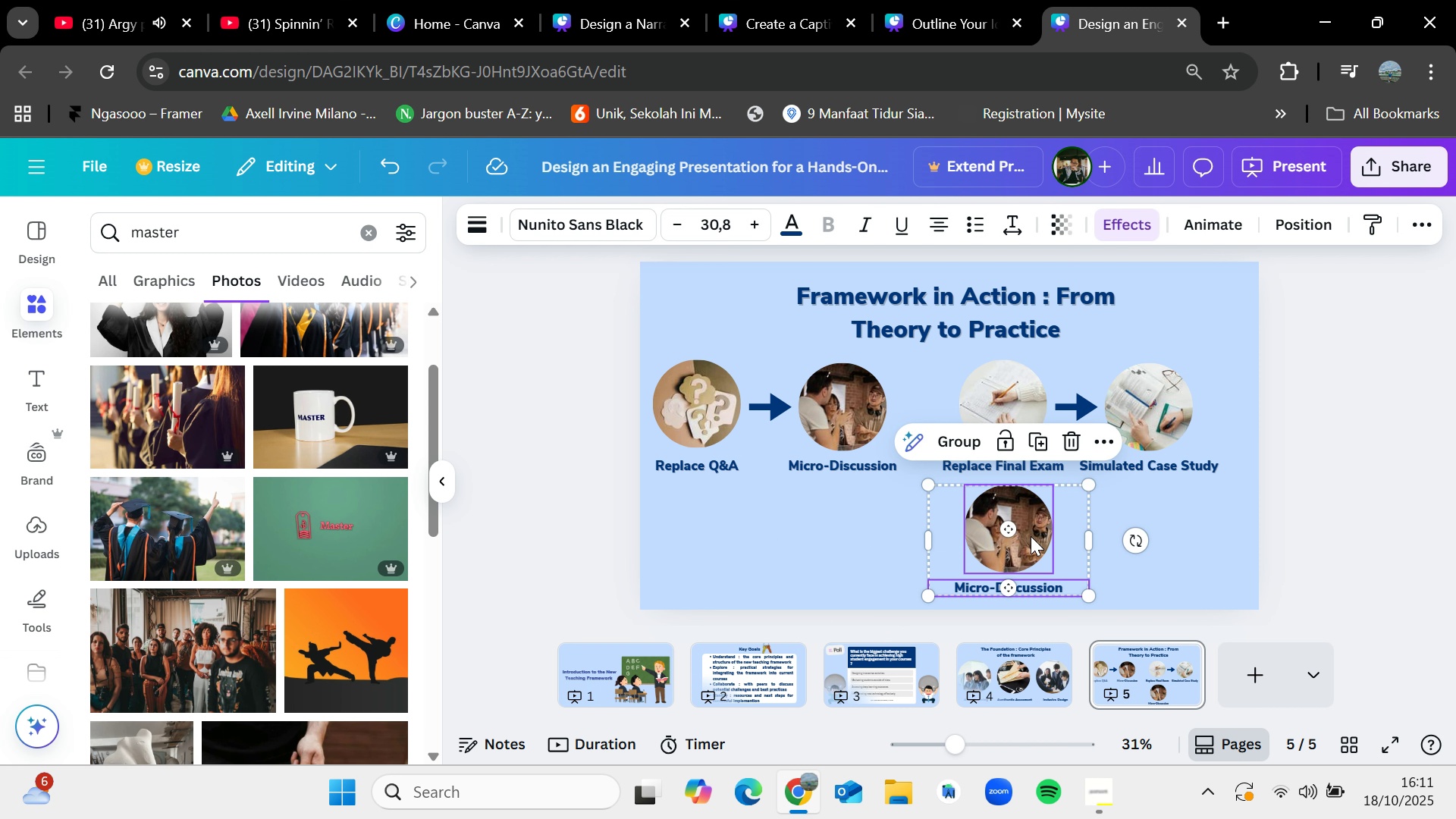 
left_click_drag(start_coordinate=[1031, 536], to_coordinate=[964, 543])
 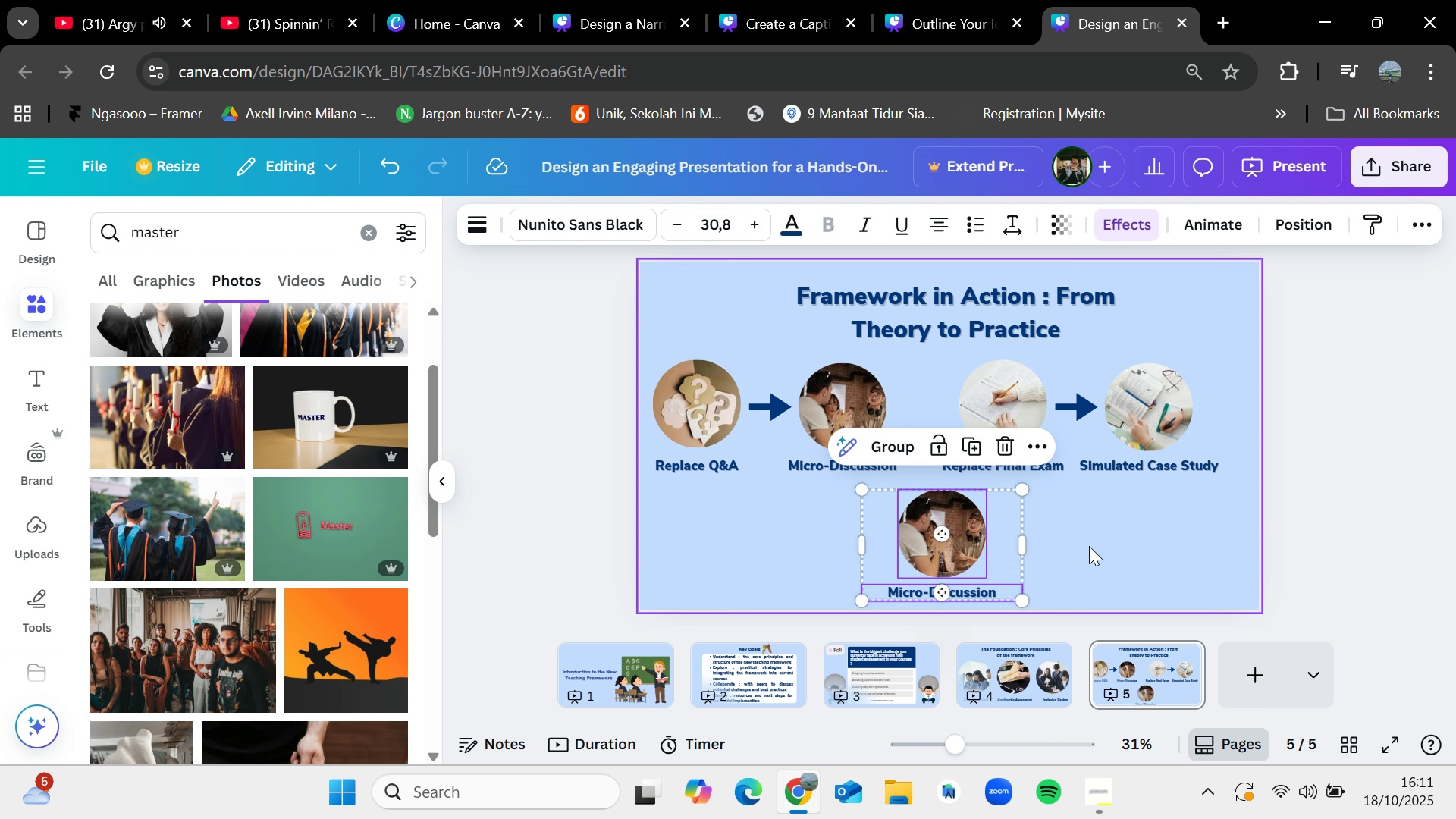 
left_click([1089, 546])
 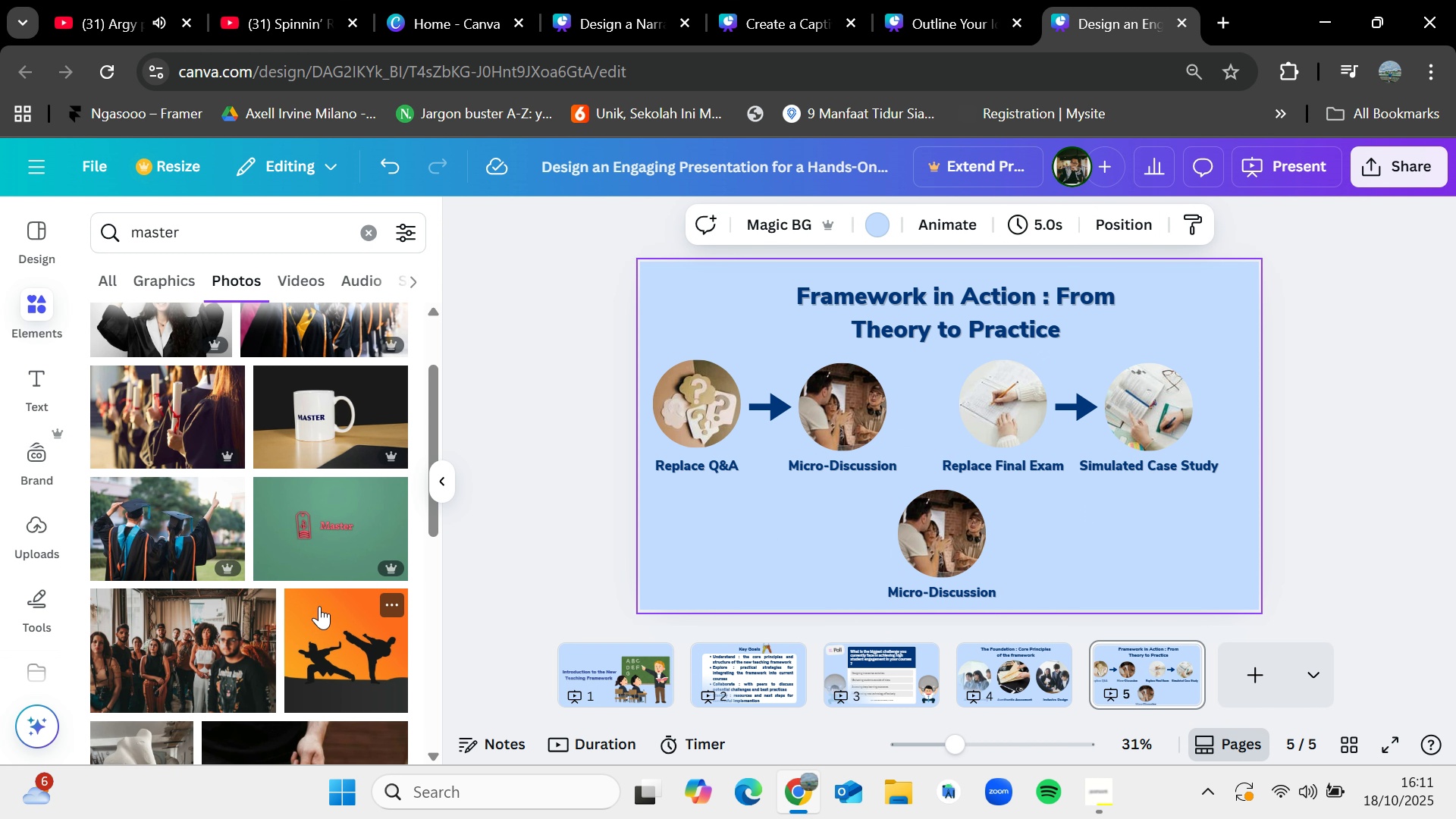 
mouse_move([288, 617])